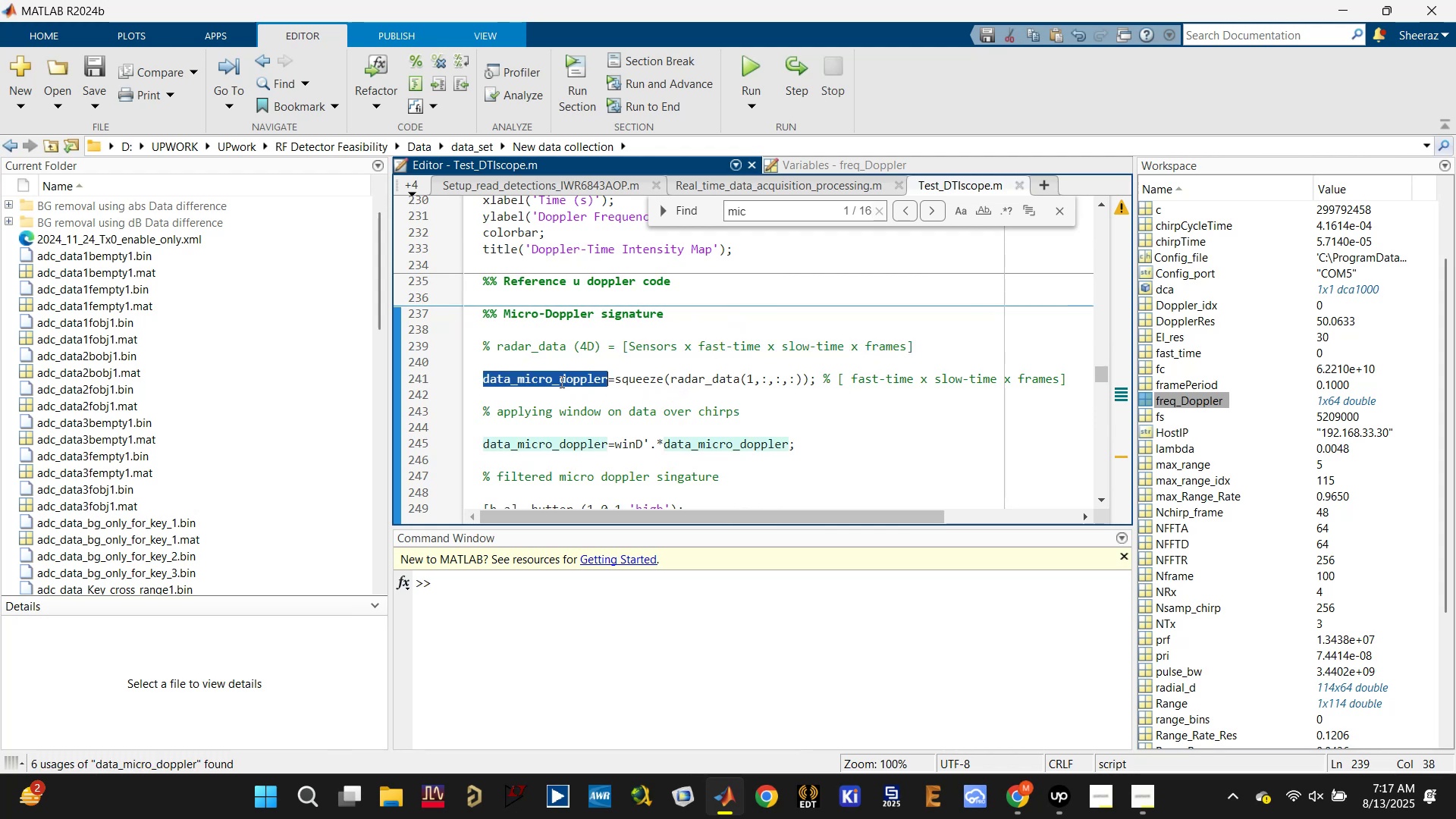 
scroll: coordinate [560, 381], scroll_direction: up, amount: 2.0
 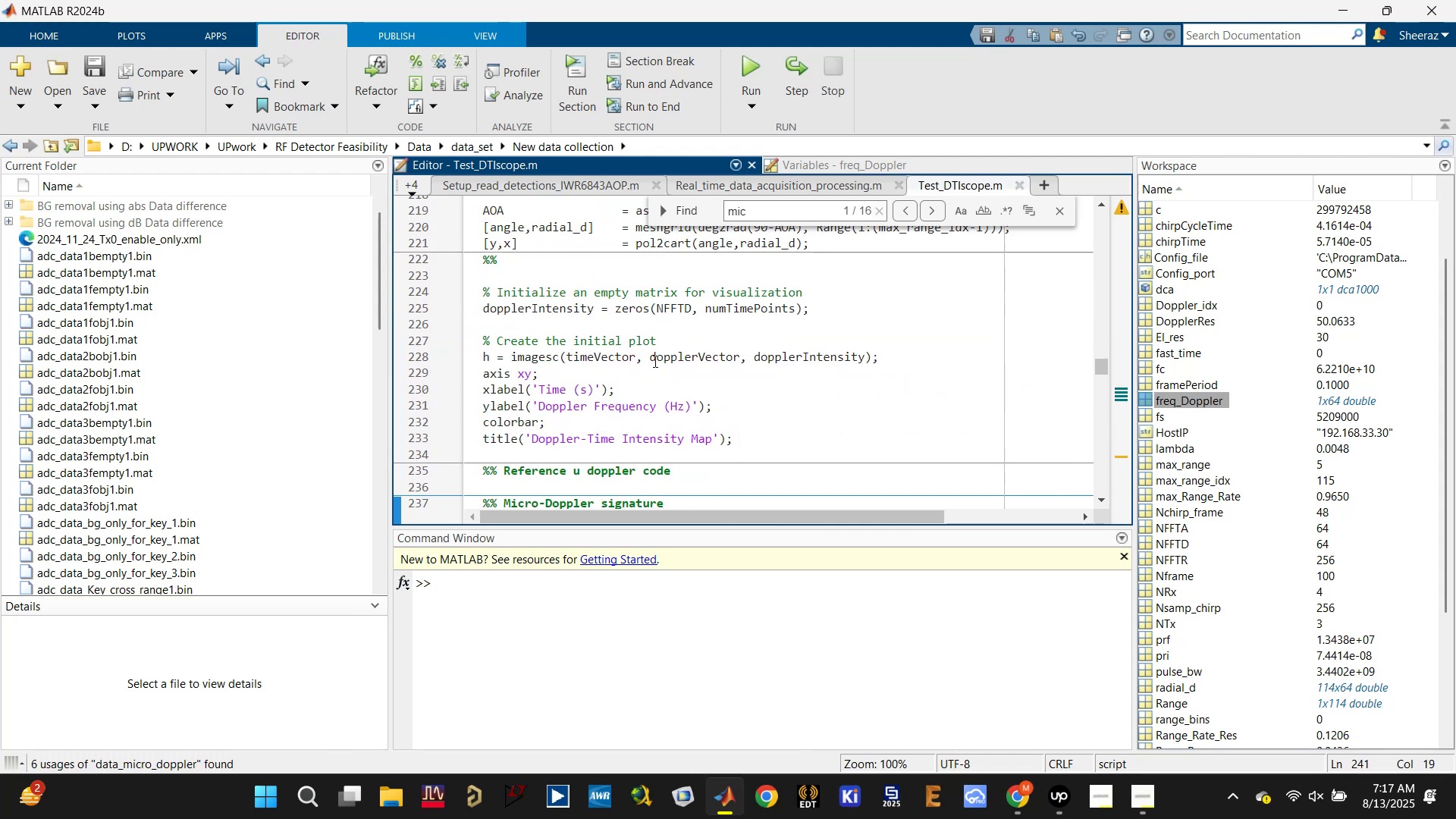 
hold_key(key=ControlLeft, duration=0.36)
 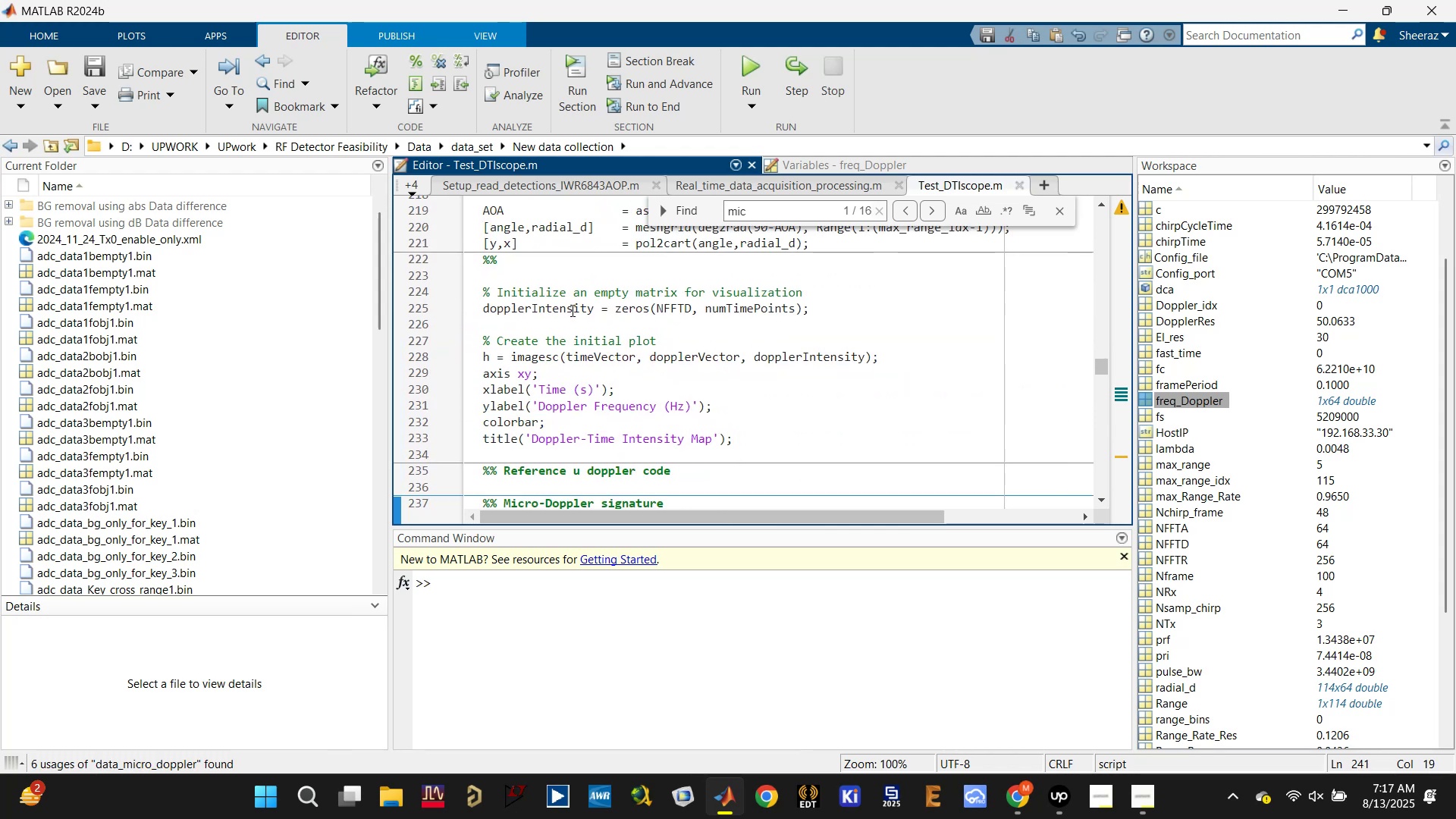 
double_click([551, 303])
 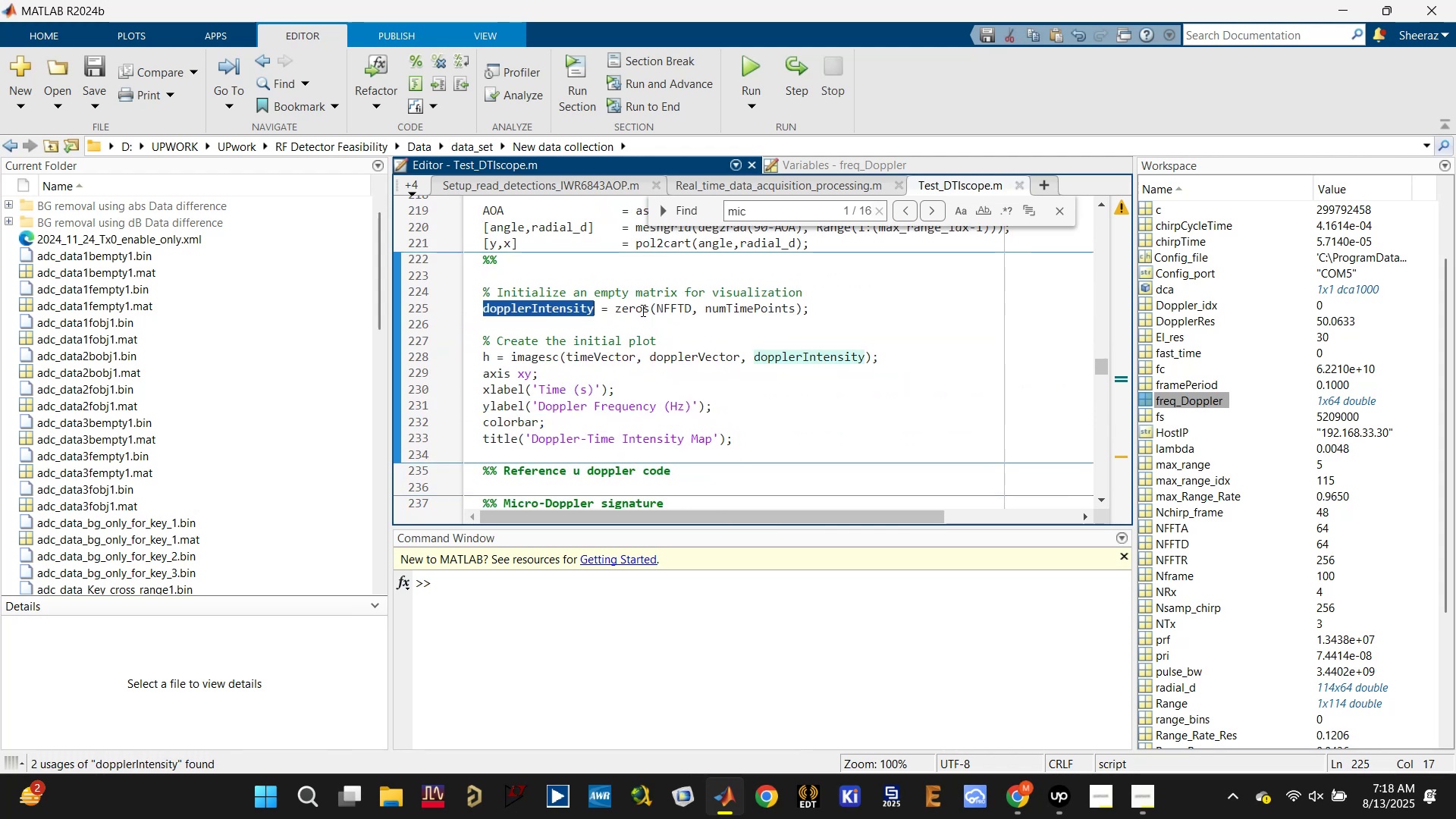 
scroll: coordinate [655, 310], scroll_direction: down, amount: 1.0
 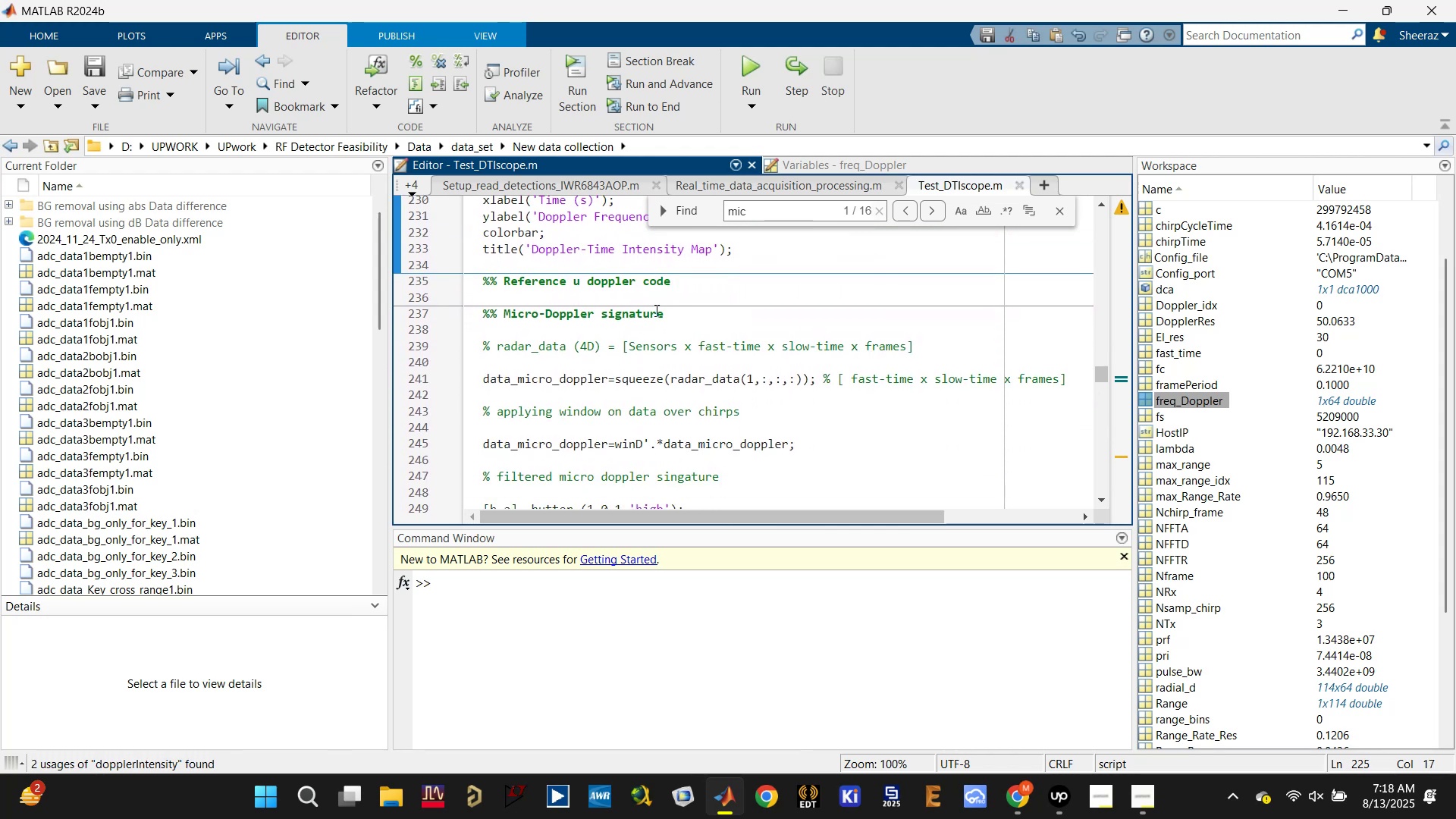 
scroll: coordinate [655, 312], scroll_direction: up, amount: 2.0
 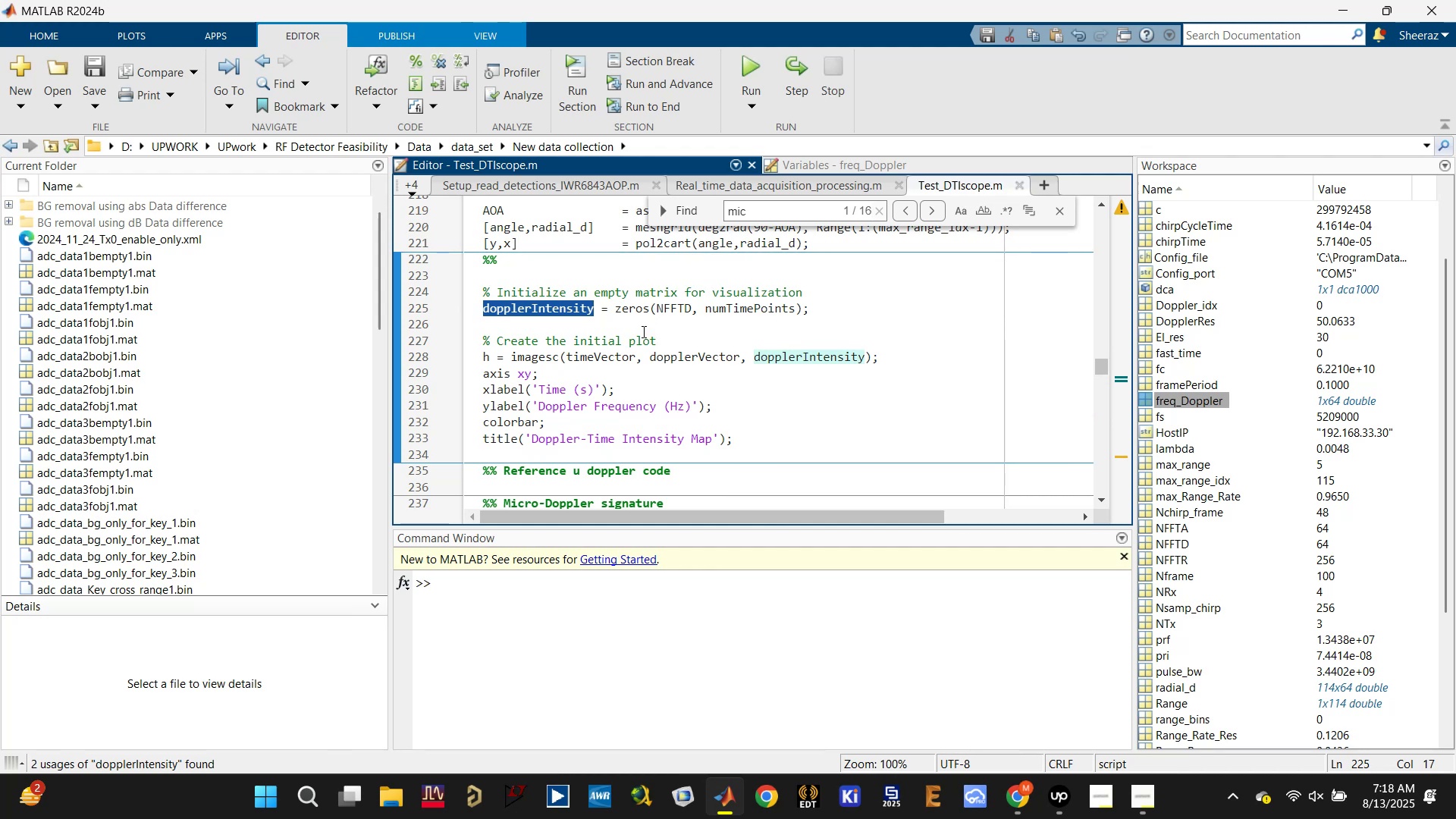 
scroll: coordinate [613, 364], scroll_direction: down, amount: 2.0
 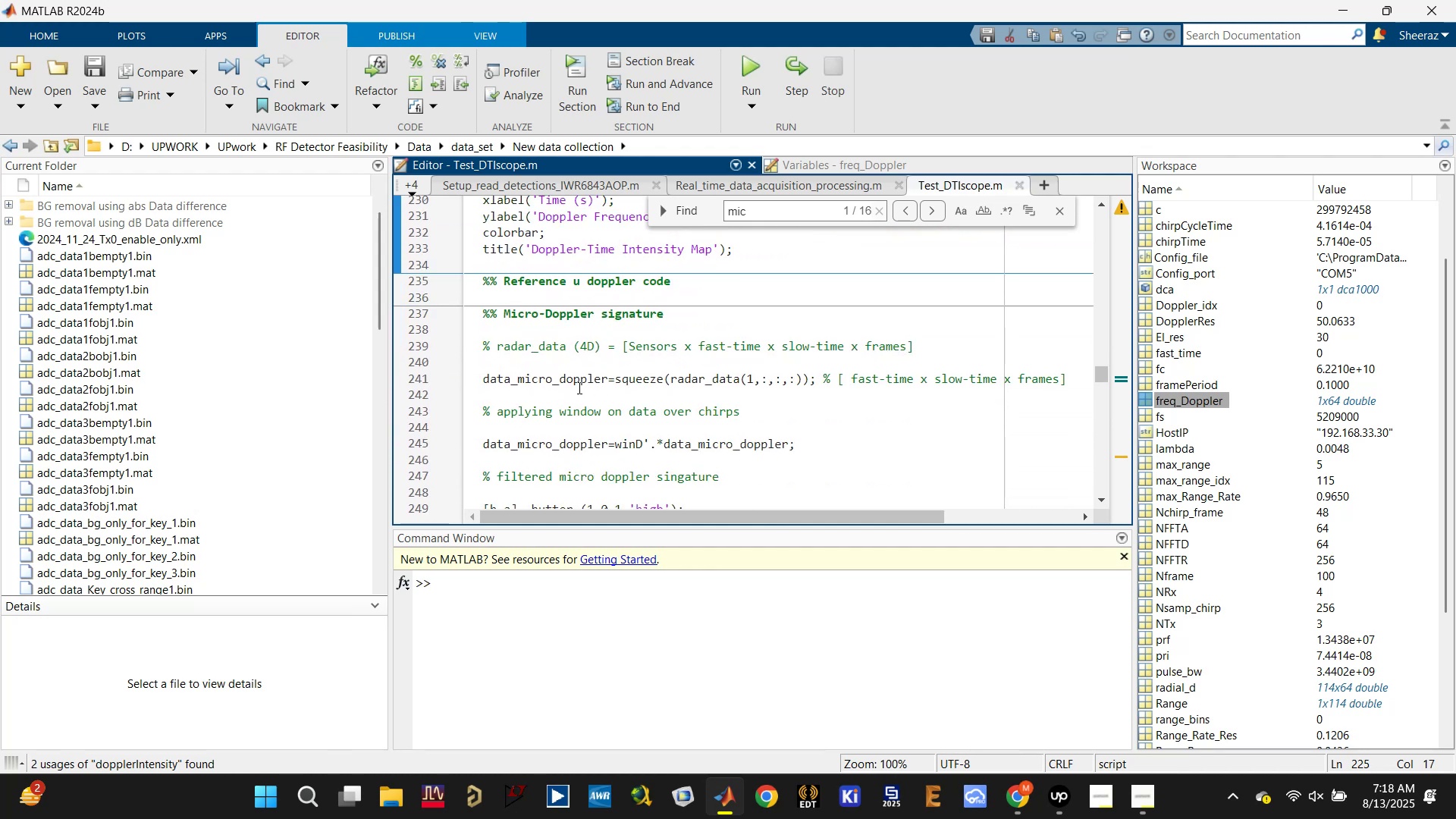 
left_click([609, 440])
 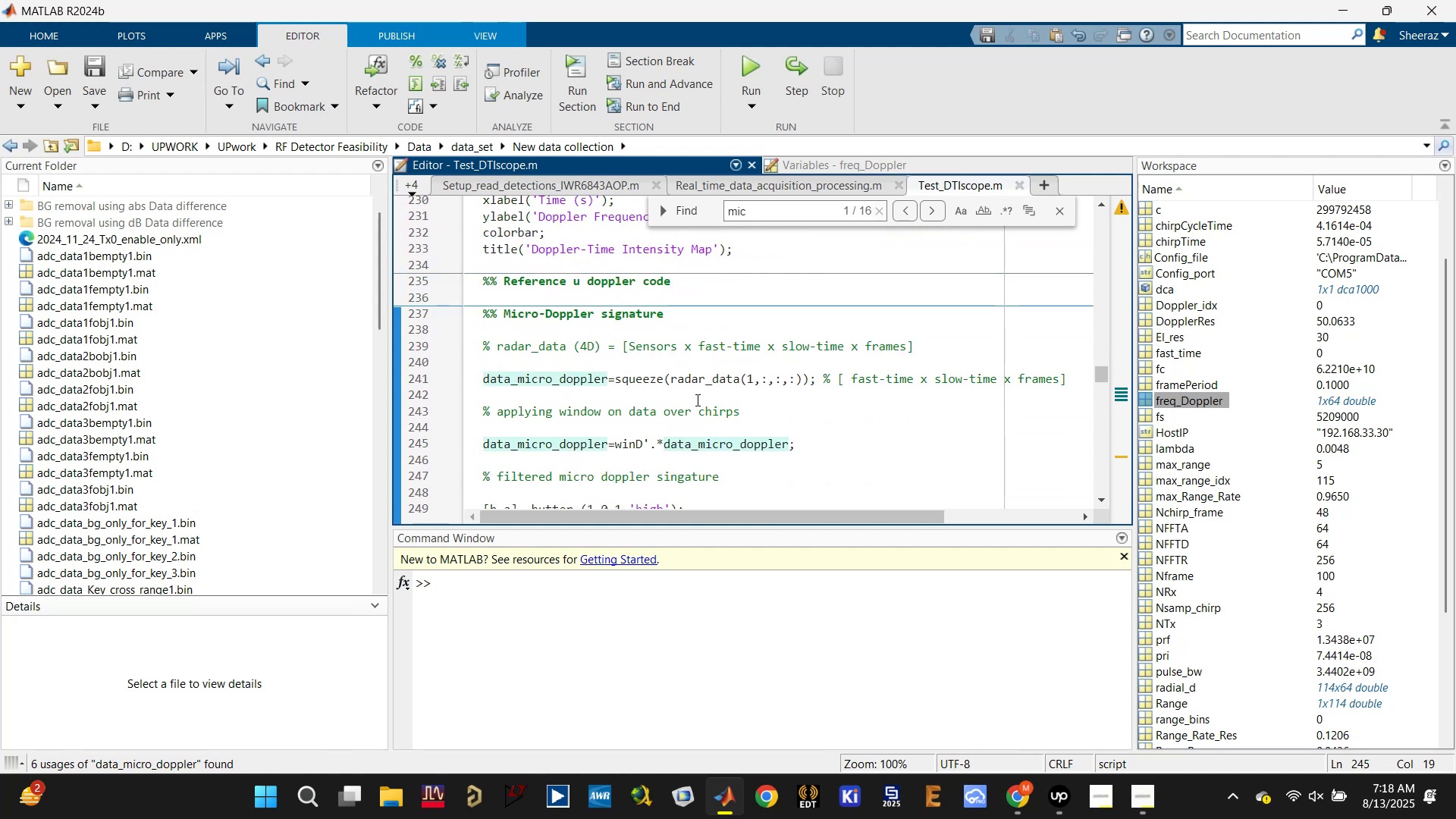 
double_click([703, 386])
 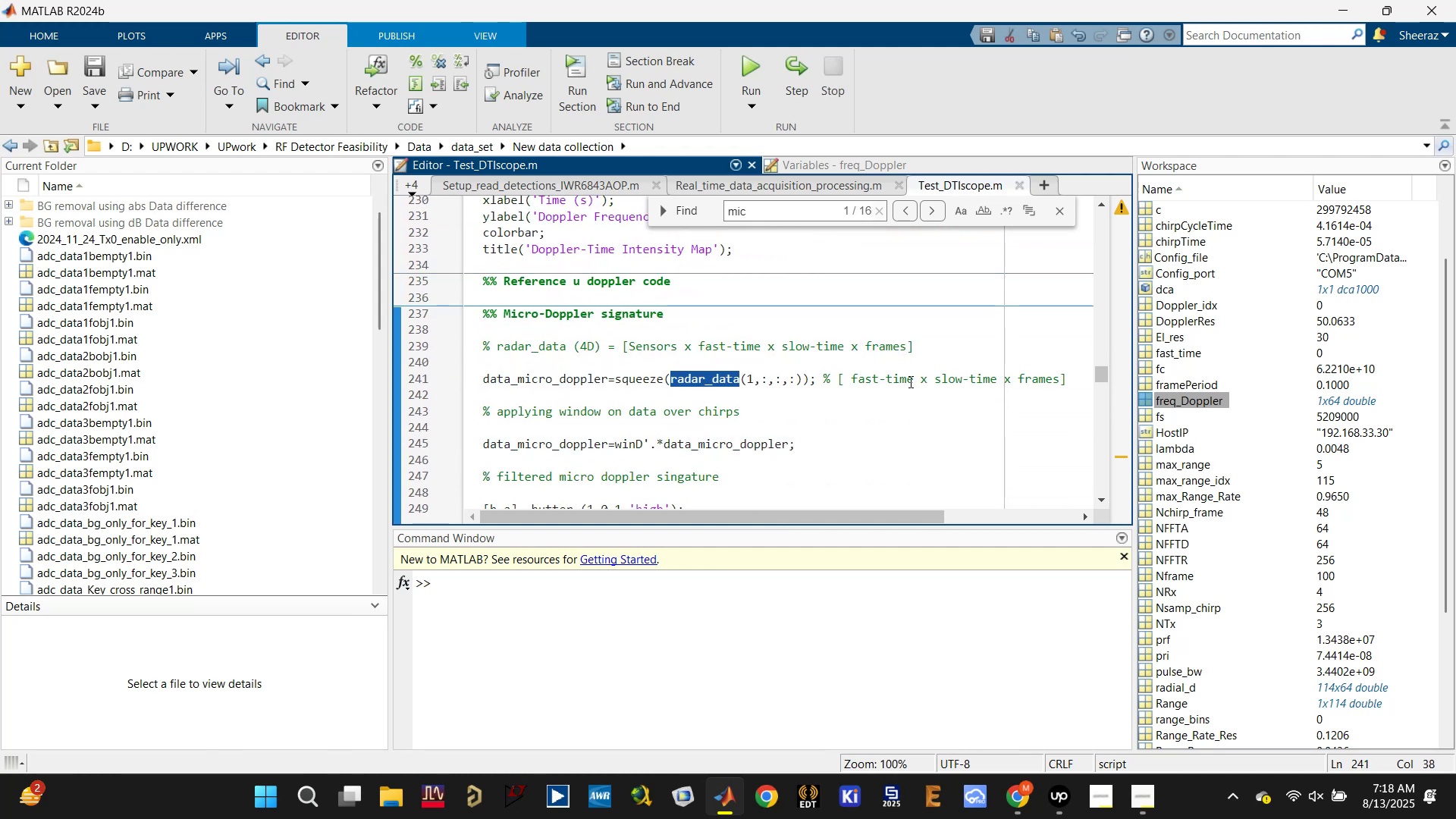 
double_click([946, 381])
 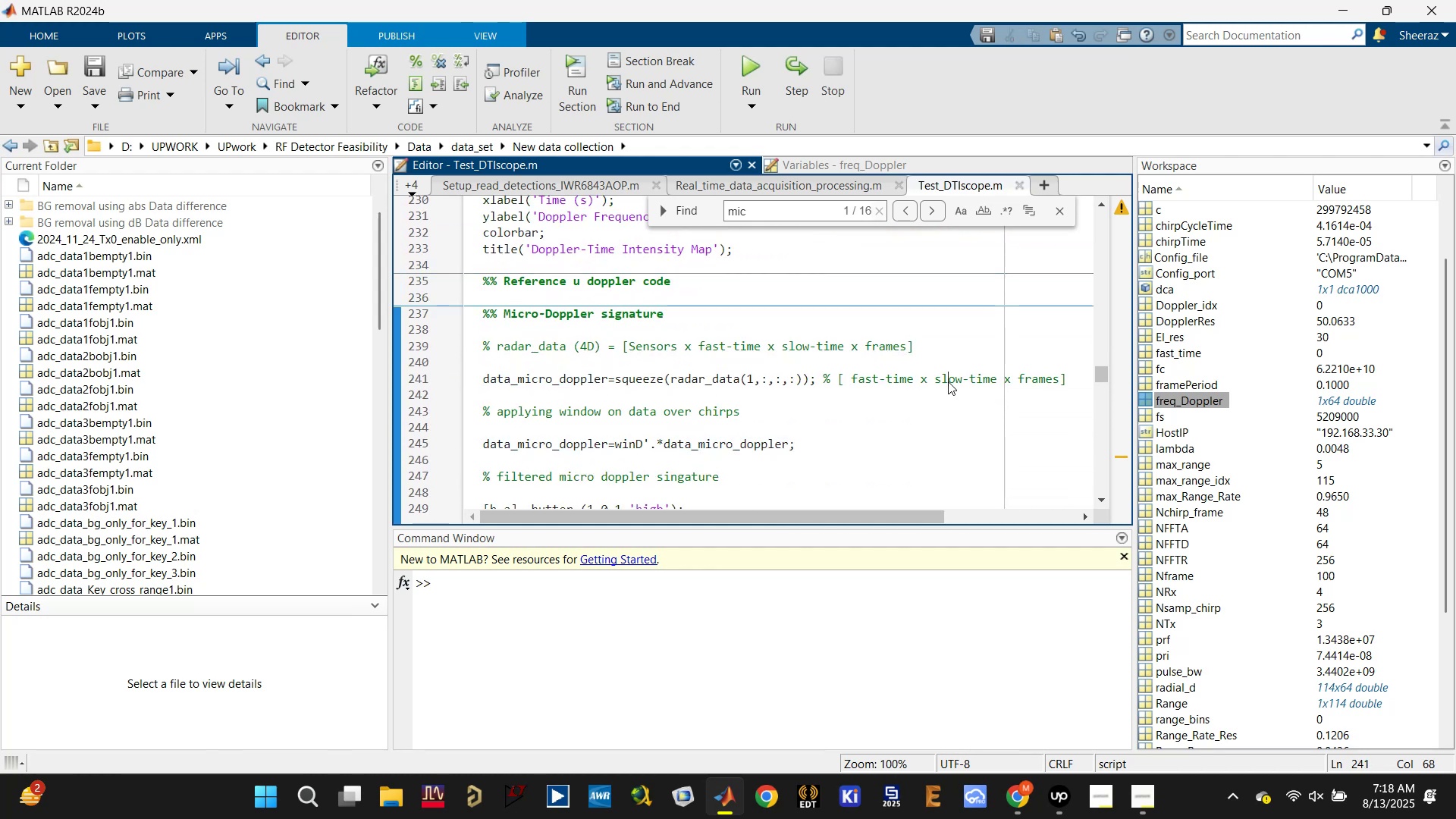 
scroll: coordinate [948, 382], scroll_direction: up, amount: 3.0
 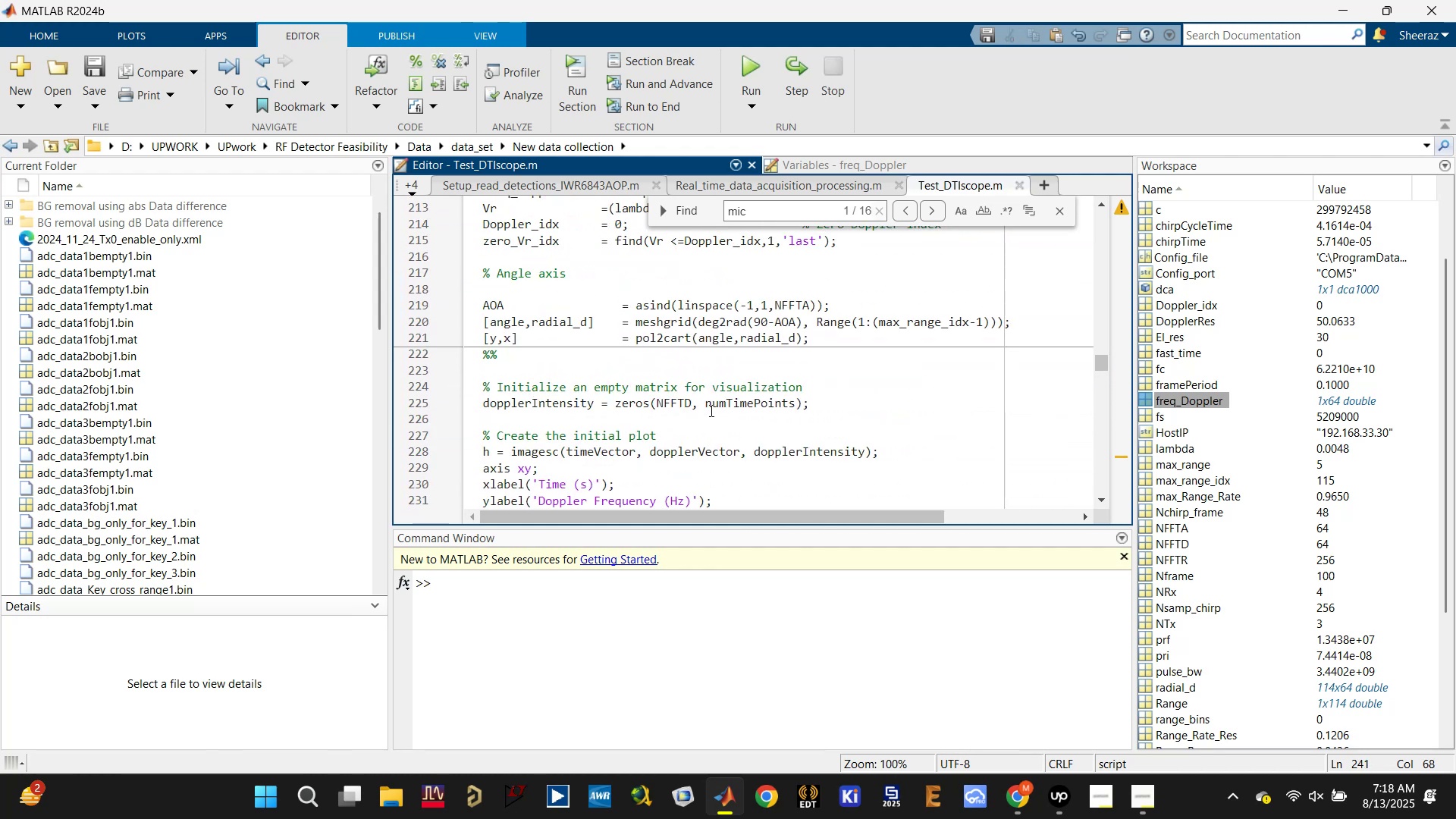 
left_click([798, 408])
 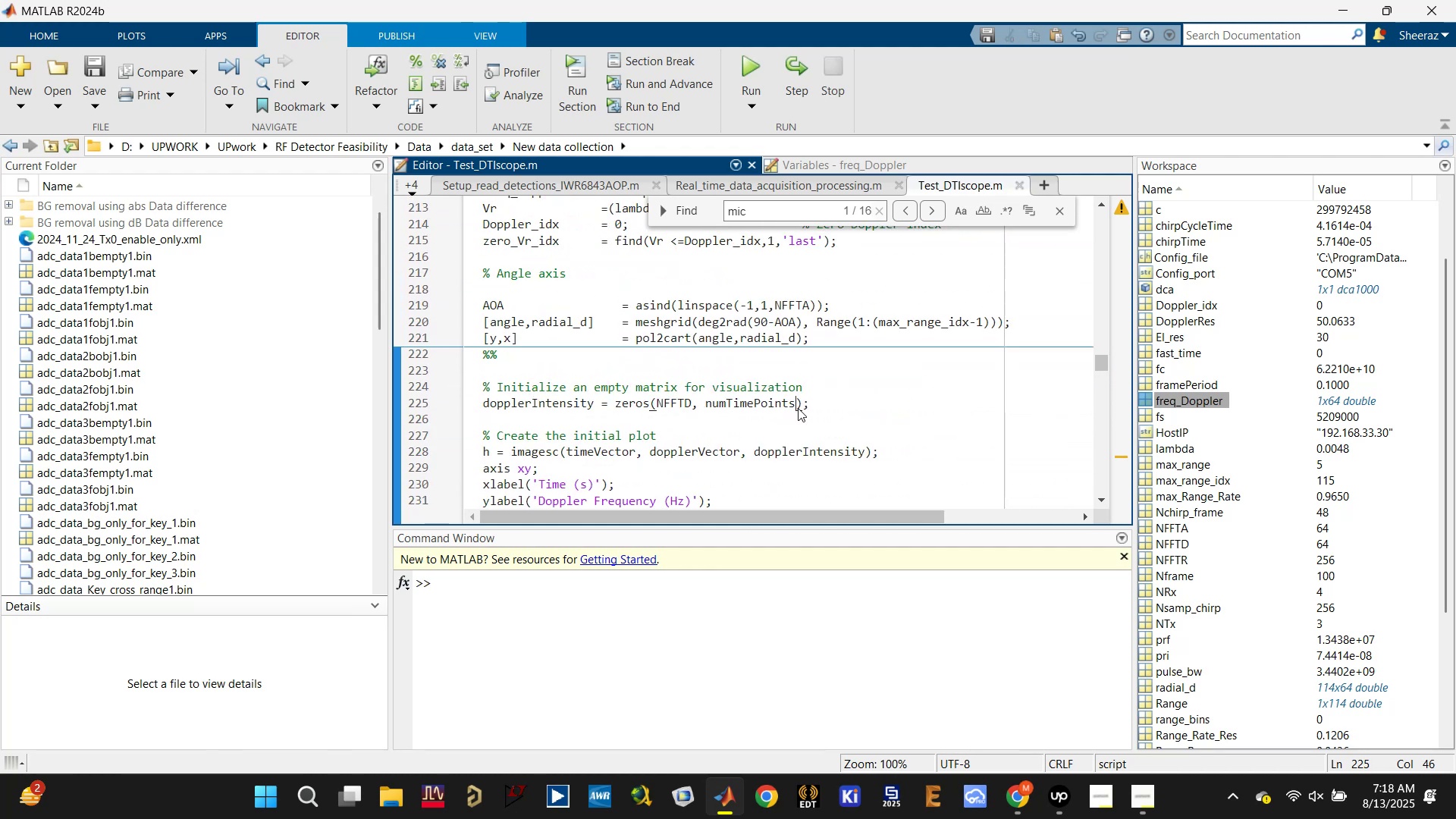 
scroll: coordinate [798, 408], scroll_direction: down, amount: 1.0
 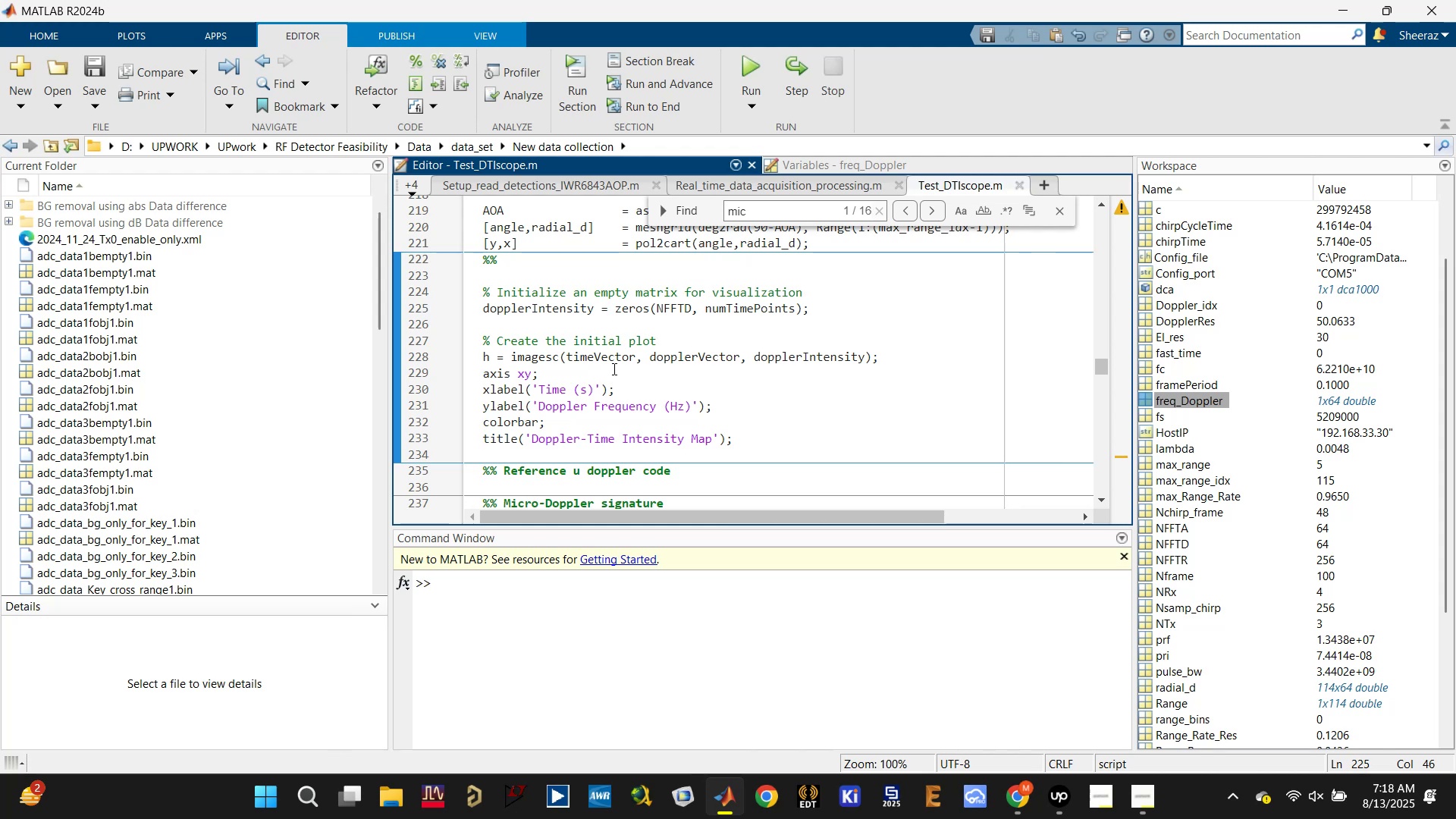 
double_click([614, 356])
 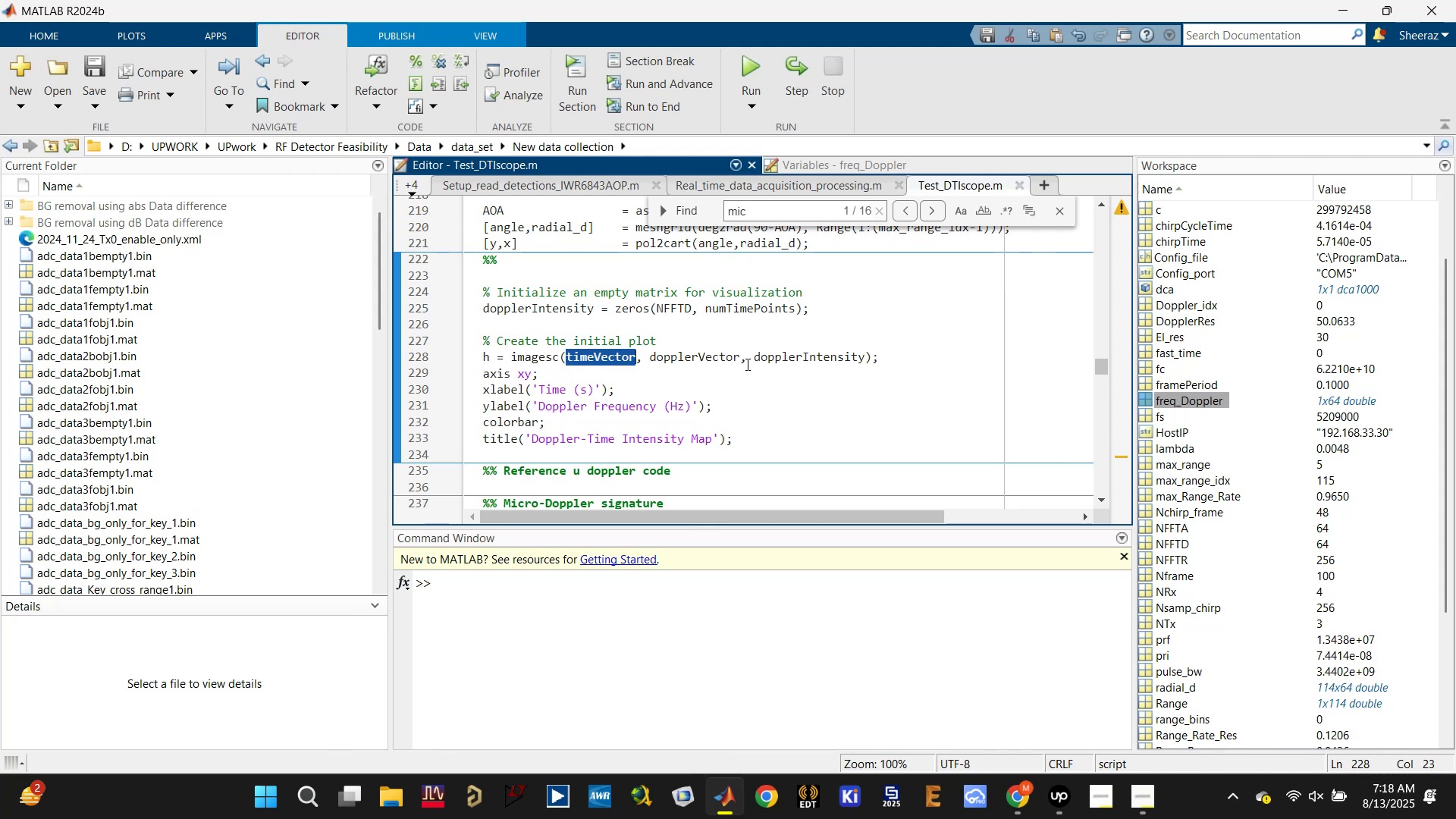 
wait(6.54)
 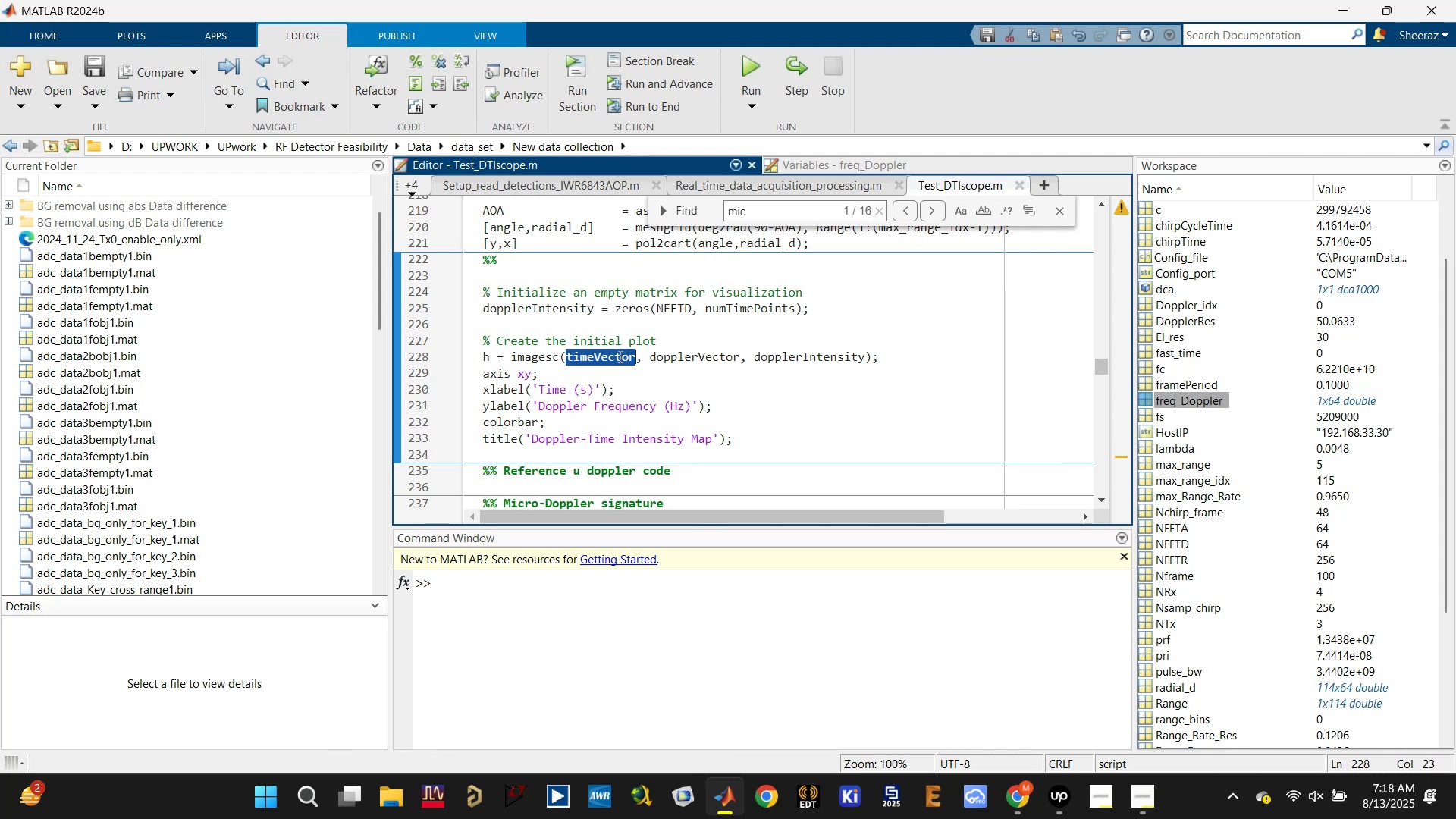 
left_click([824, 359])
 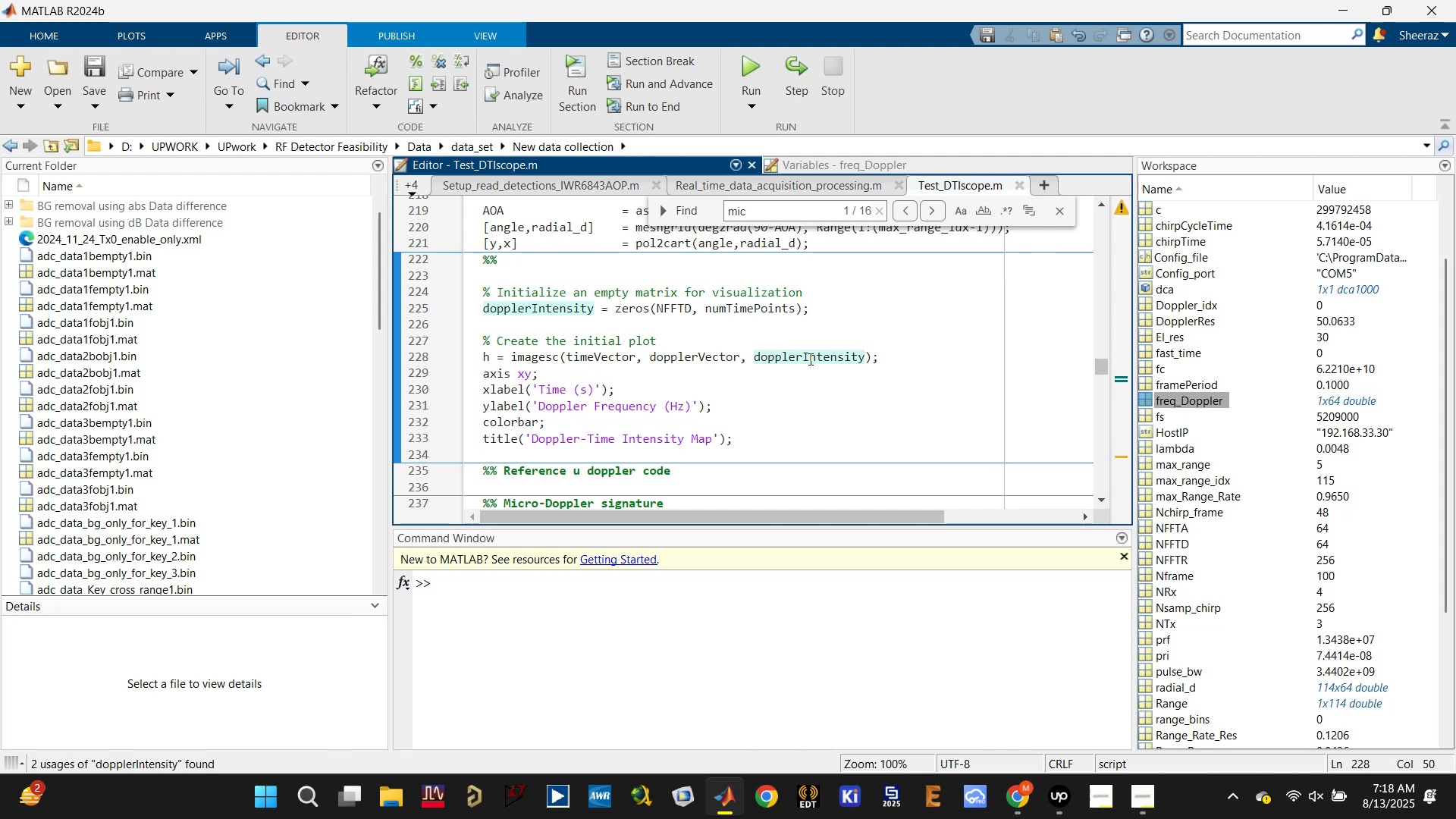 
scroll: coordinate [809, 360], scroll_direction: down, amount: 4.0
 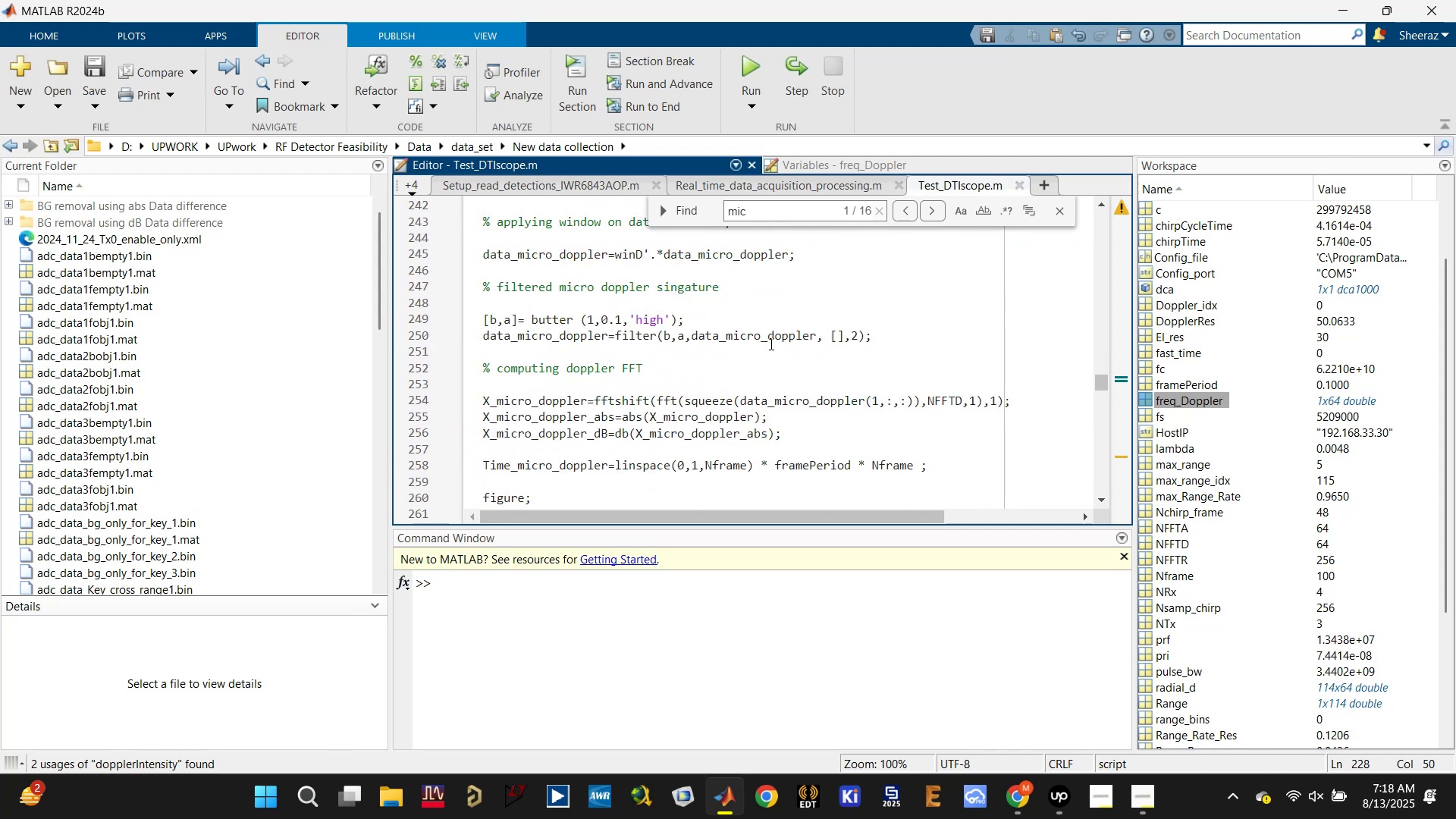 
left_click([775, 338])
 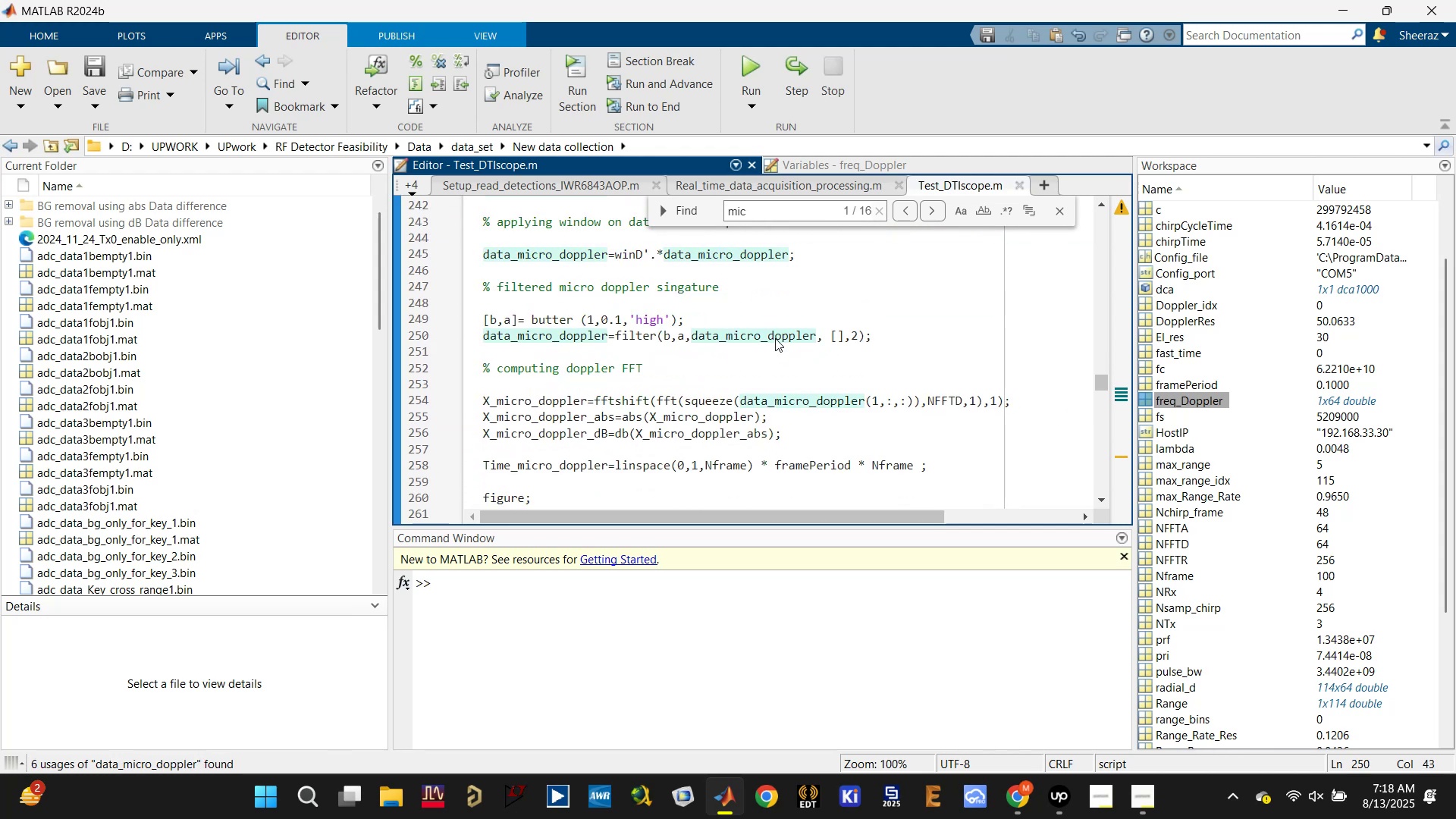 
double_click([775, 338])
 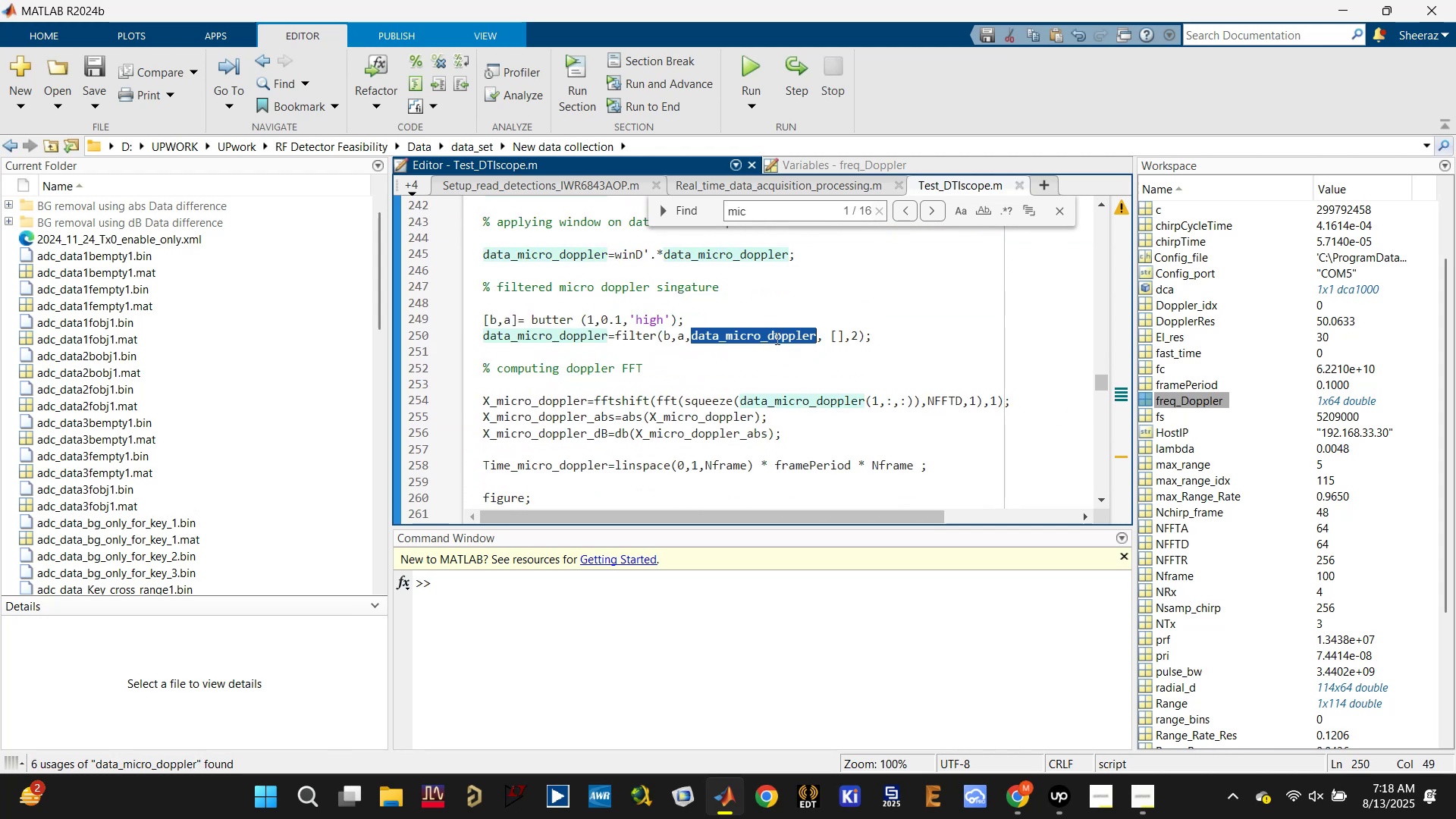 
scroll: coordinate [788, 343], scroll_direction: up, amount: 4.0
 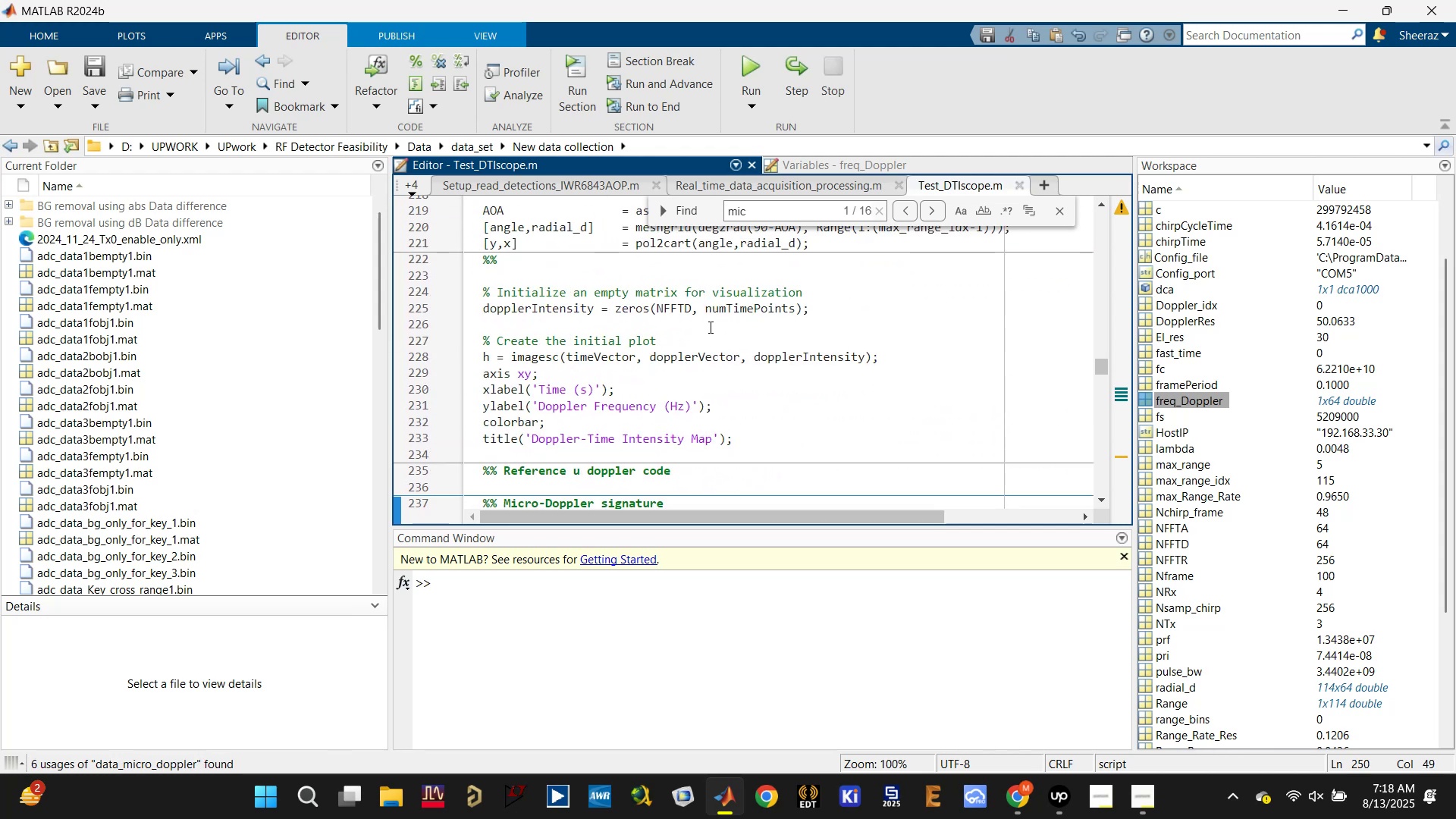 
scroll: coordinate [747, 375], scroll_direction: down, amount: 3.0
 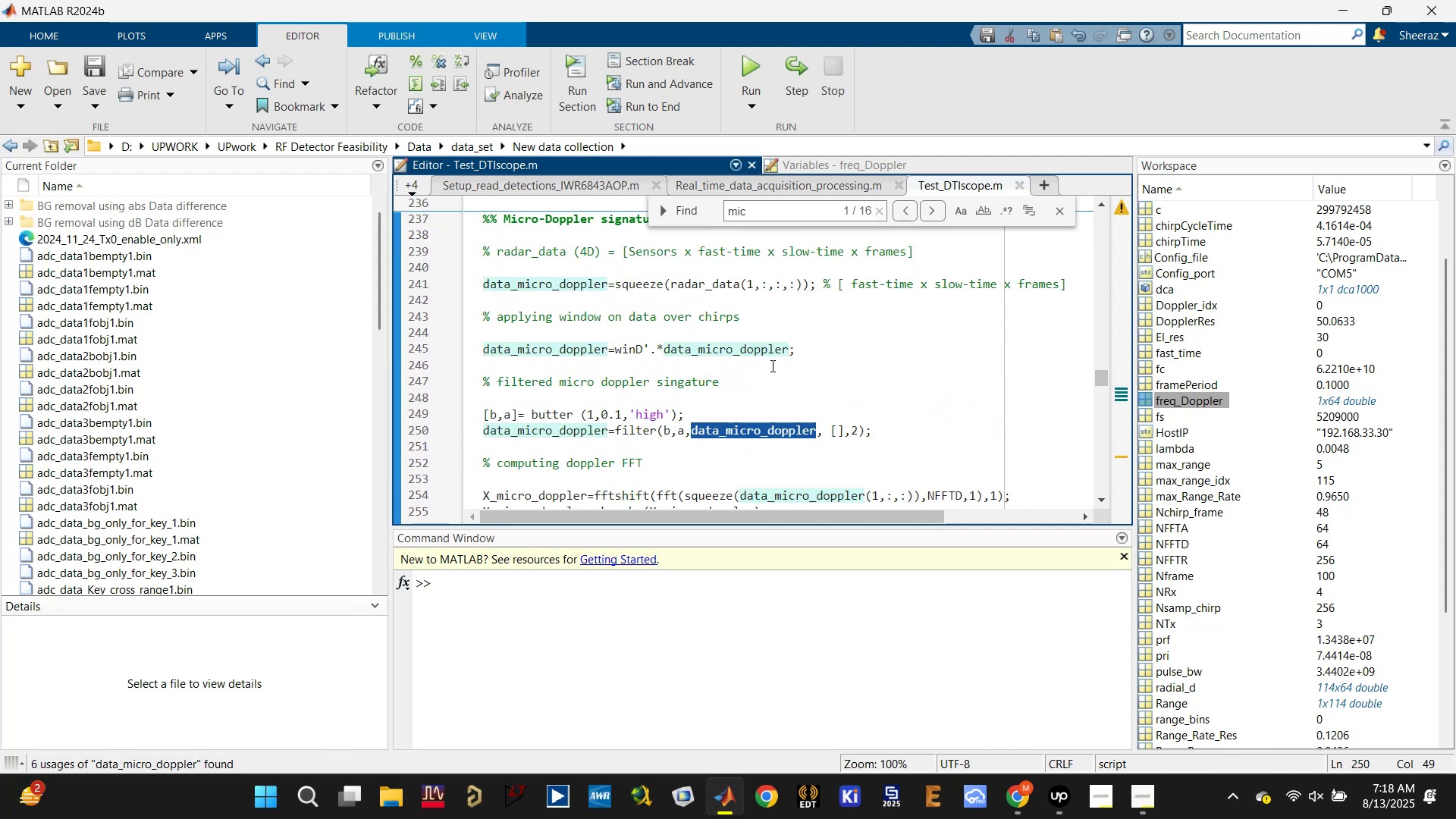 
scroll: coordinate [821, 366], scroll_direction: up, amount: 1.0
 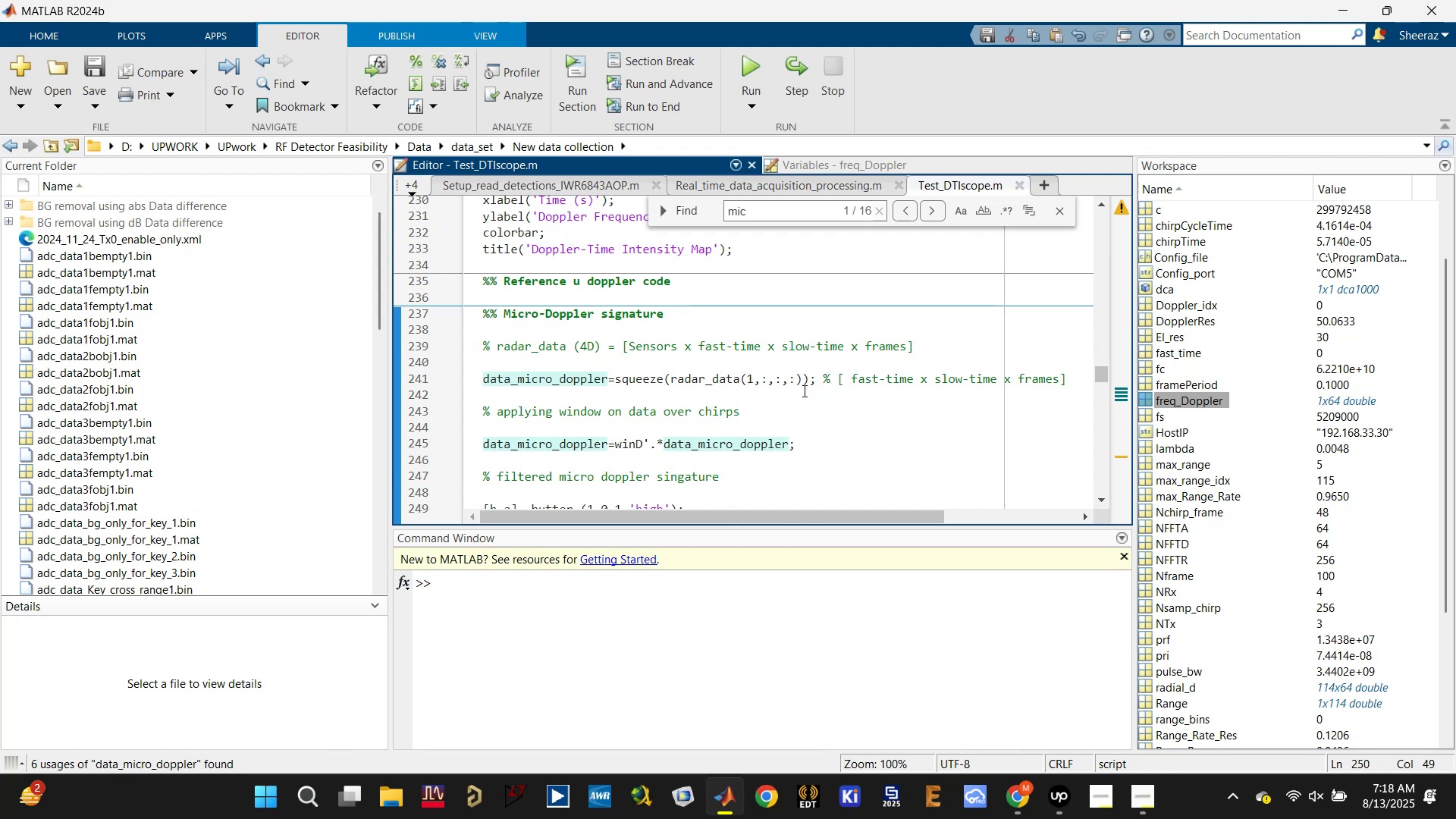 
scroll: coordinate [803, 391], scroll_direction: down, amount: 1.0
 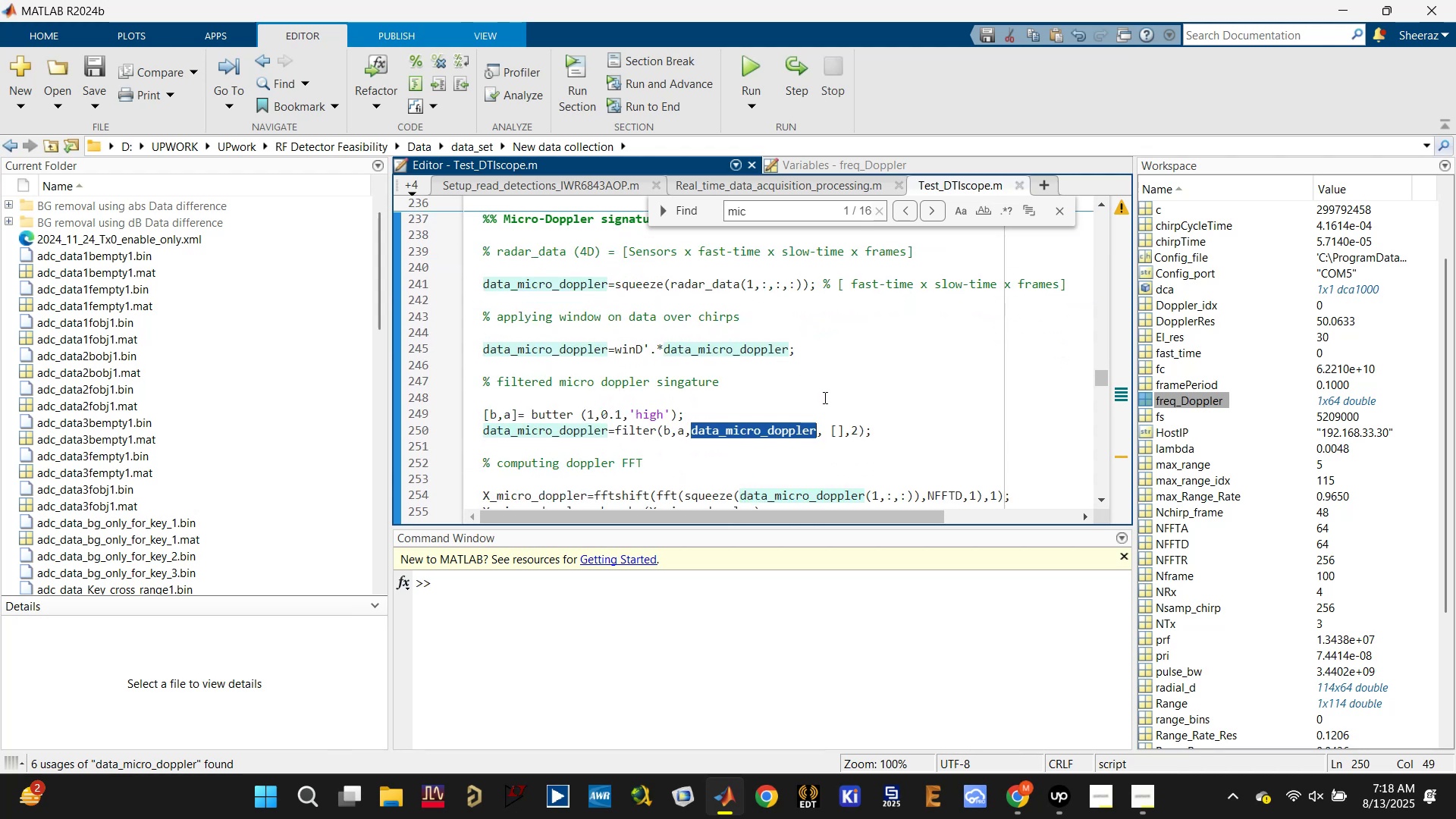 
wait(6.83)
 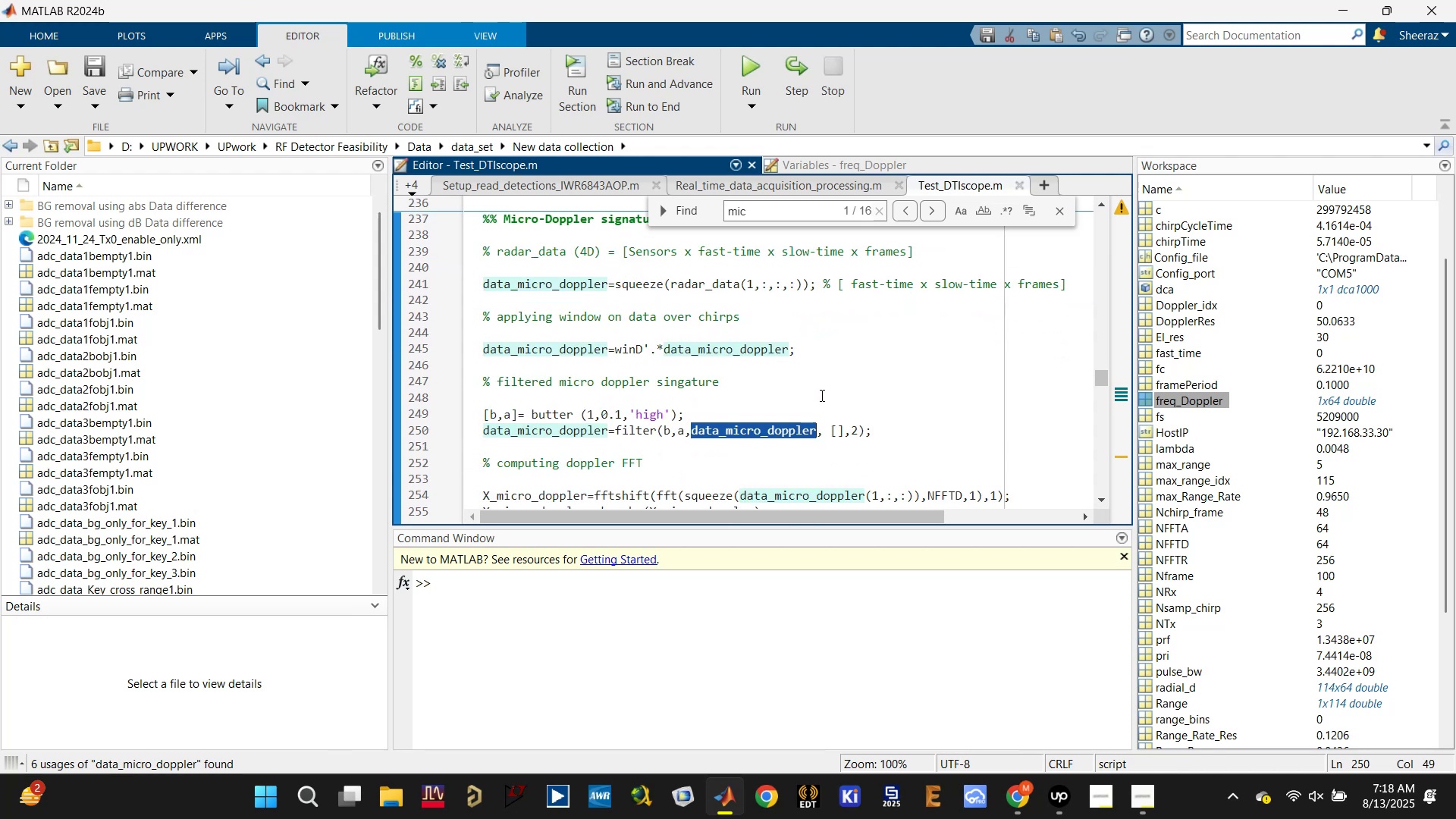 
left_click_drag(start_coordinate=[927, 281], to_coordinate=[1029, 285])
 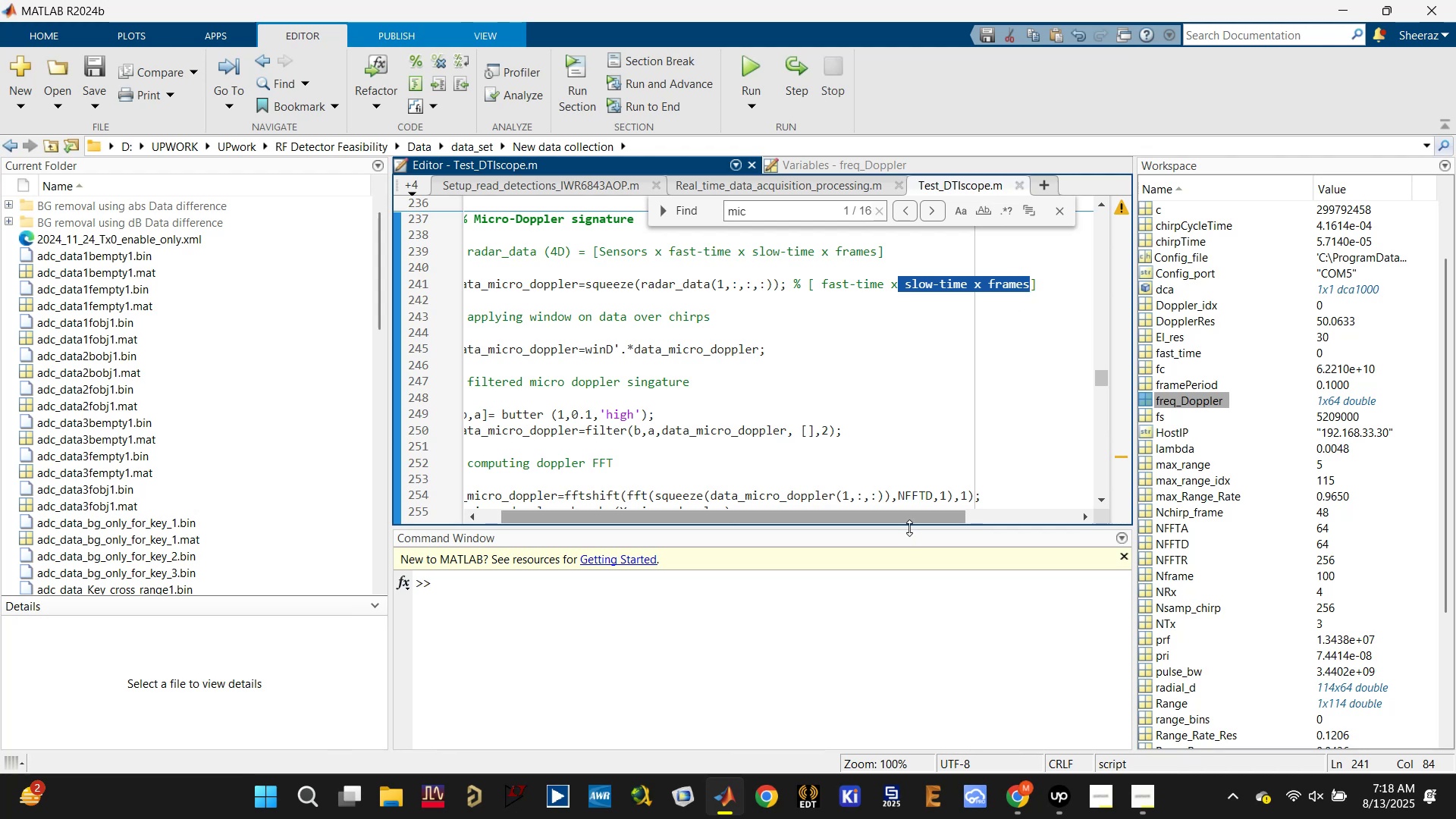 
left_click_drag(start_coordinate=[917, 521], to_coordinate=[700, 500])
 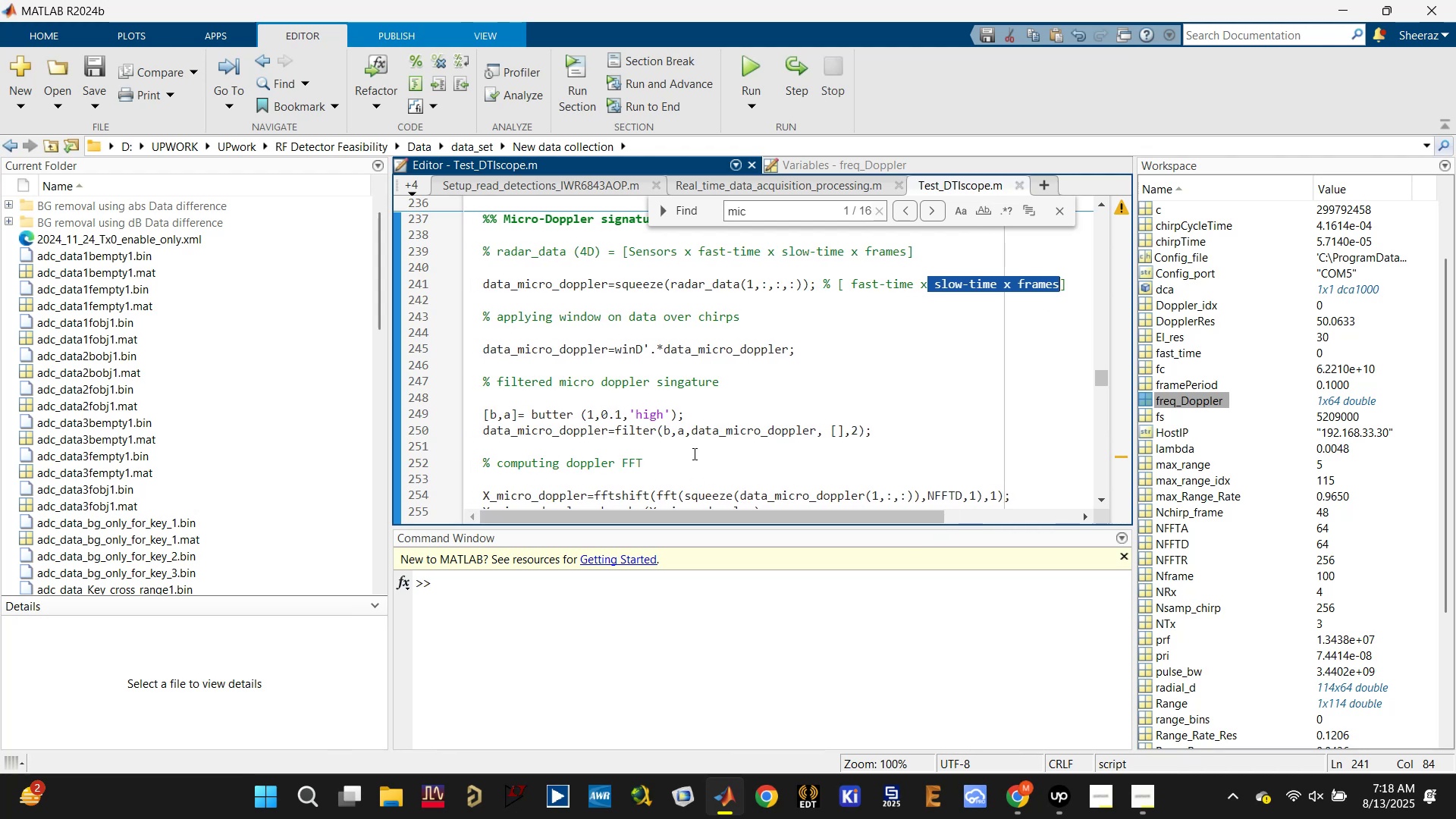 
scroll: coordinate [693, 453], scroll_direction: up, amount: 3.0
 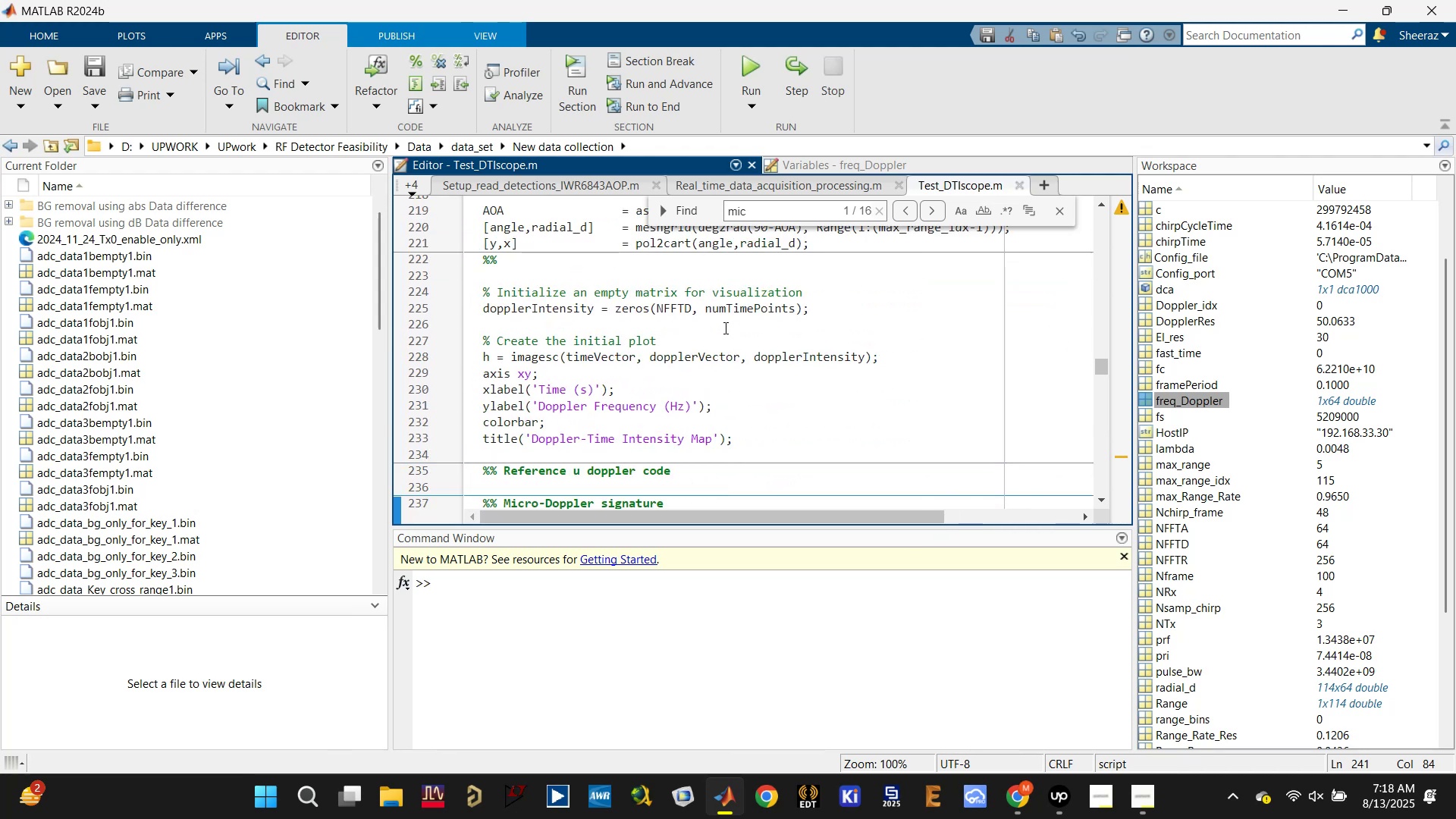 
double_click([732, 314])
 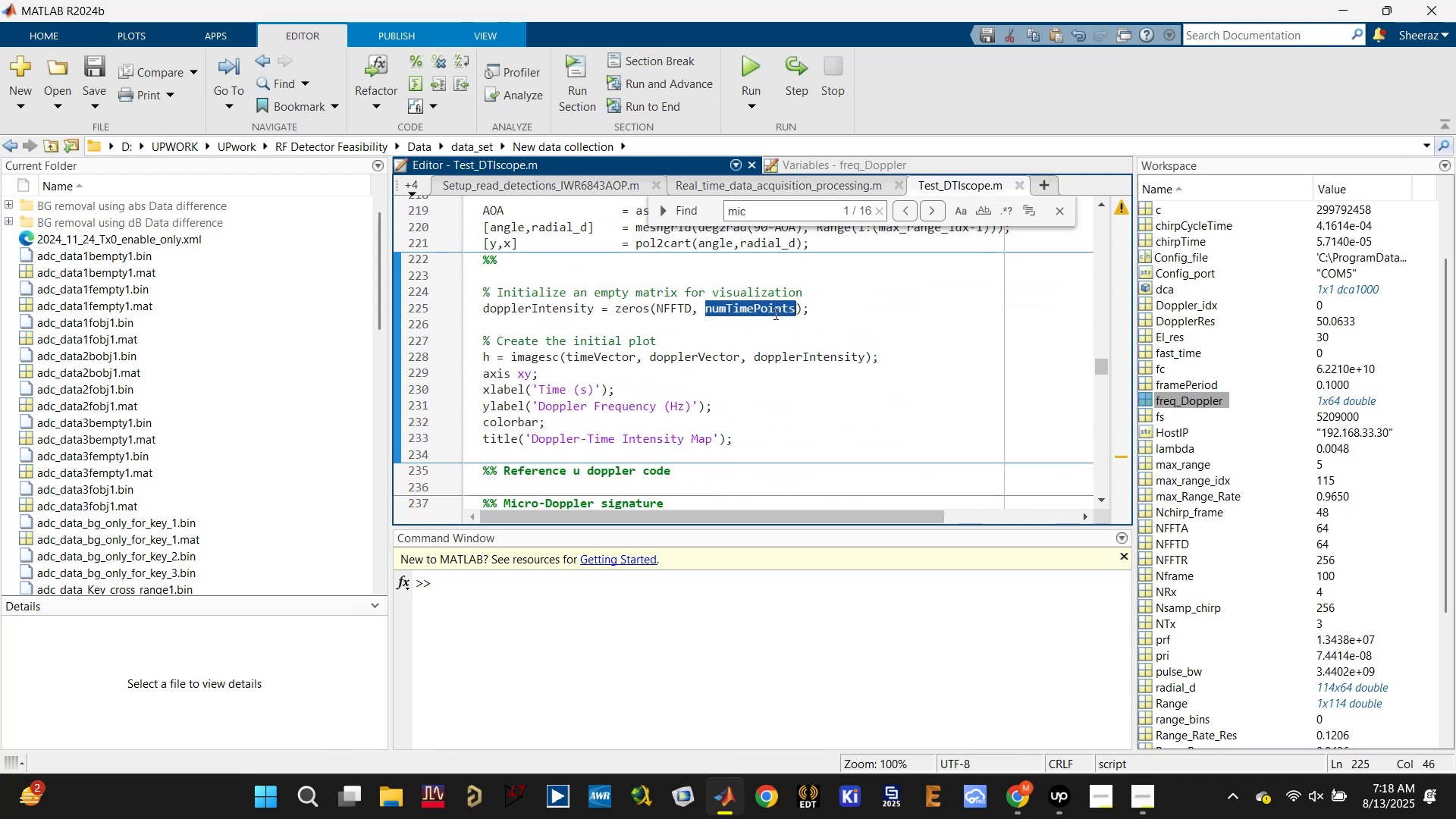 
left_click([849, 305])
 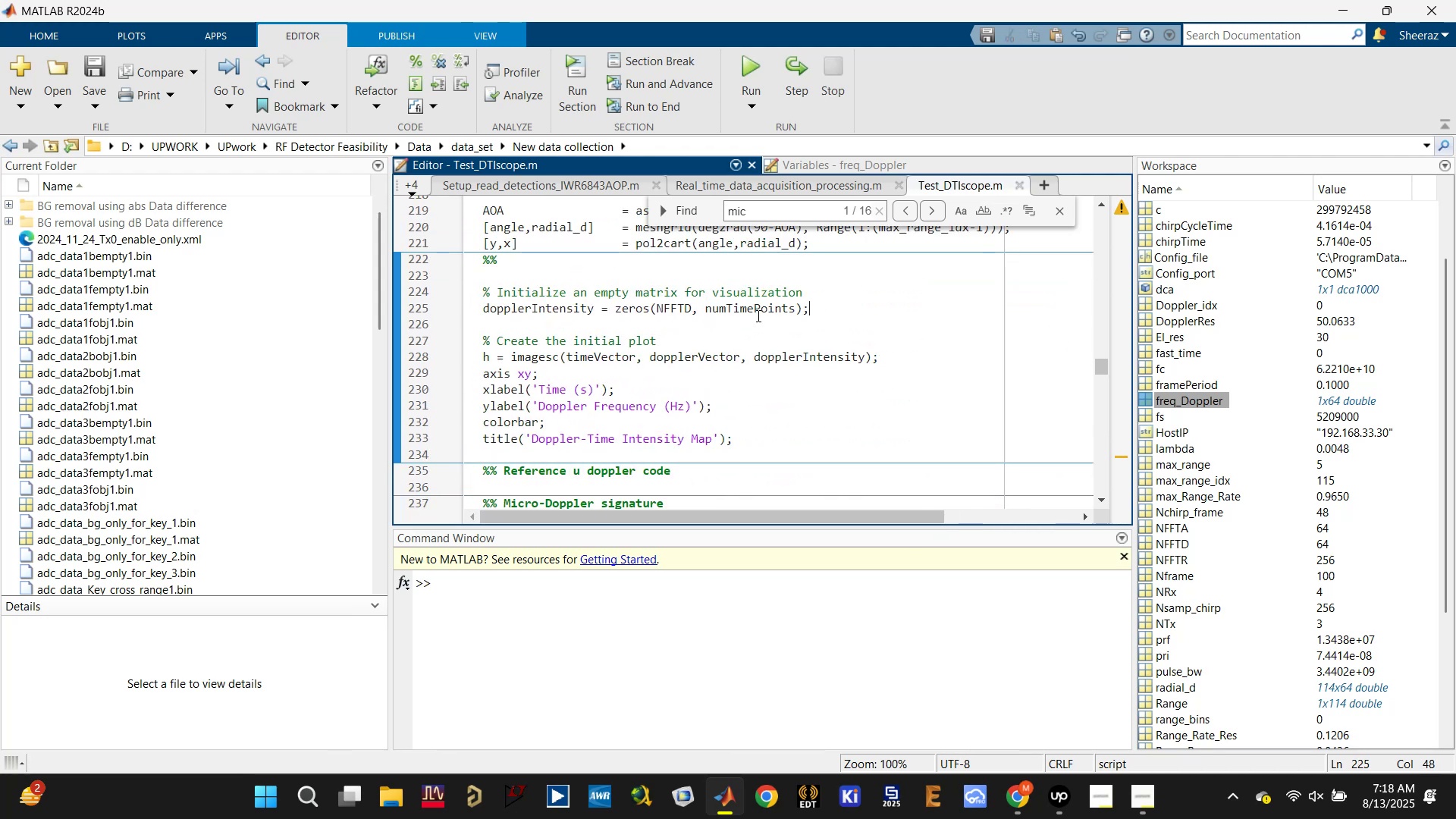 
double_click([764, 309])
 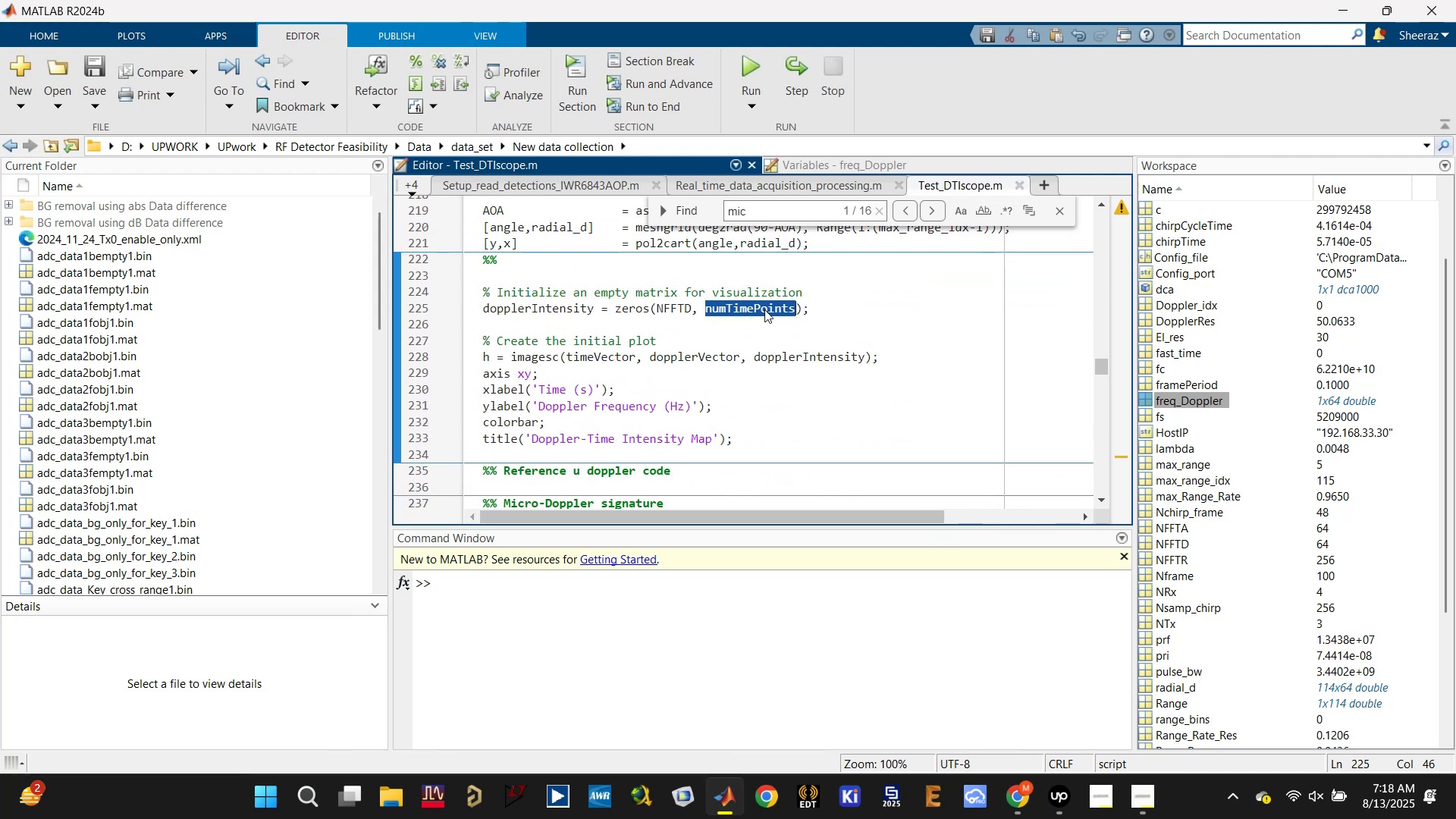 
type(Nfra)
 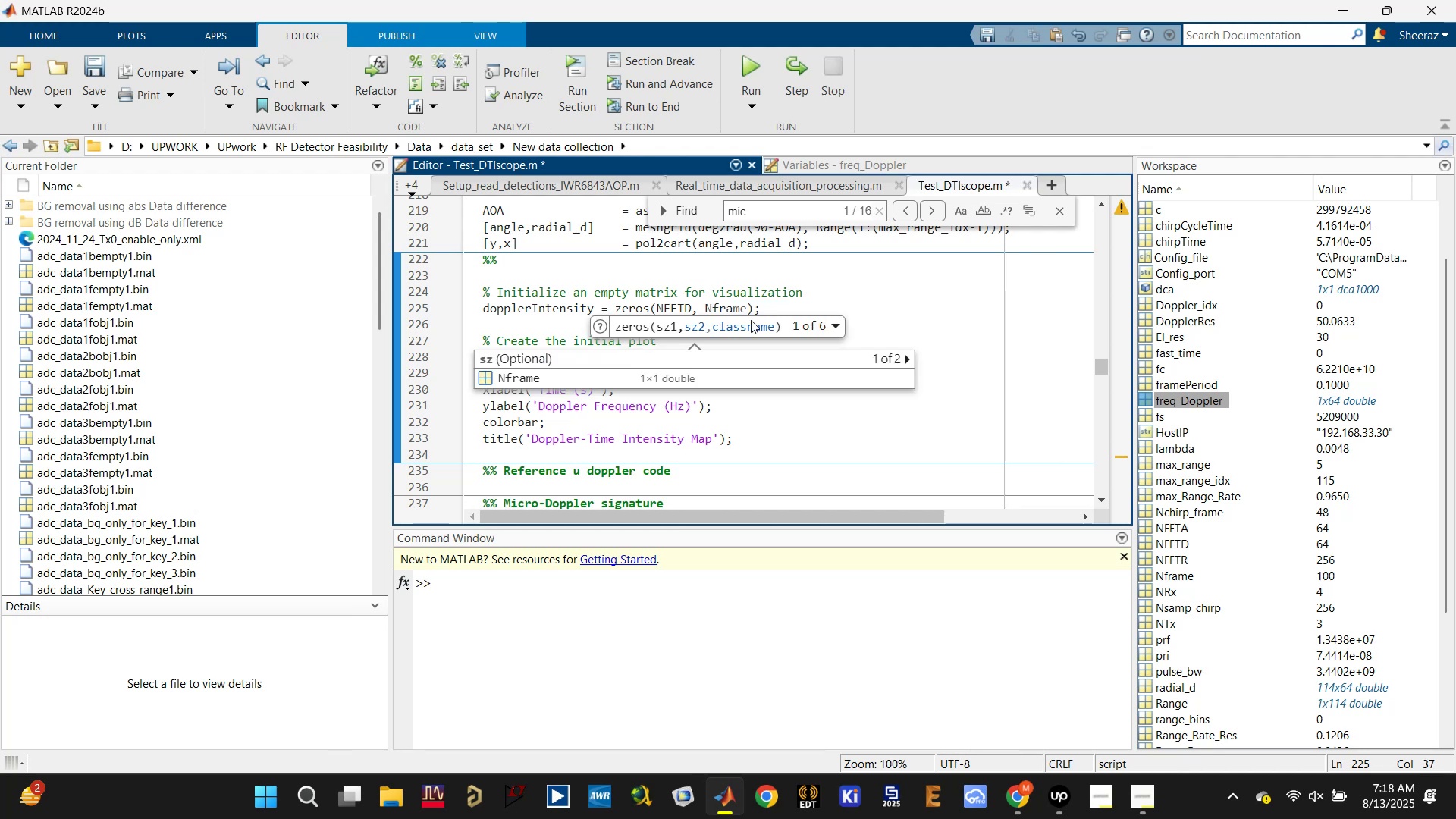 
left_click([632, 372])
 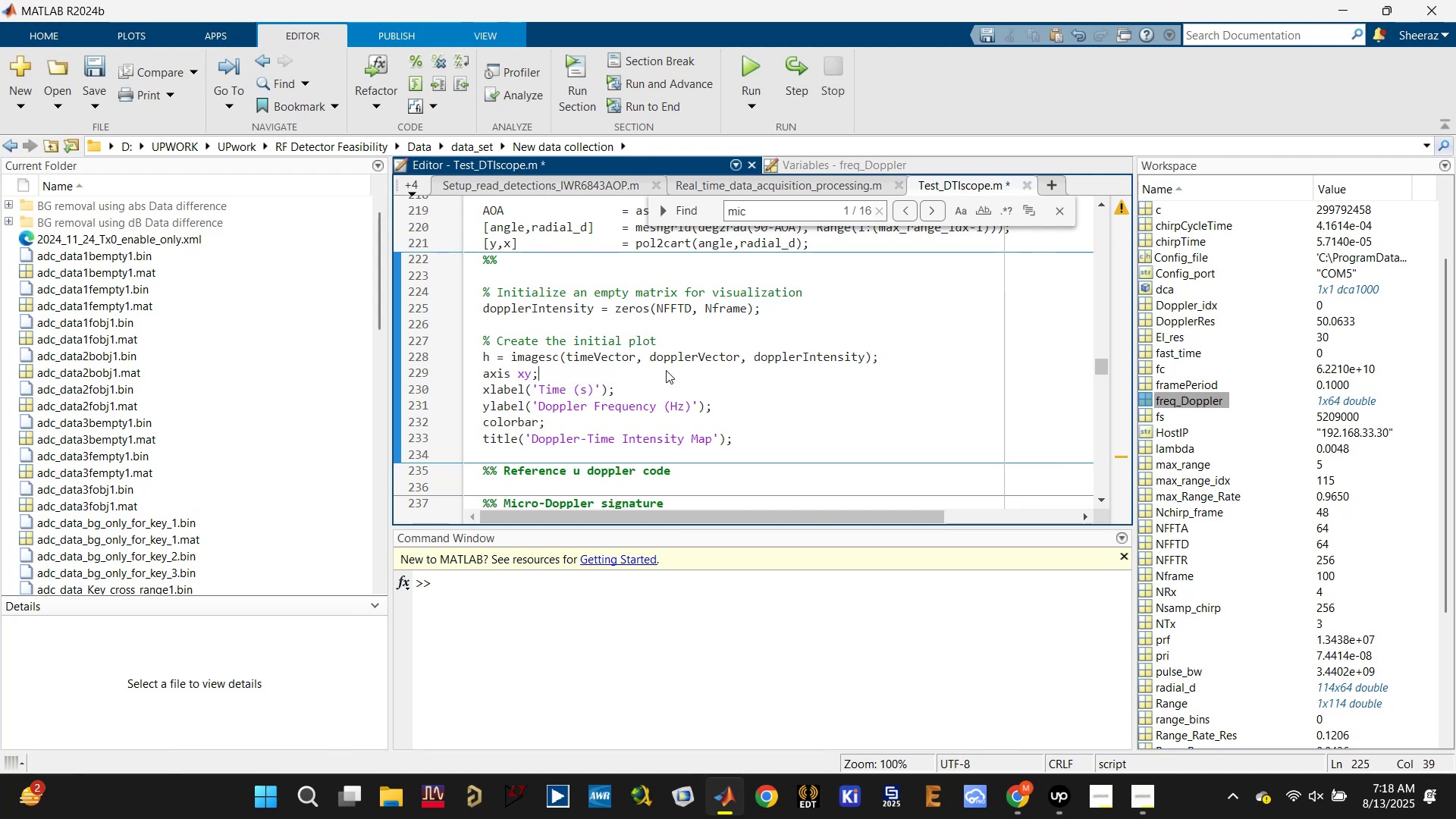 
double_click([802, 350])
 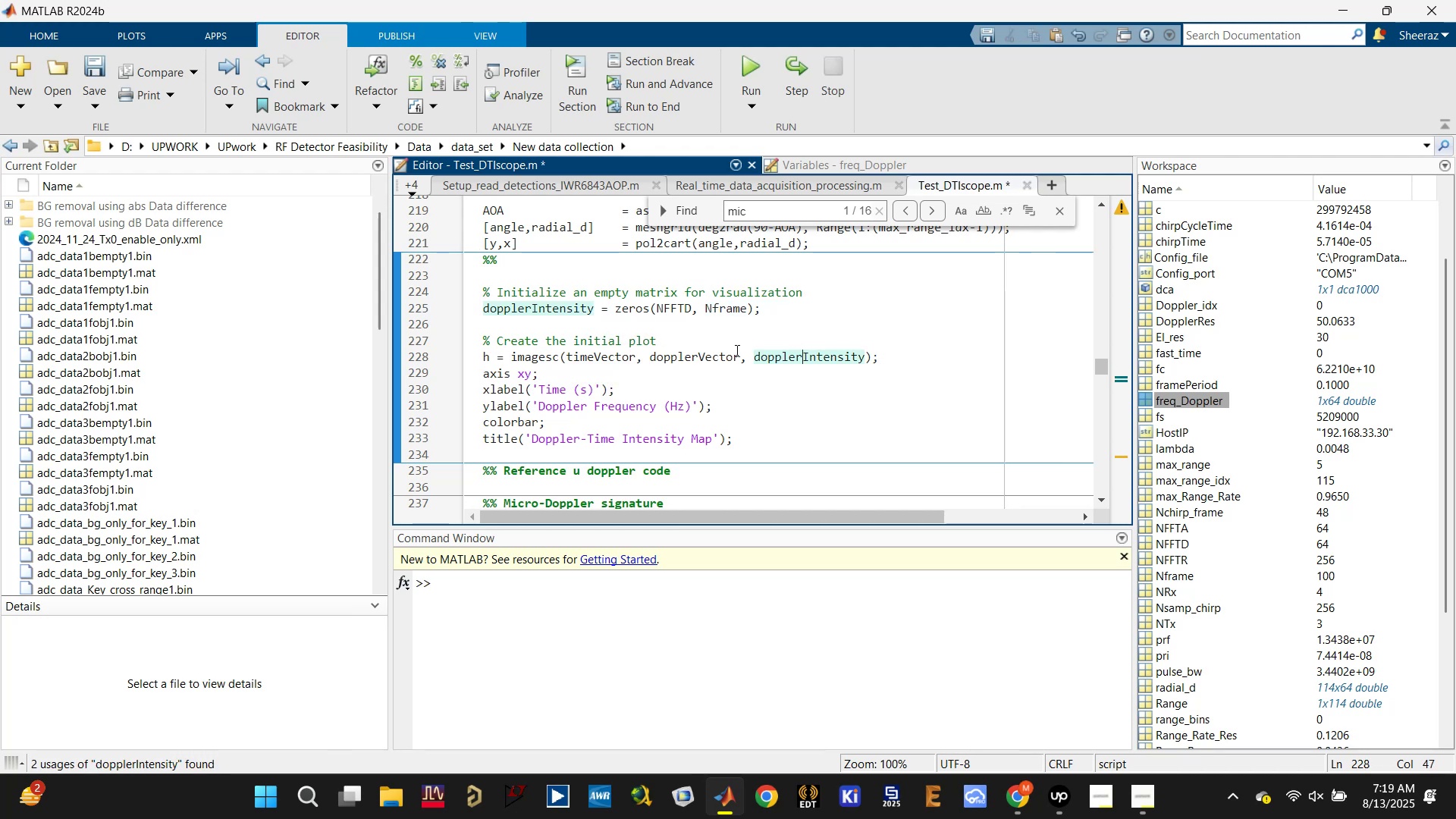 
left_click([714, 357])
 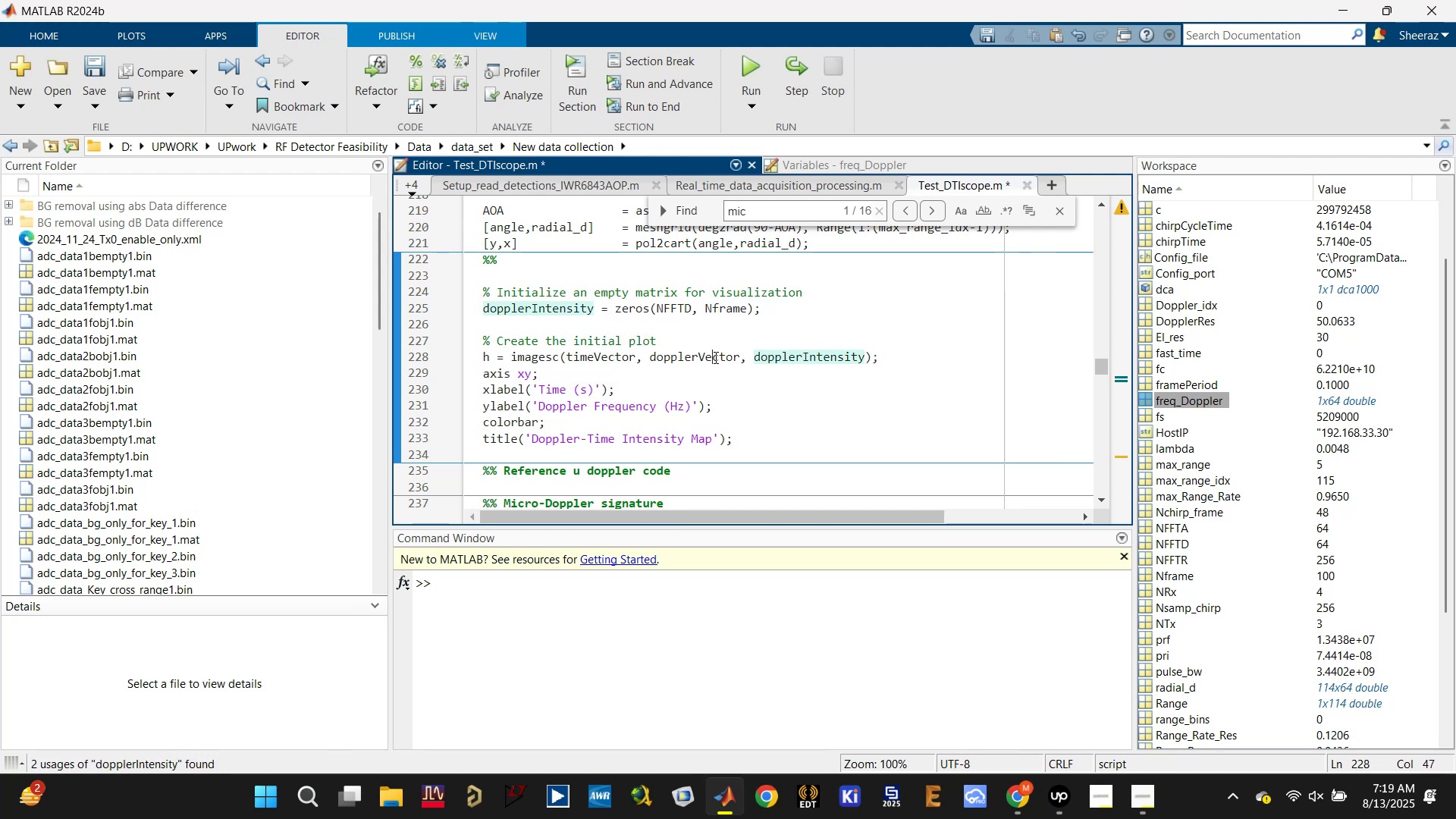 
key(Control+S)
 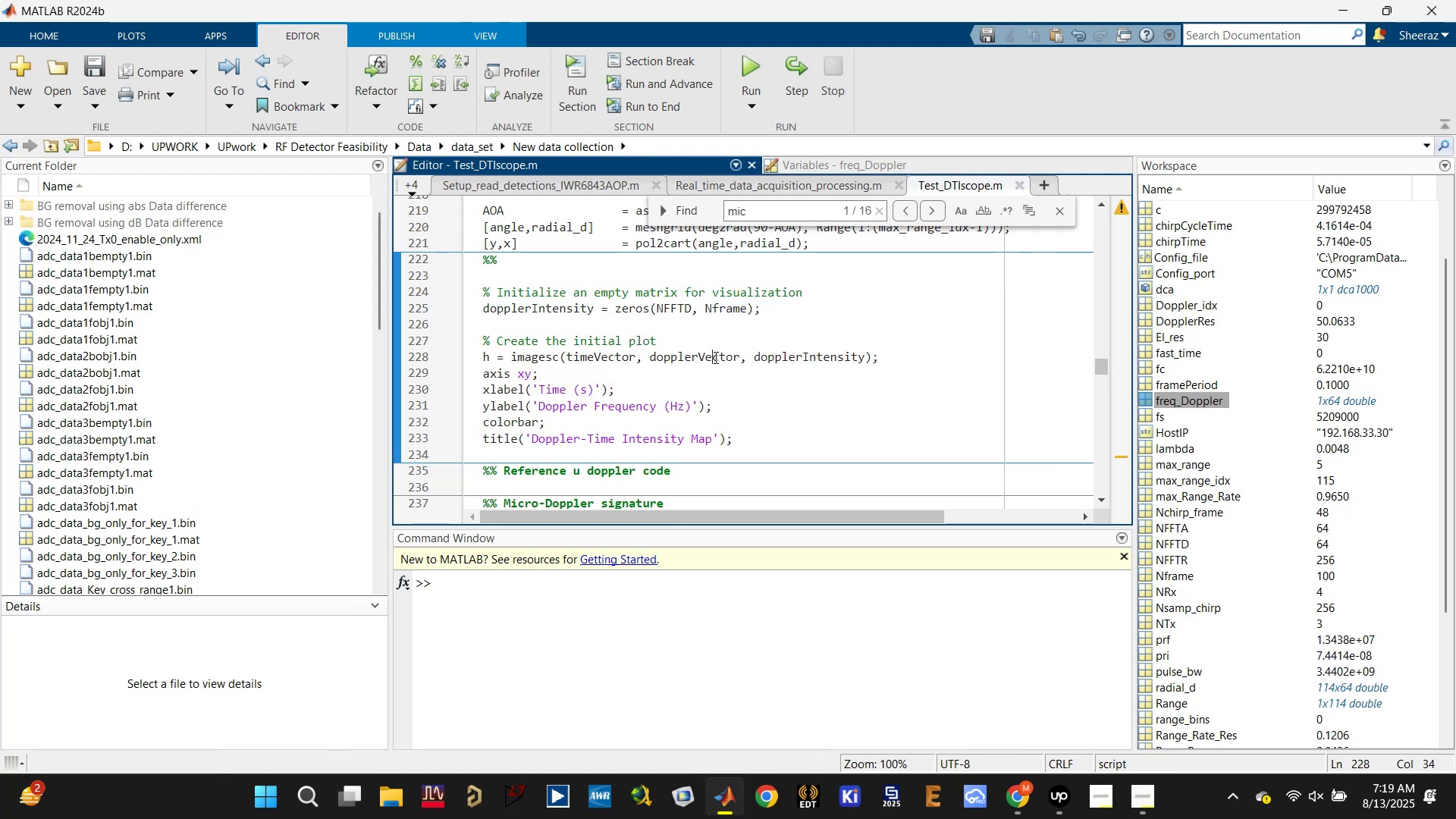 
double_click([714, 357])
 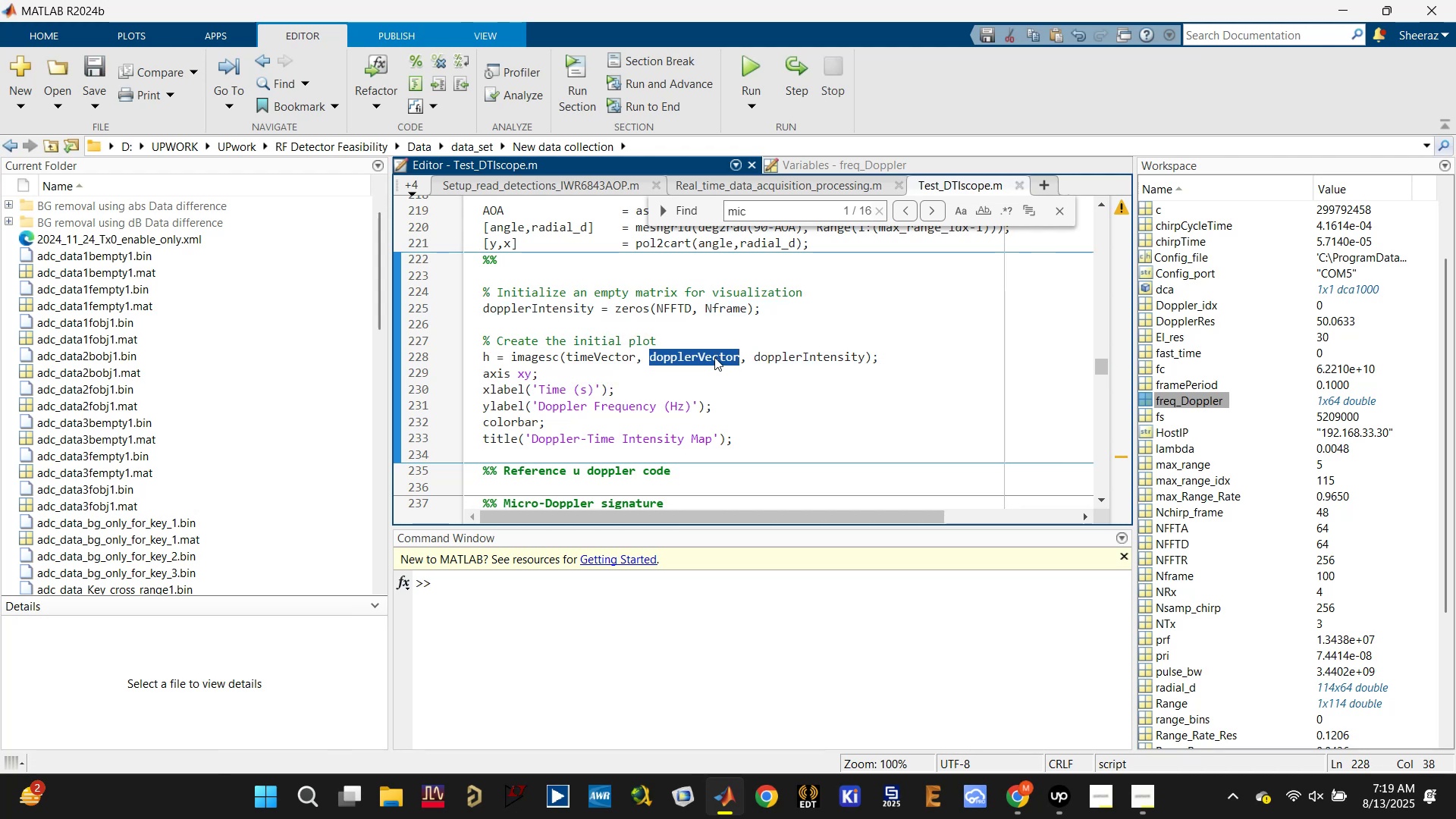 
type(Vr)
 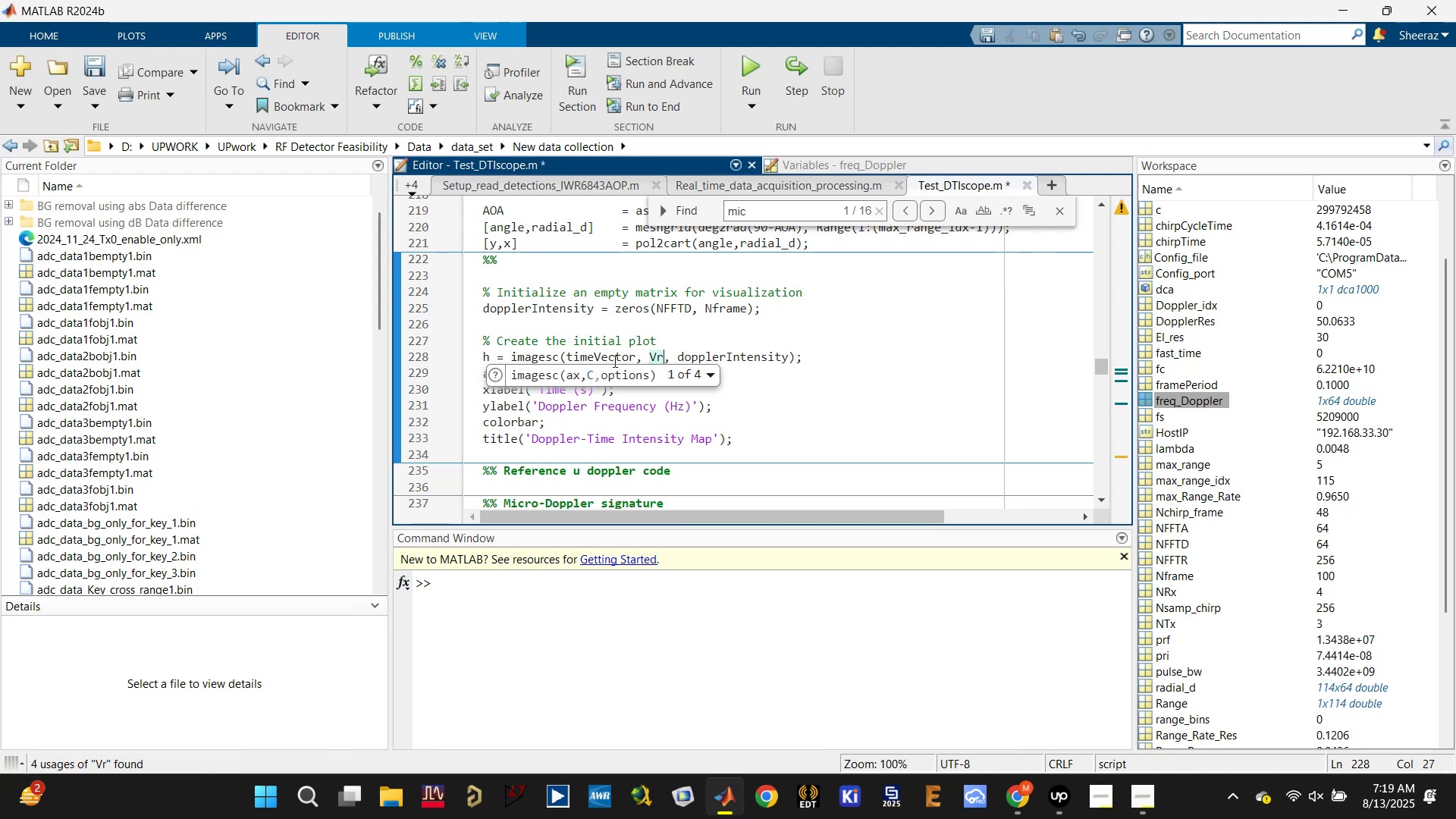 
double_click([617, 359])
 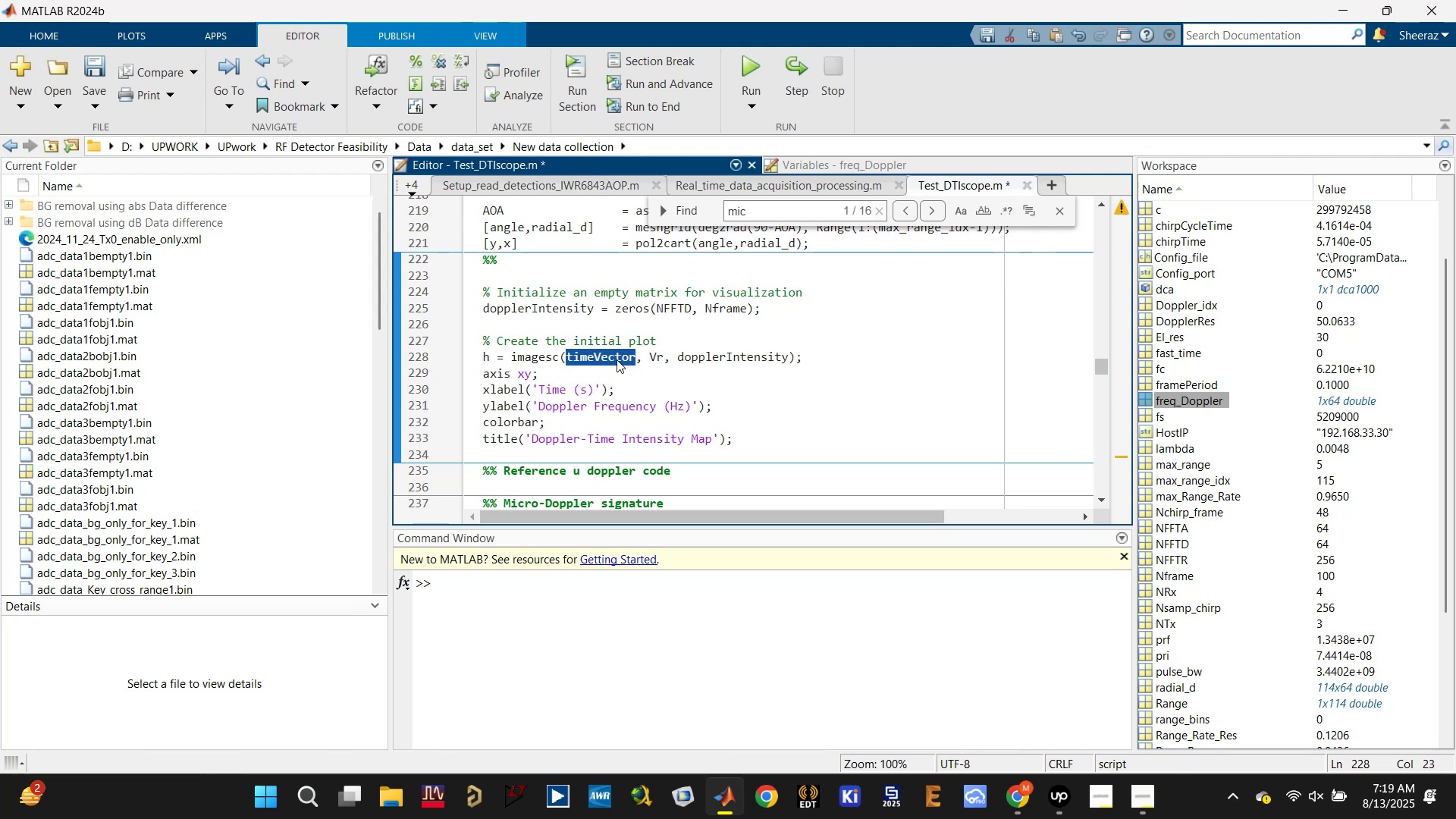 
type(Time_ax)
 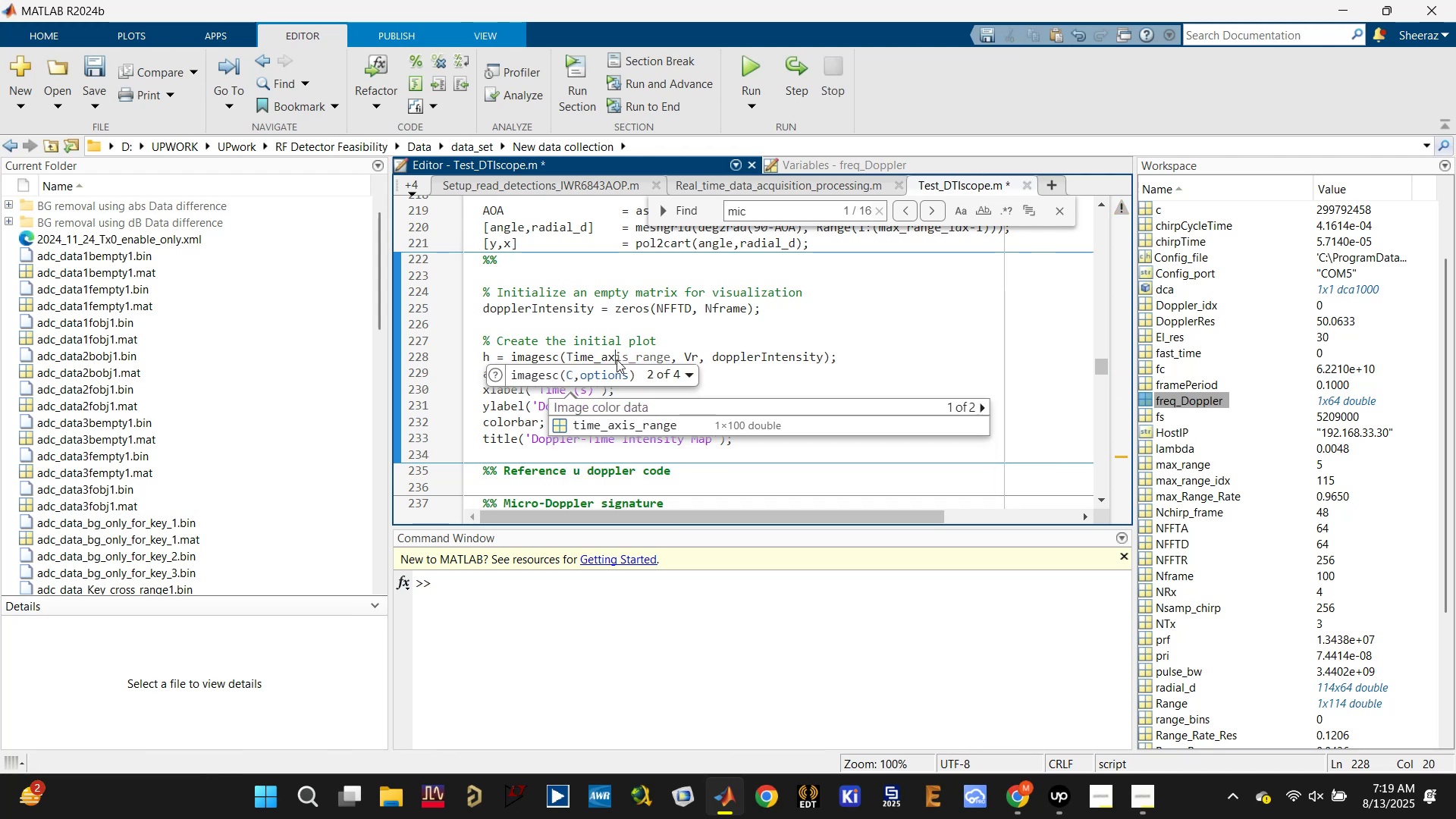 
left_click([650, 428])
 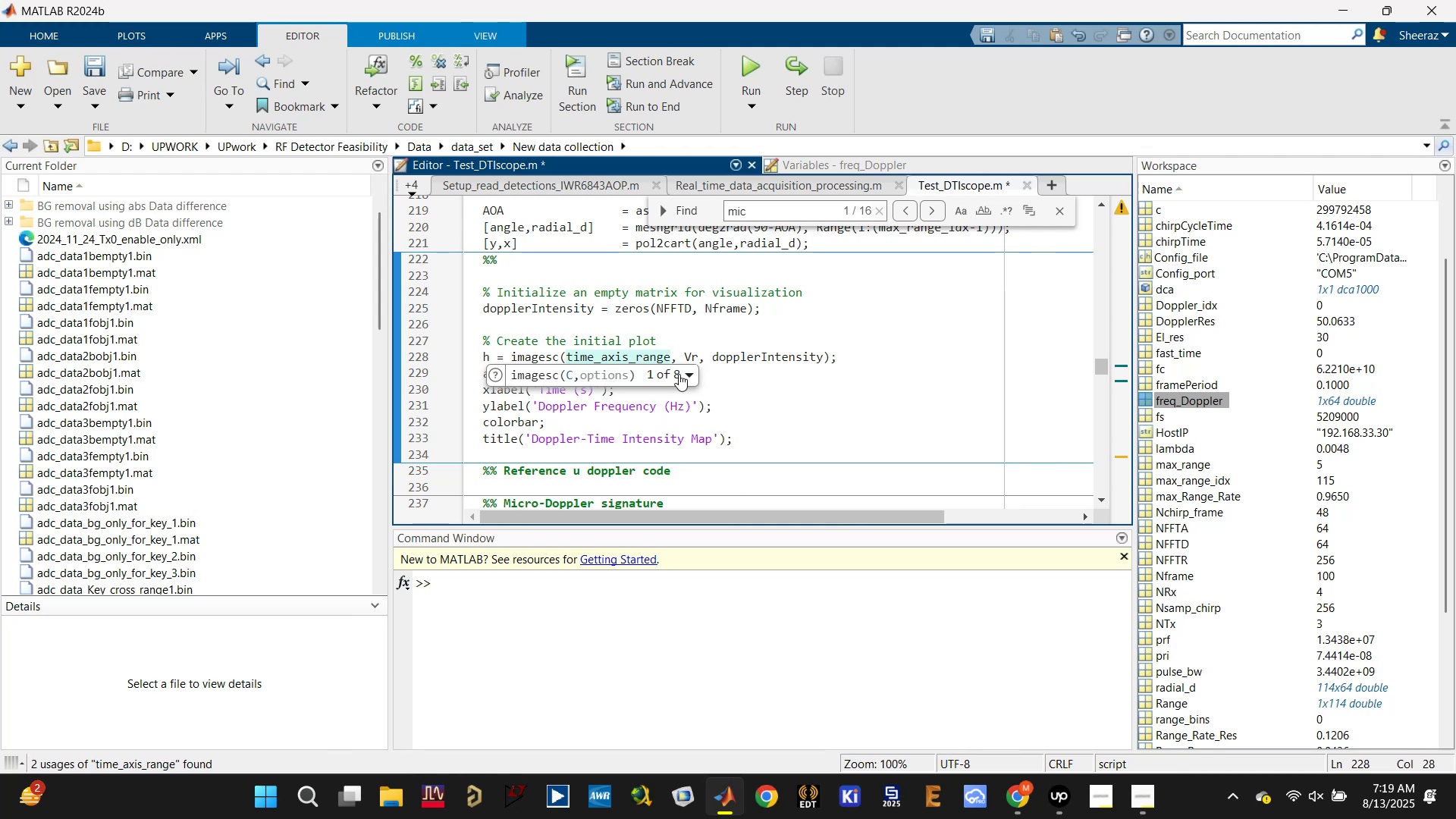 
key(Control+S)
 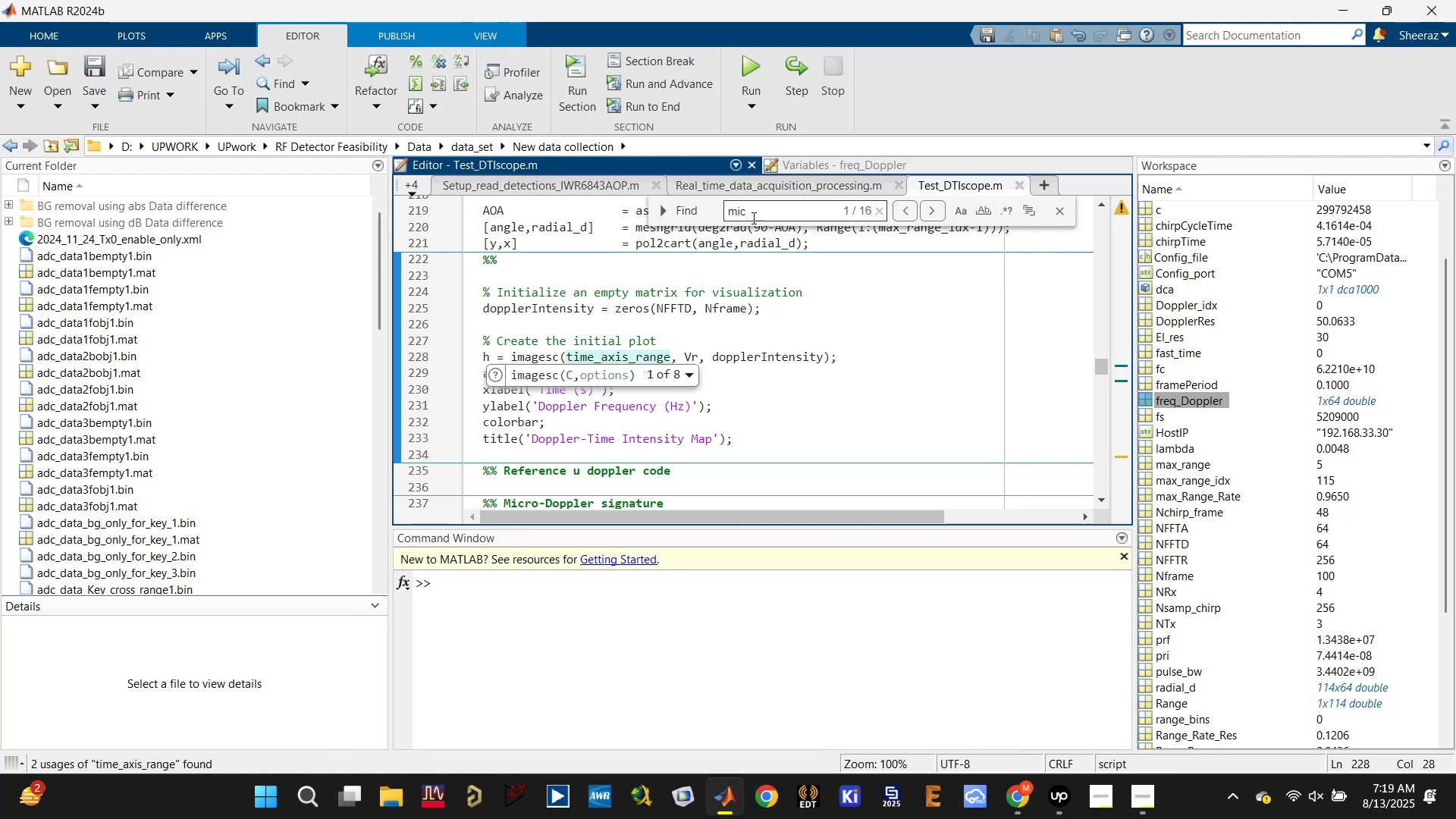 
double_click([638, 354])
 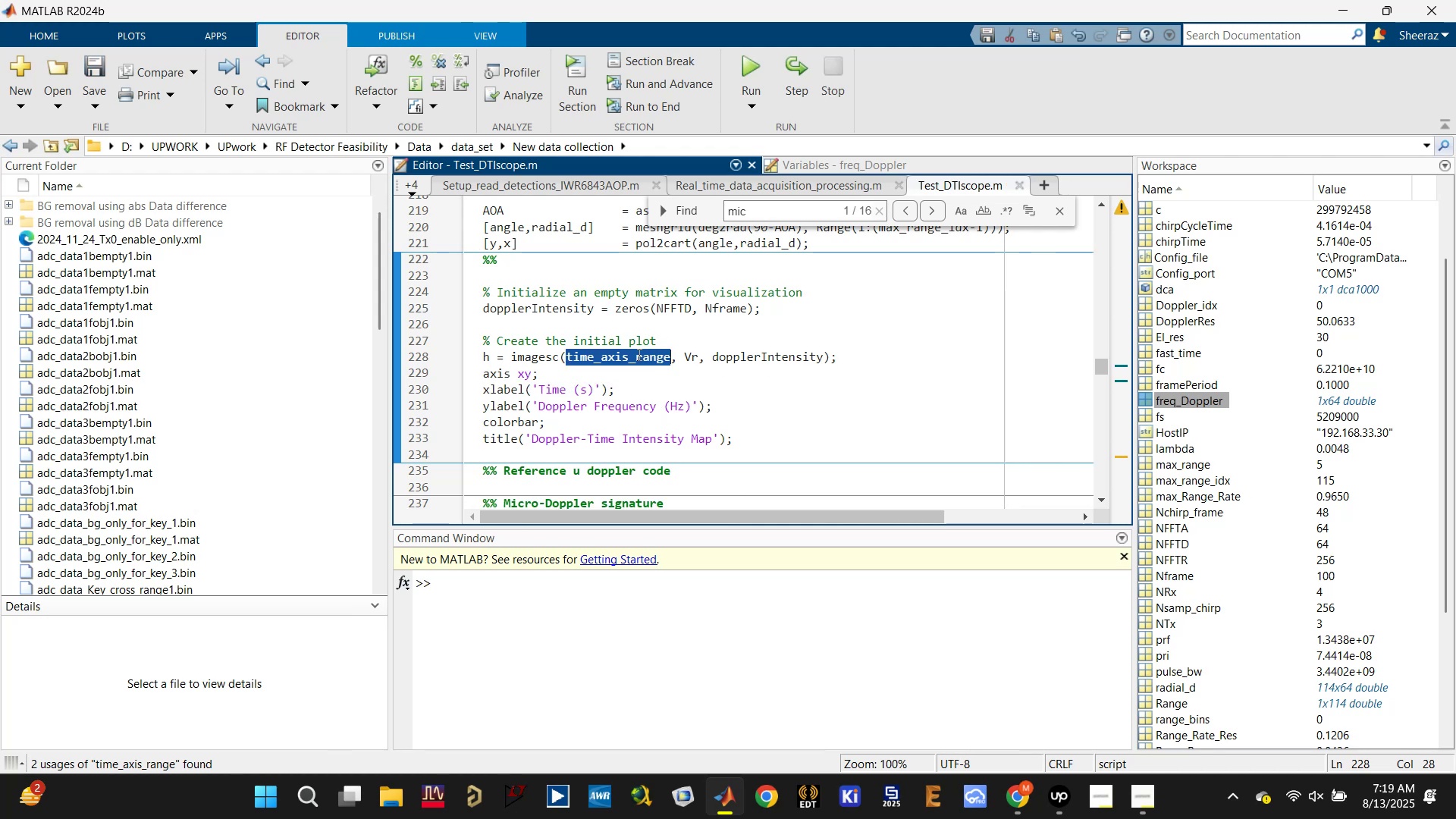 
key(Control+C)
 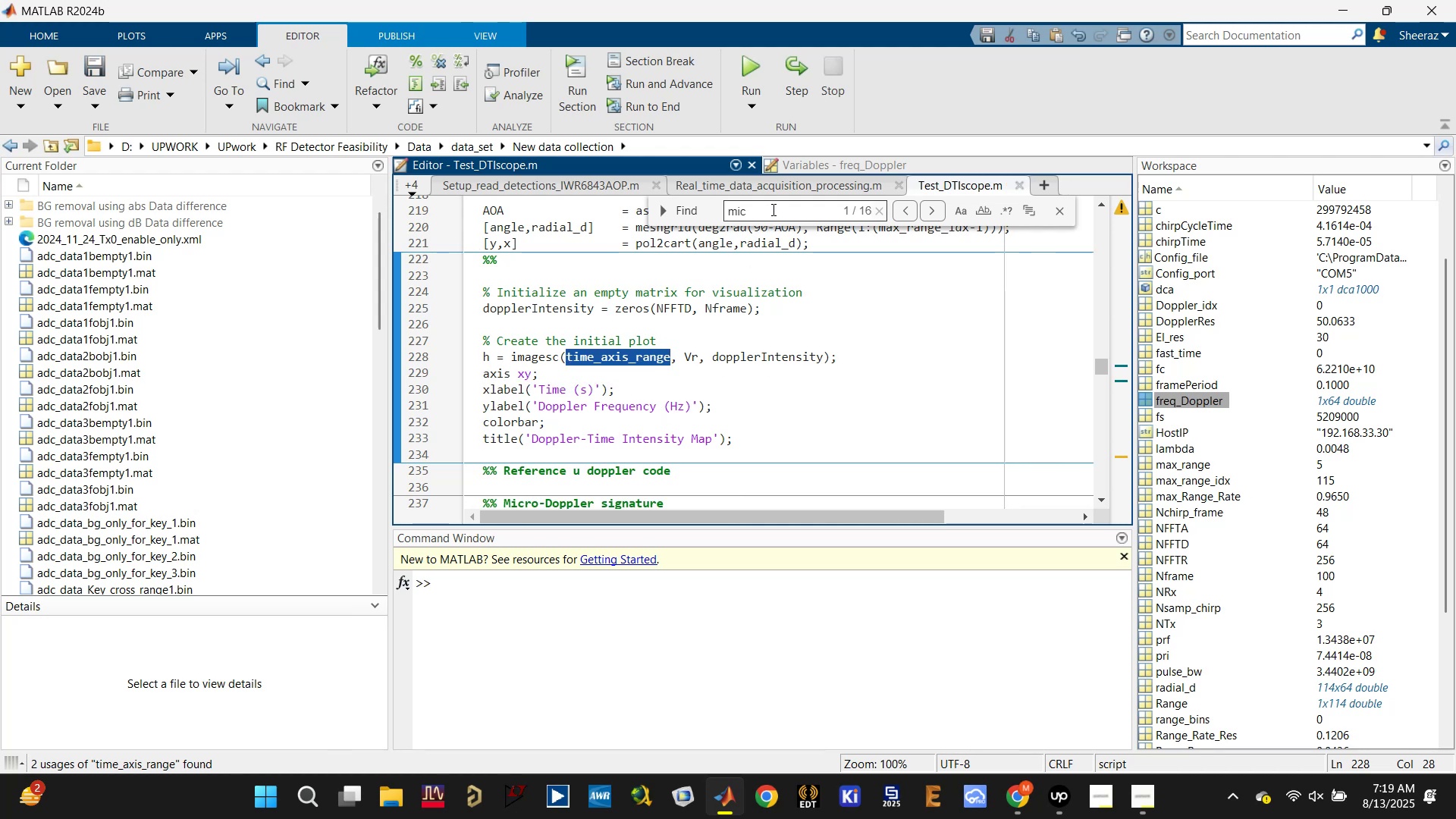 
double_click([772, 208])
 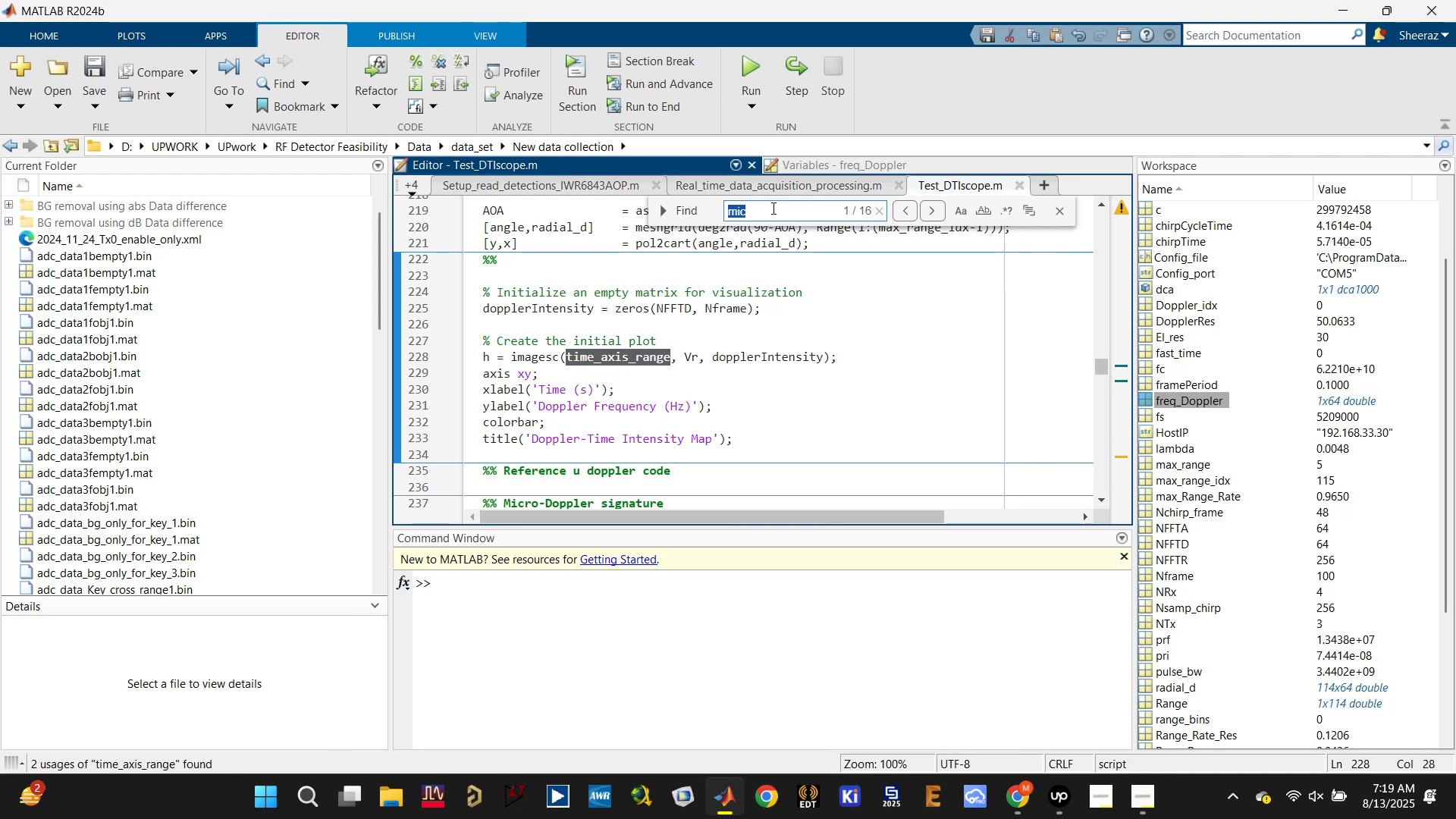 
key(Control+V)
 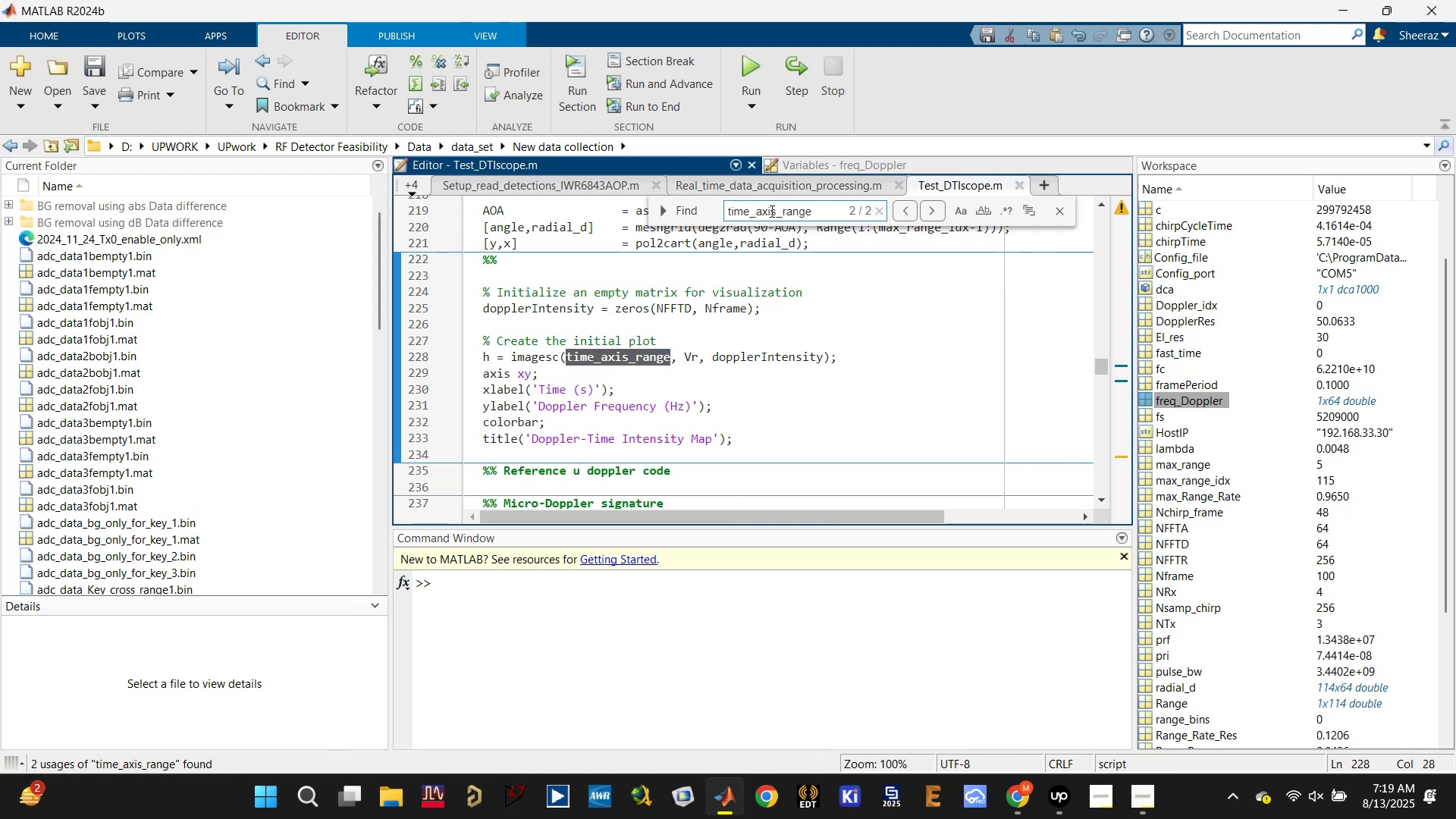 
left_click([770, 211])
 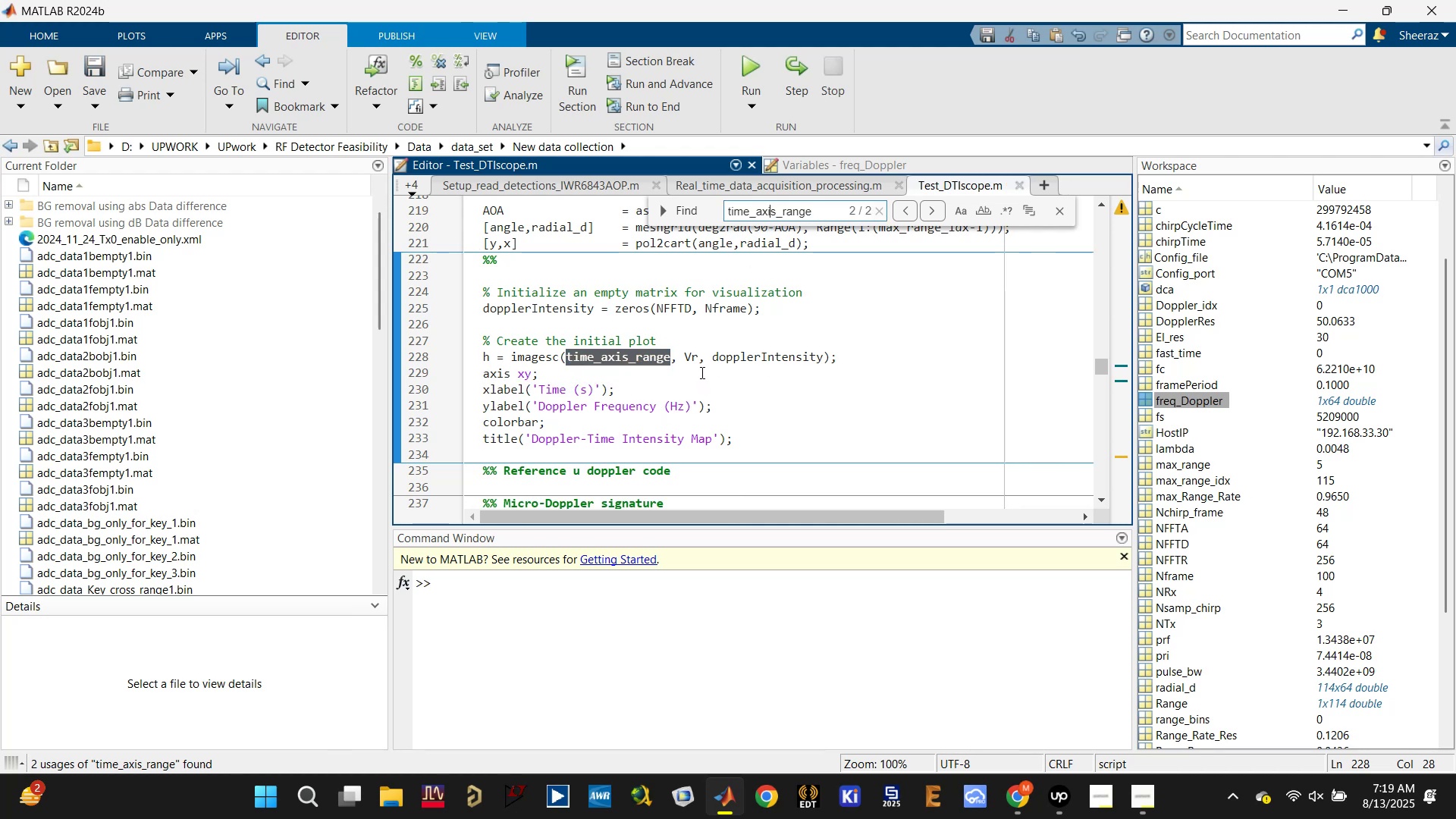 
double_click([692, 359])
 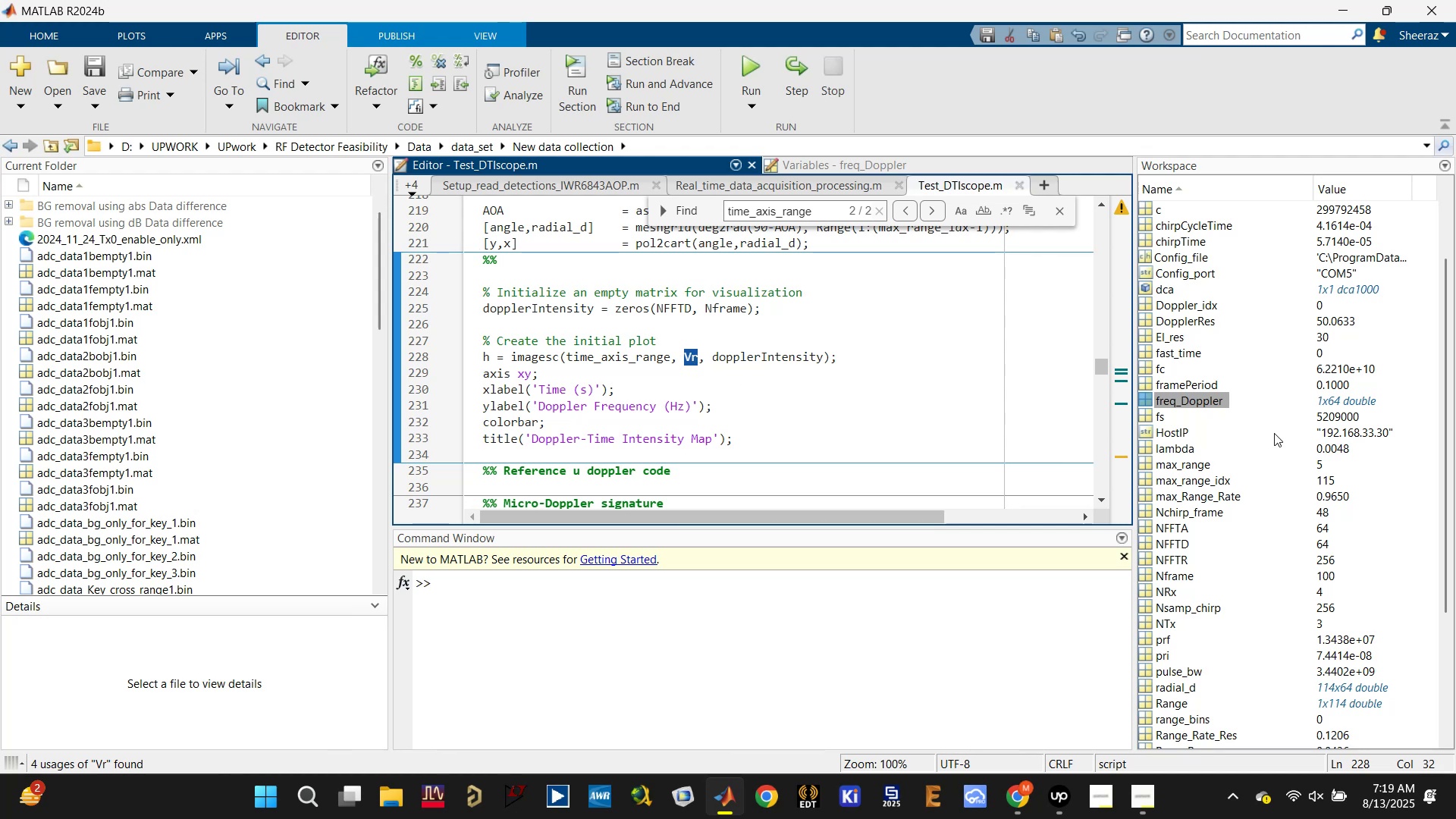 
scroll: coordinate [810, 411], scroll_direction: up, amount: 4.0
 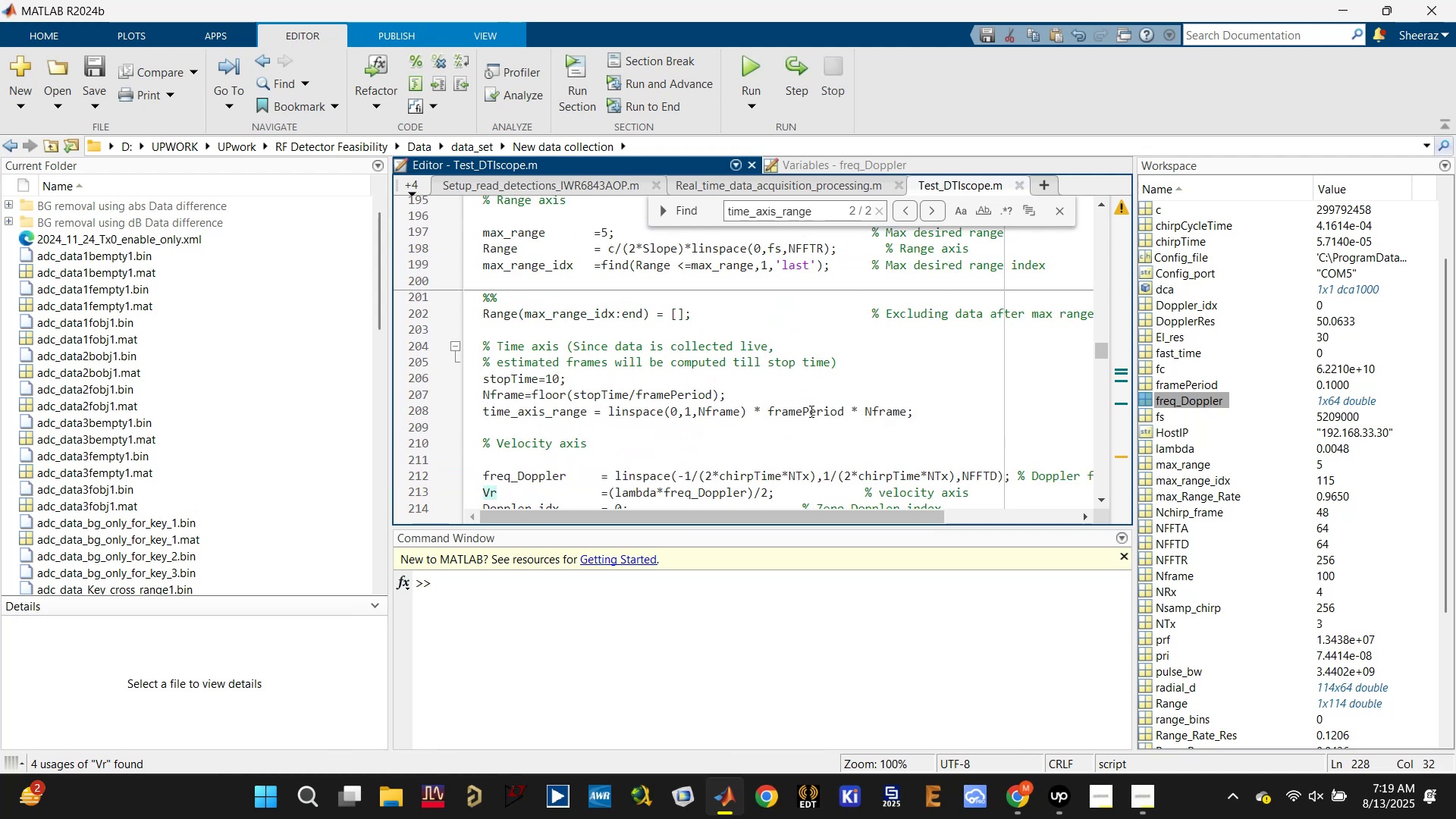 
scroll: coordinate [810, 411], scroll_direction: down, amount: 1.0
 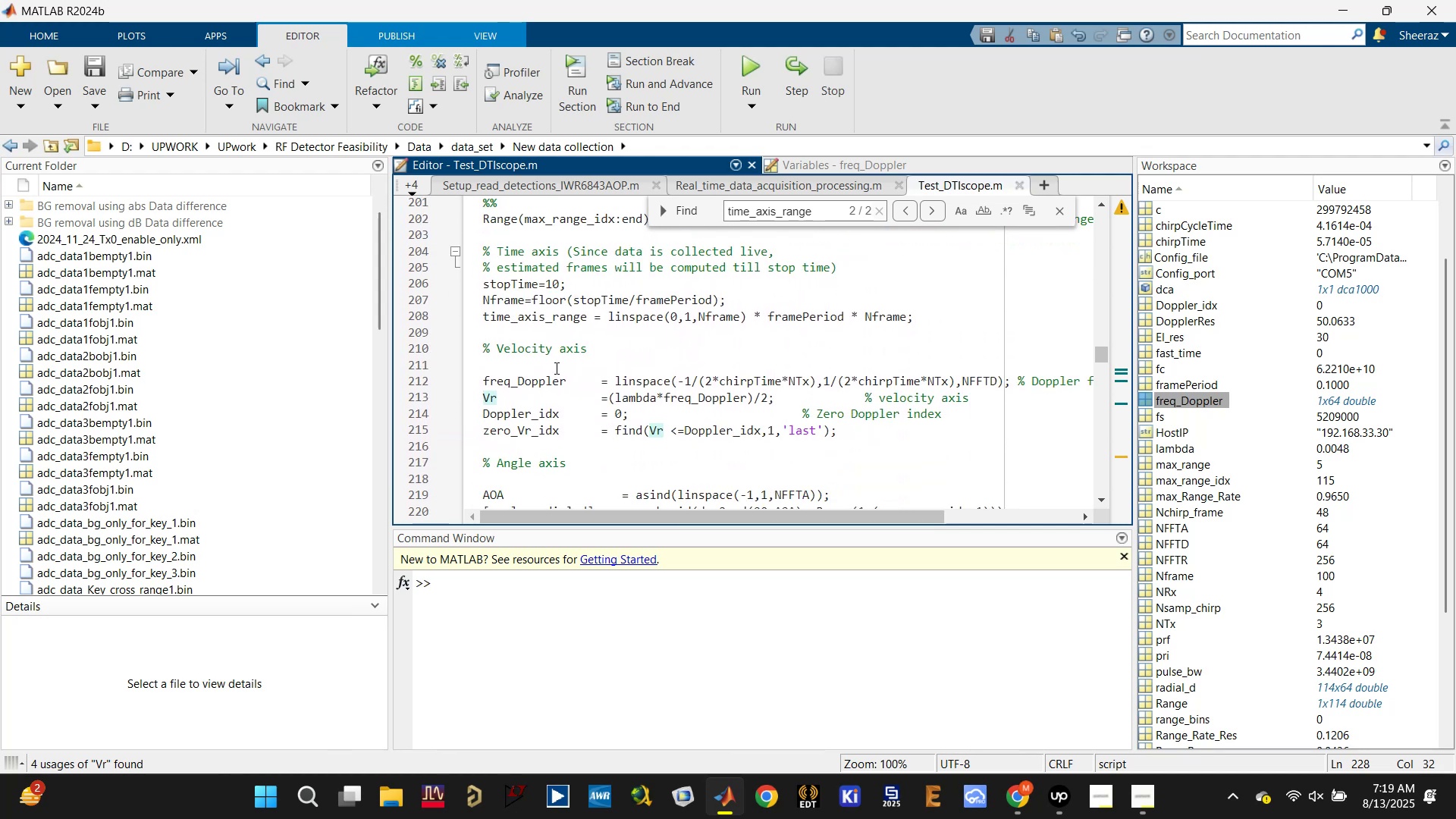 
double_click([534, 378])
 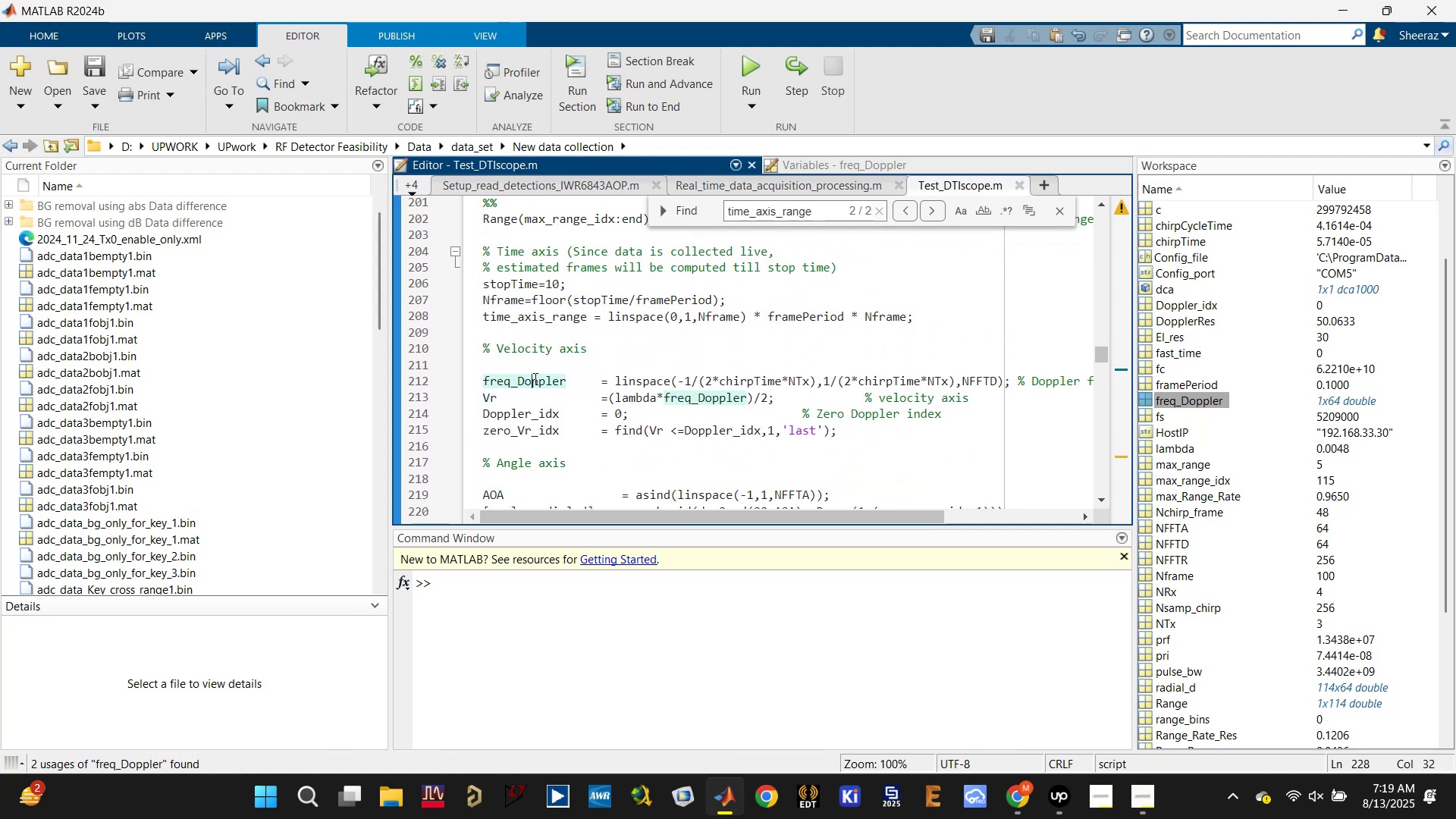 
key(Control+C)
 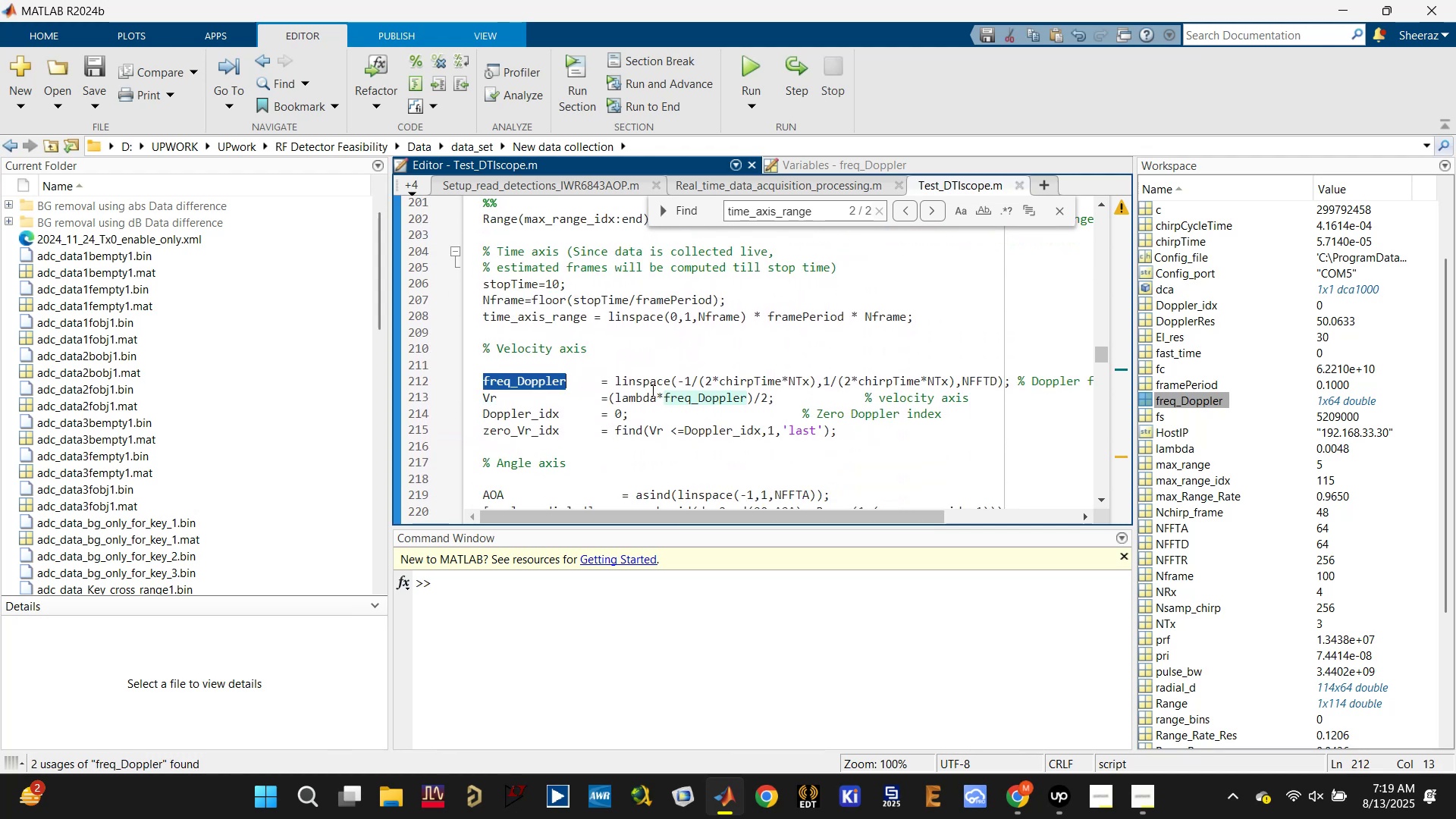 
scroll: coordinate [739, 406], scroll_direction: down, amount: 3.0
 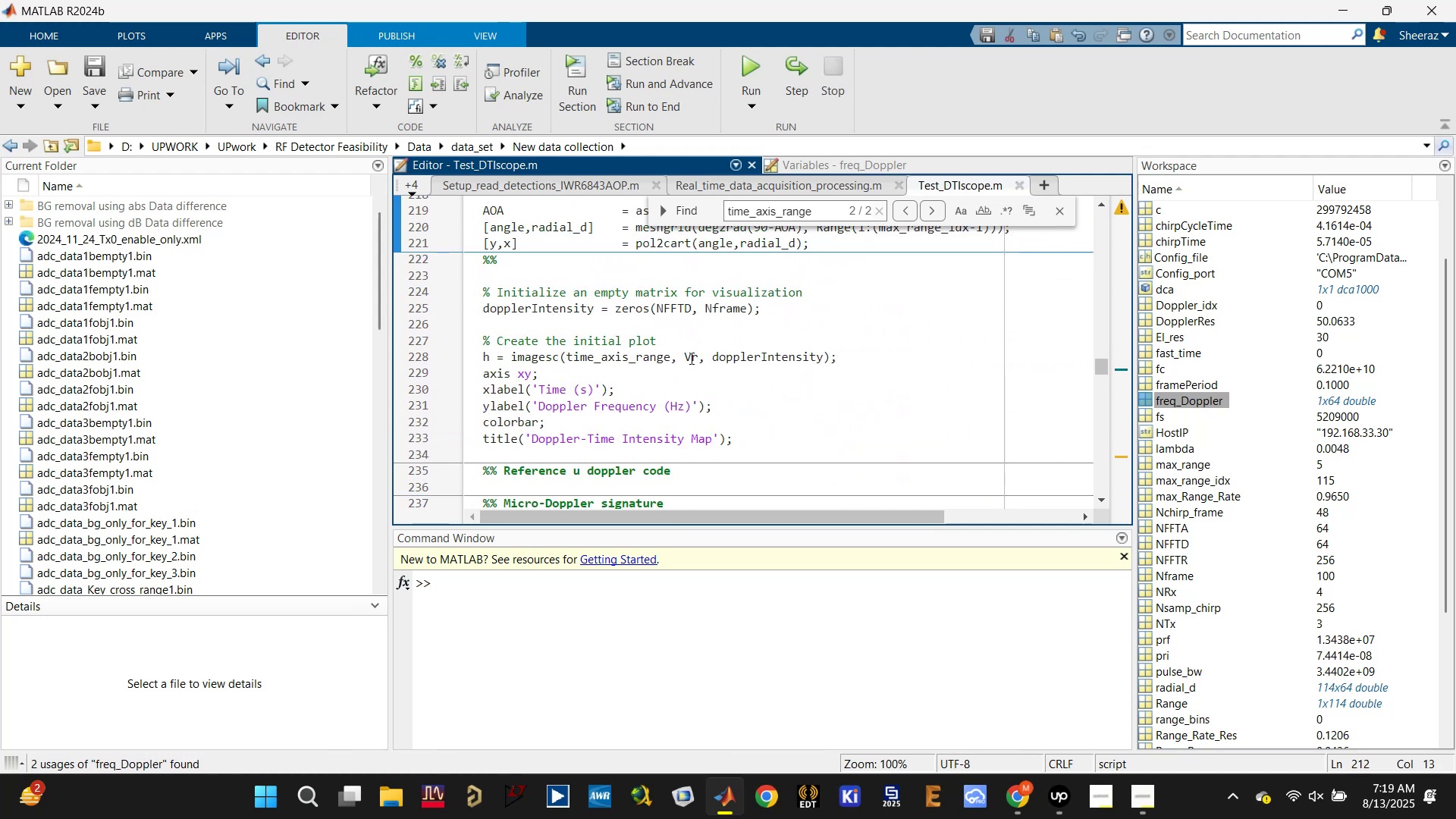 
double_click([692, 355])
 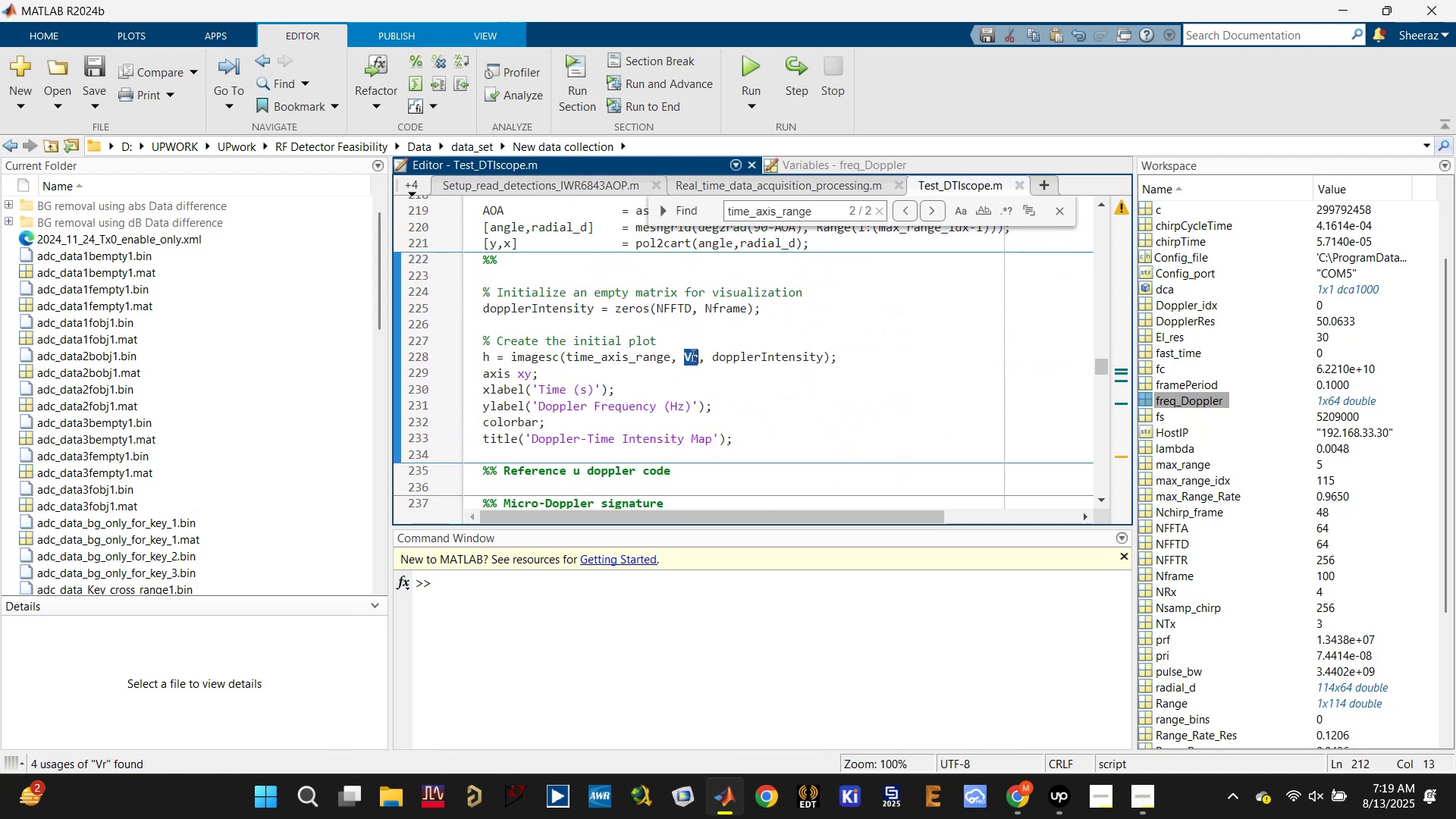 
key(Control+V)
 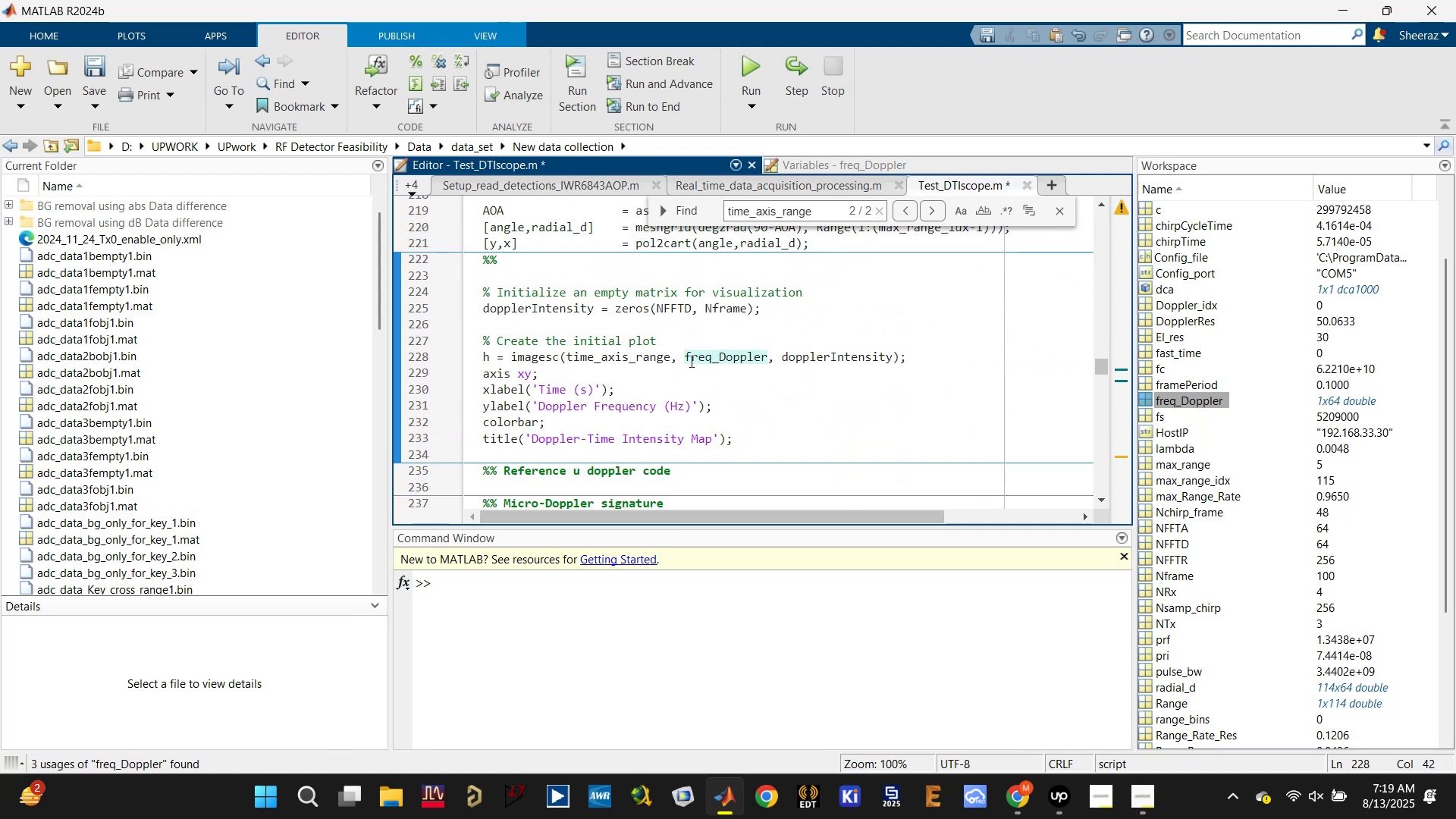 
hold_key(key=ControlLeft, duration=0.84)
 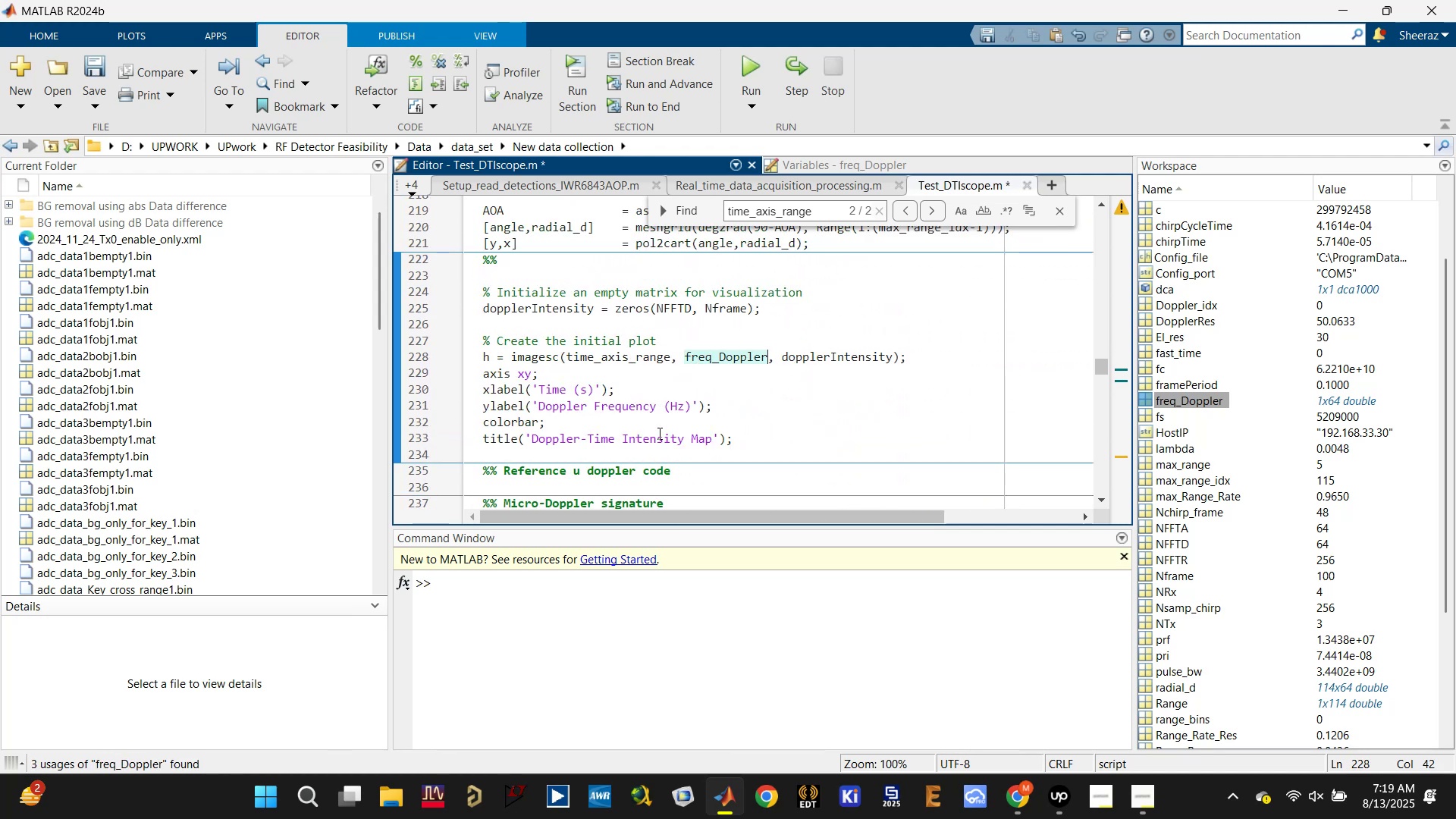 
key(Control+Z)
 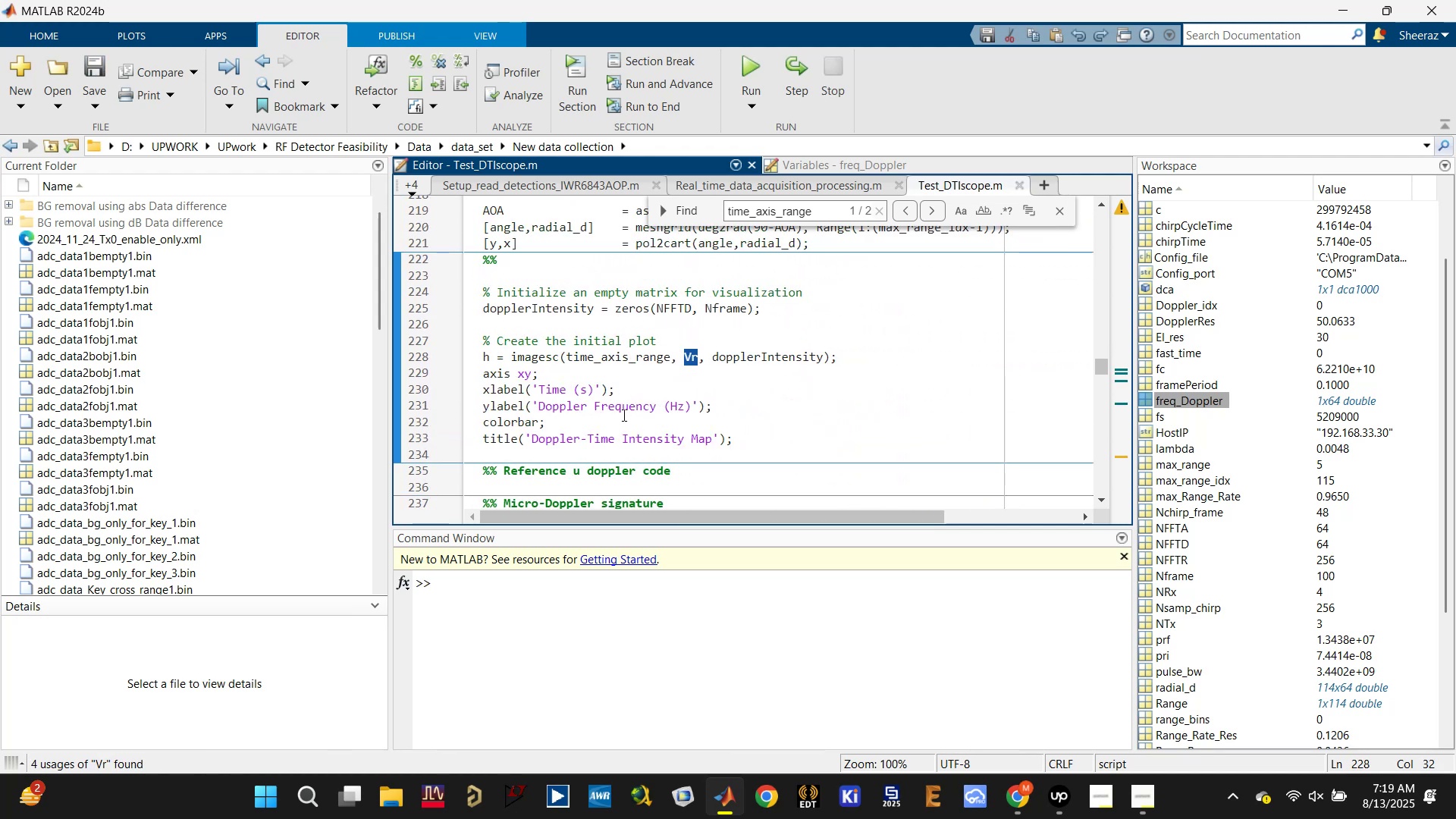 
left_click([618, 413])
 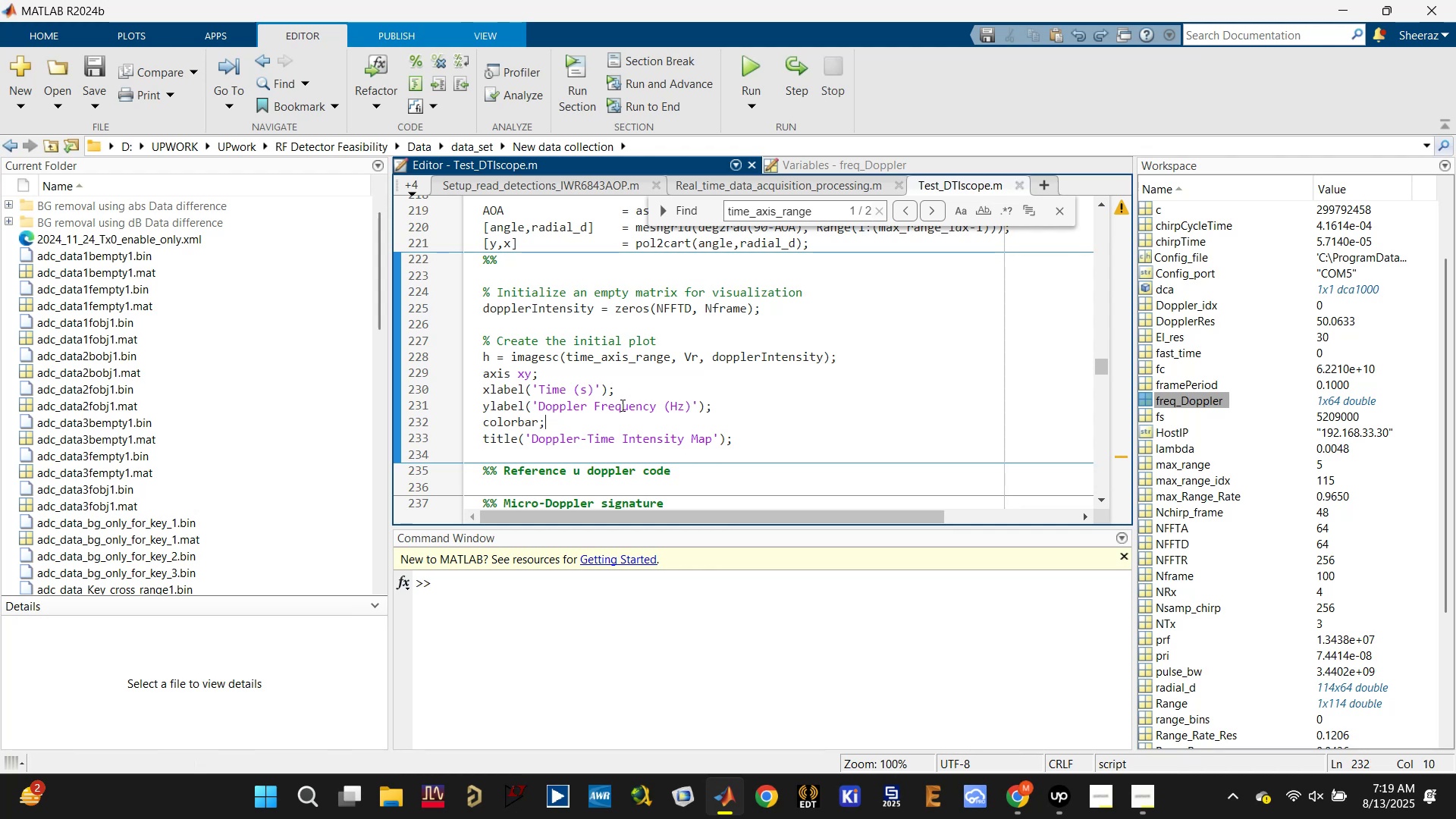 
triple_click([621, 403])
 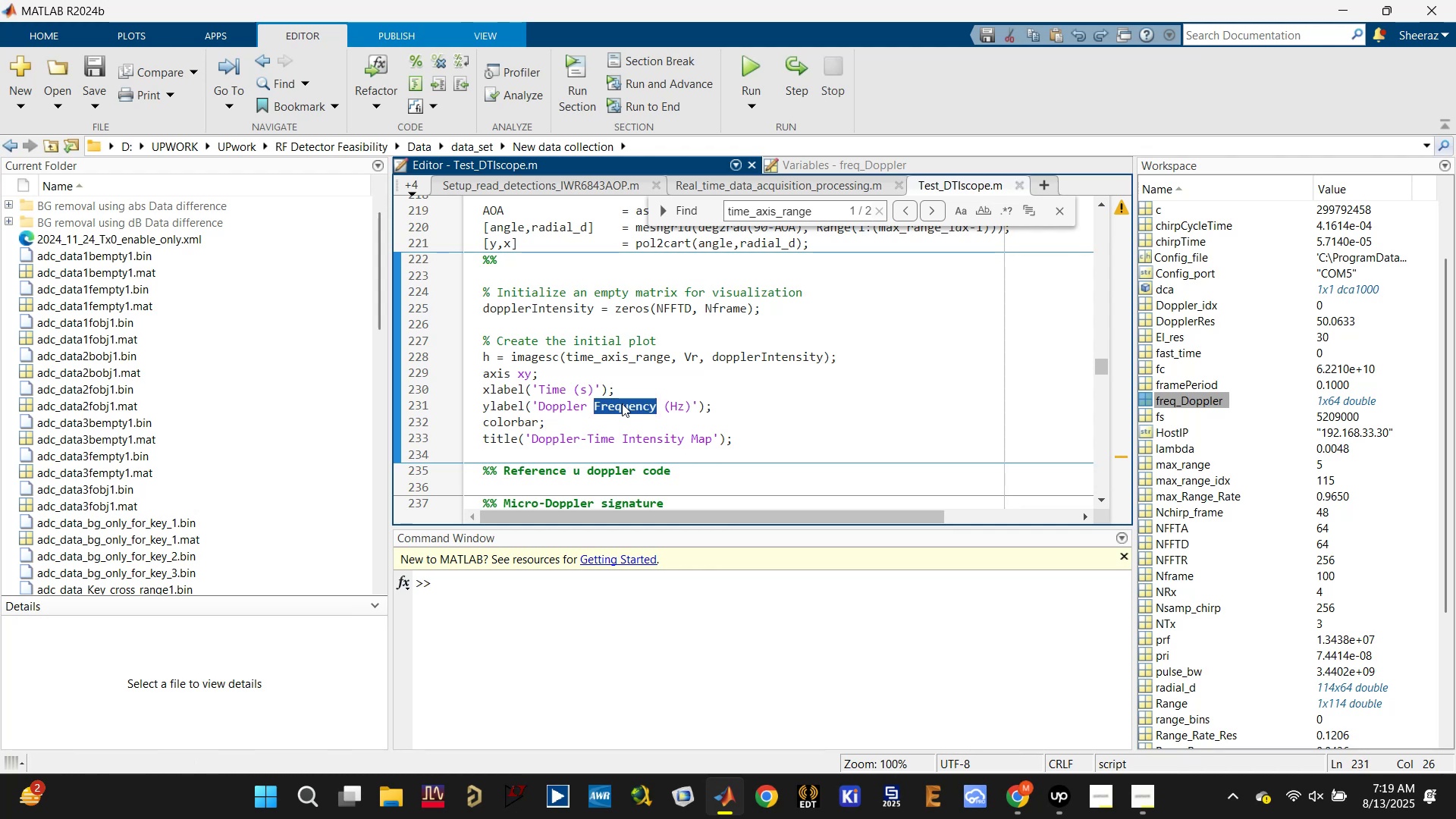 
type(velocitym/s)
 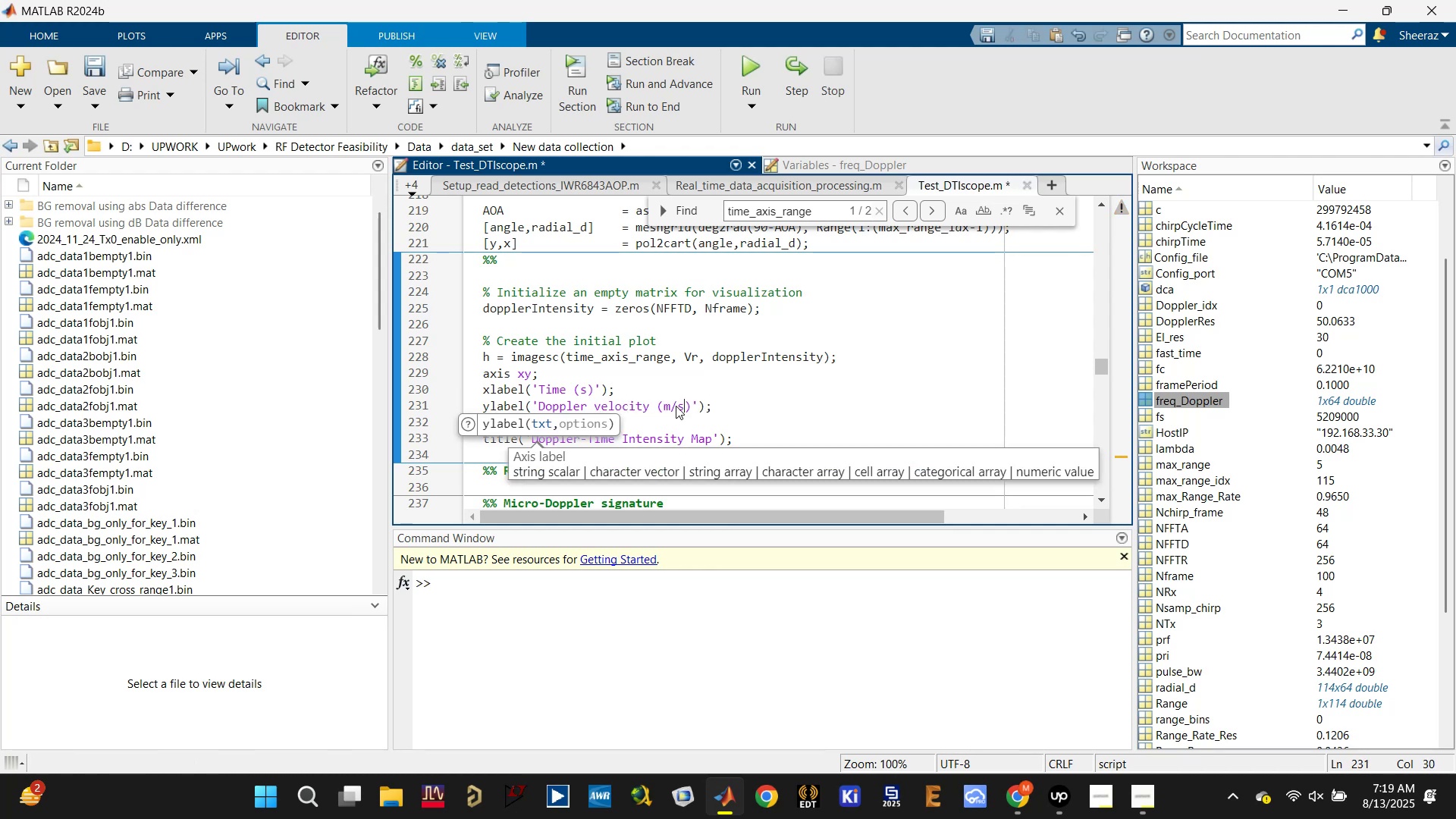 
left_click_drag(start_coordinate=[661, 403], to_coordinate=[678, 403])
 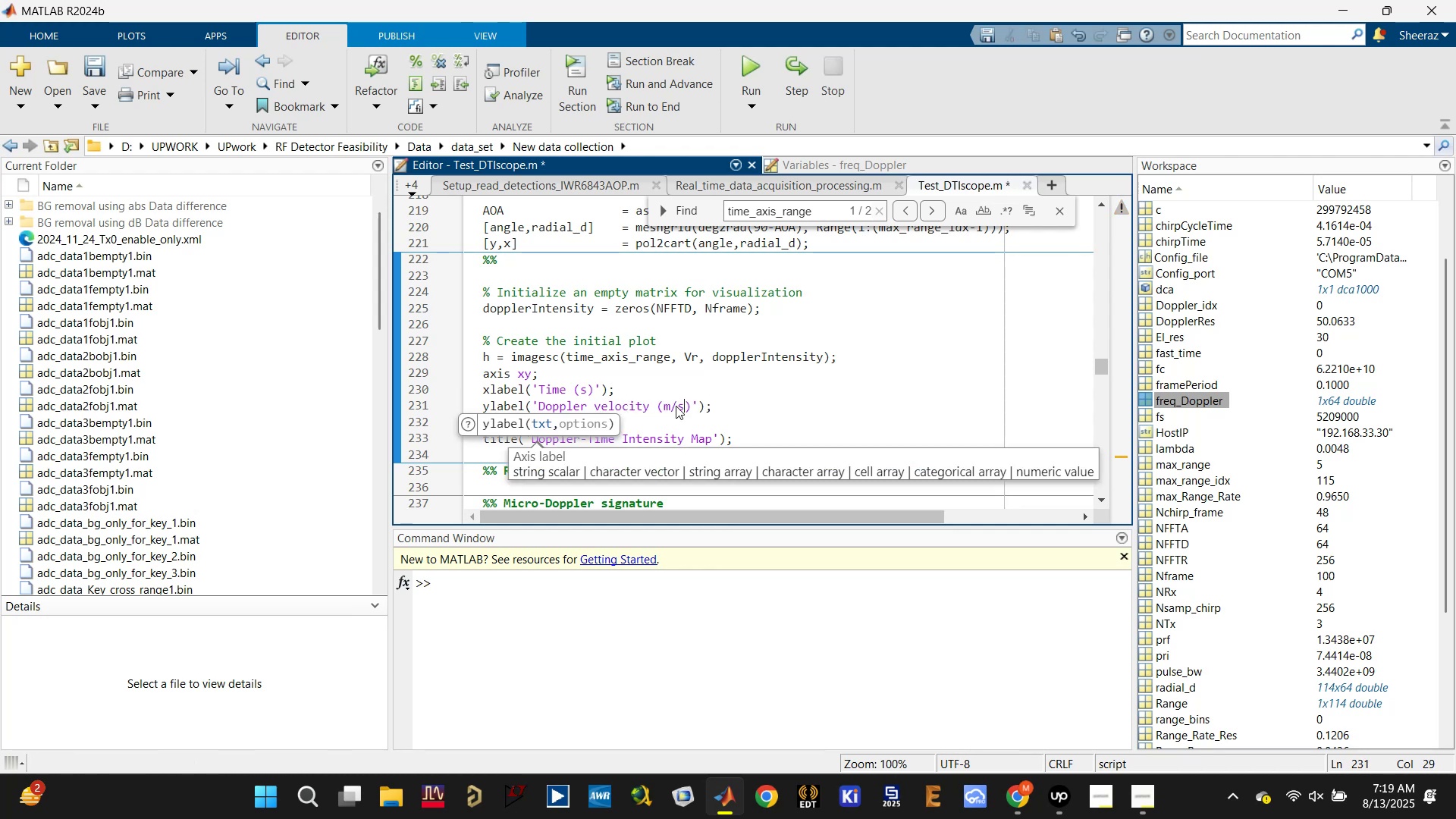 
left_click([761, 394])
 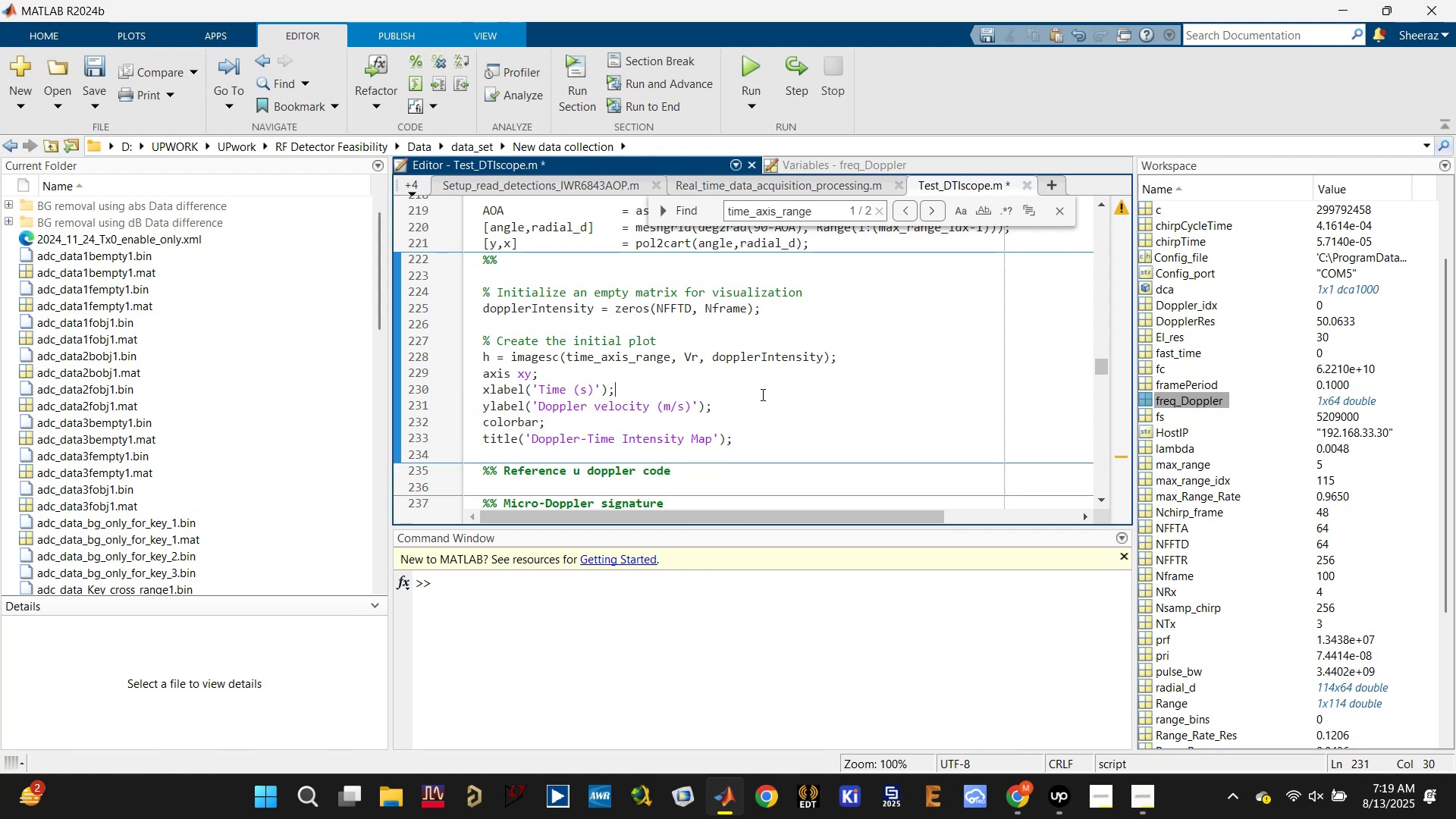 
key(Control+S)
 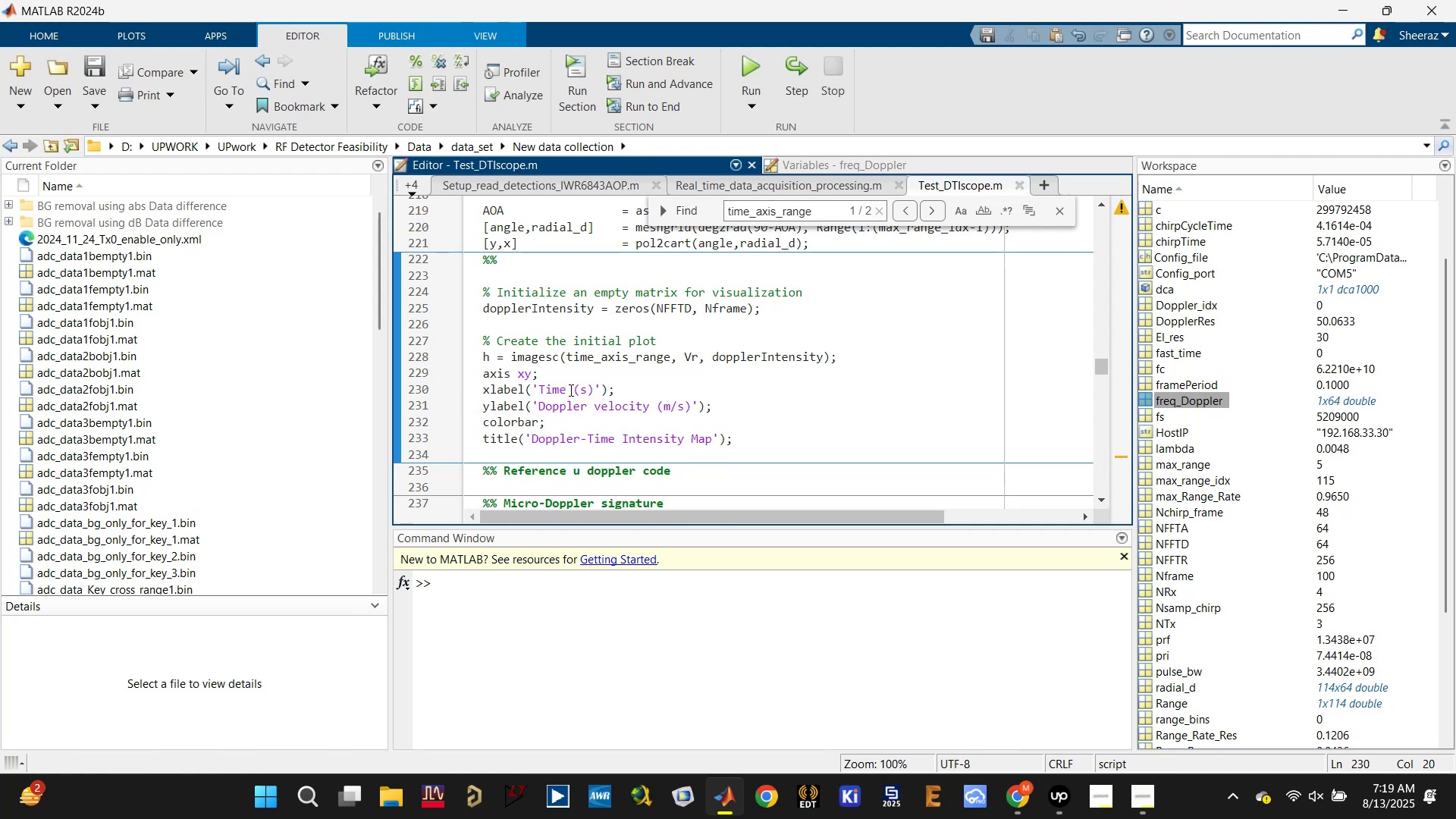 
double_click([570, 390])
 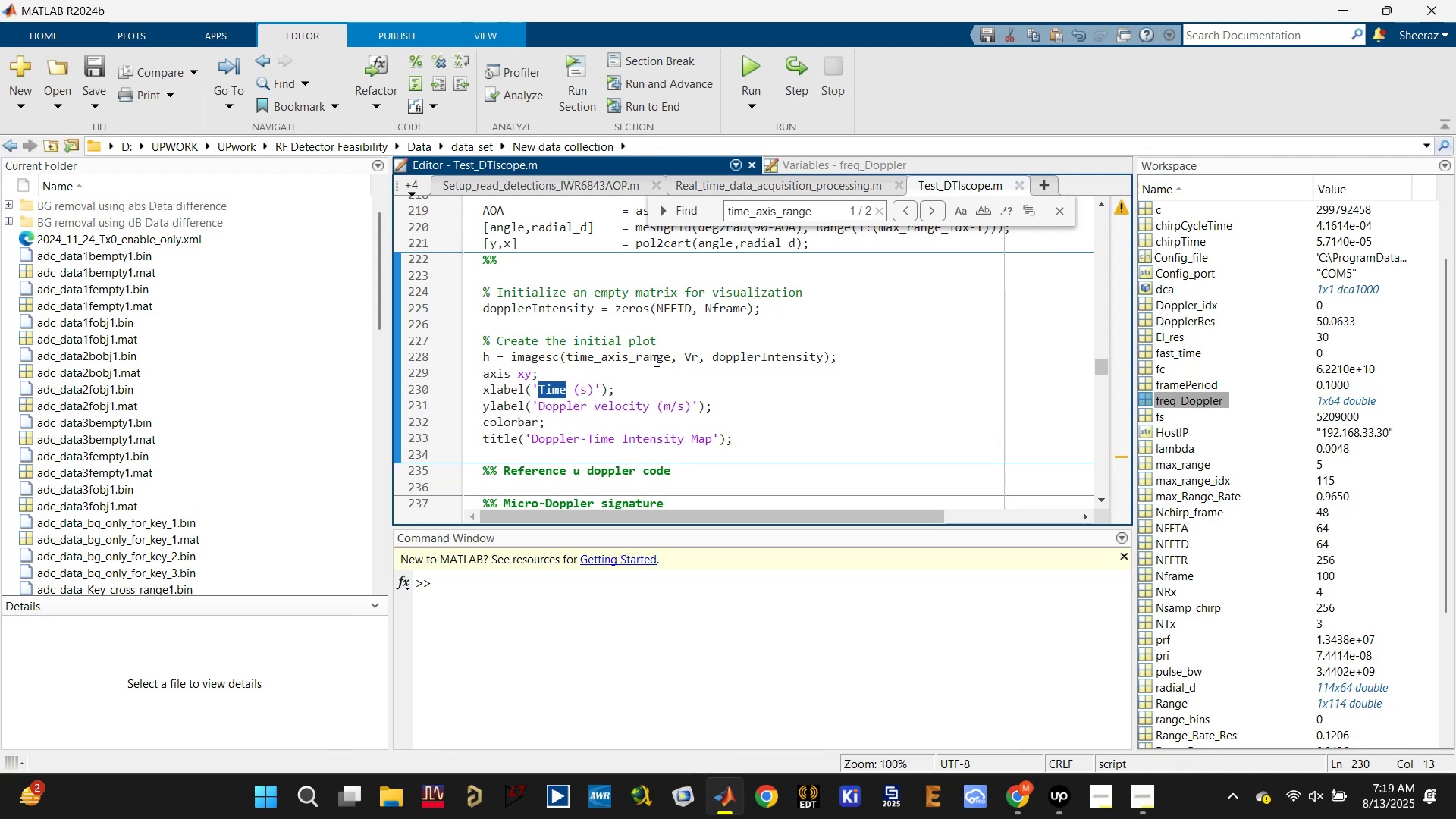 
double_click([655, 360])
 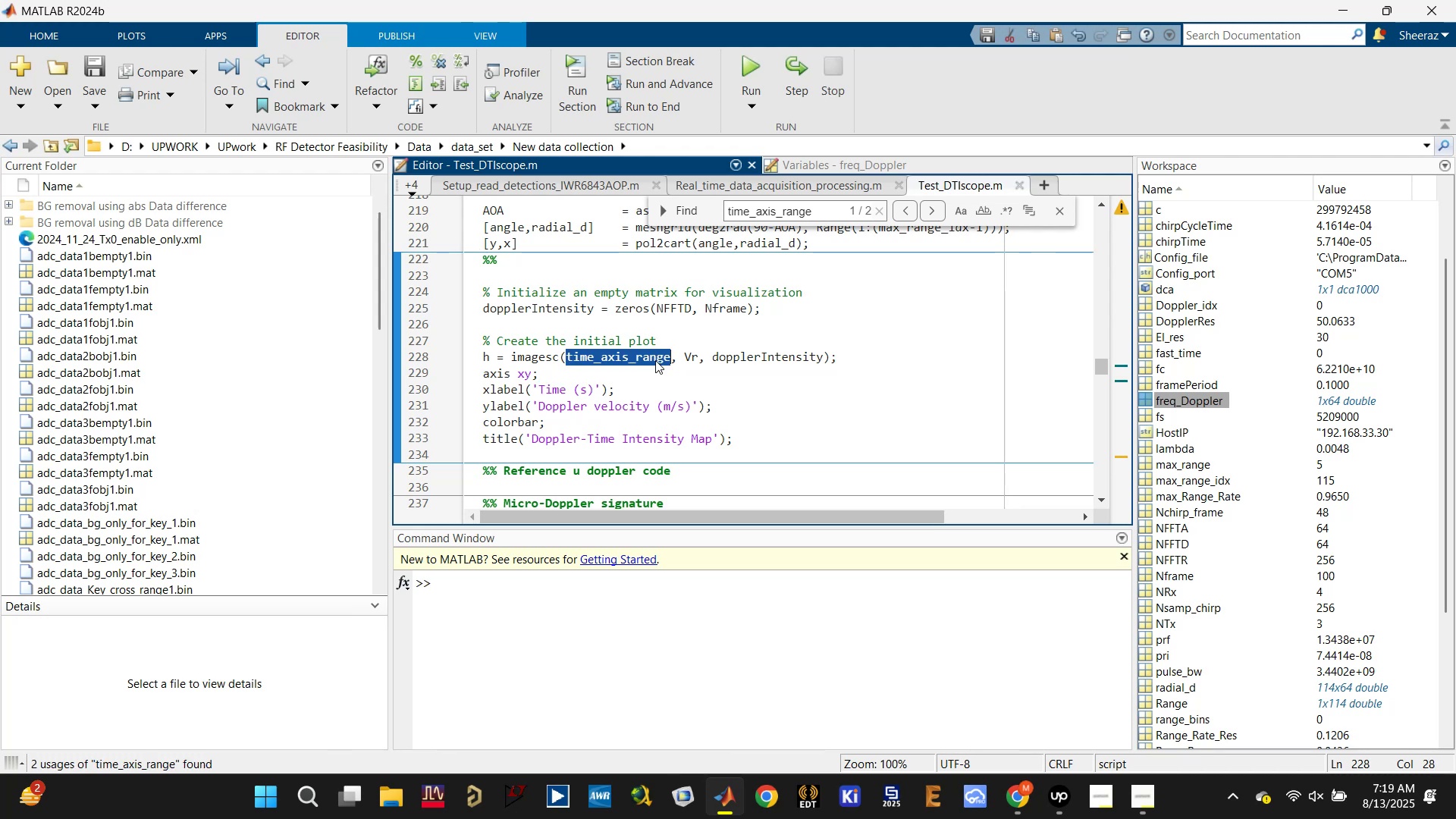 
key(Control+C)
 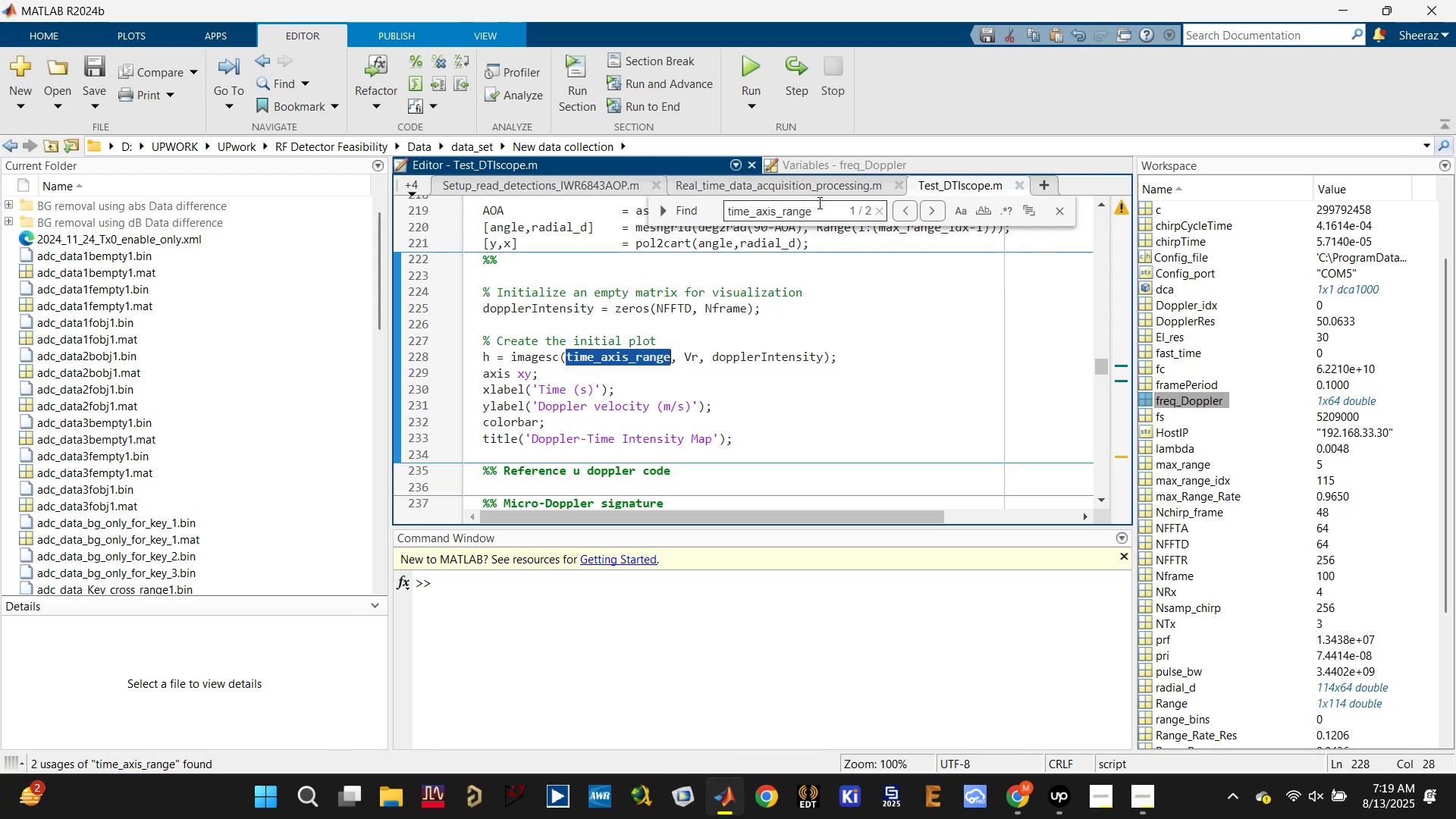 
double_click([818, 202])
 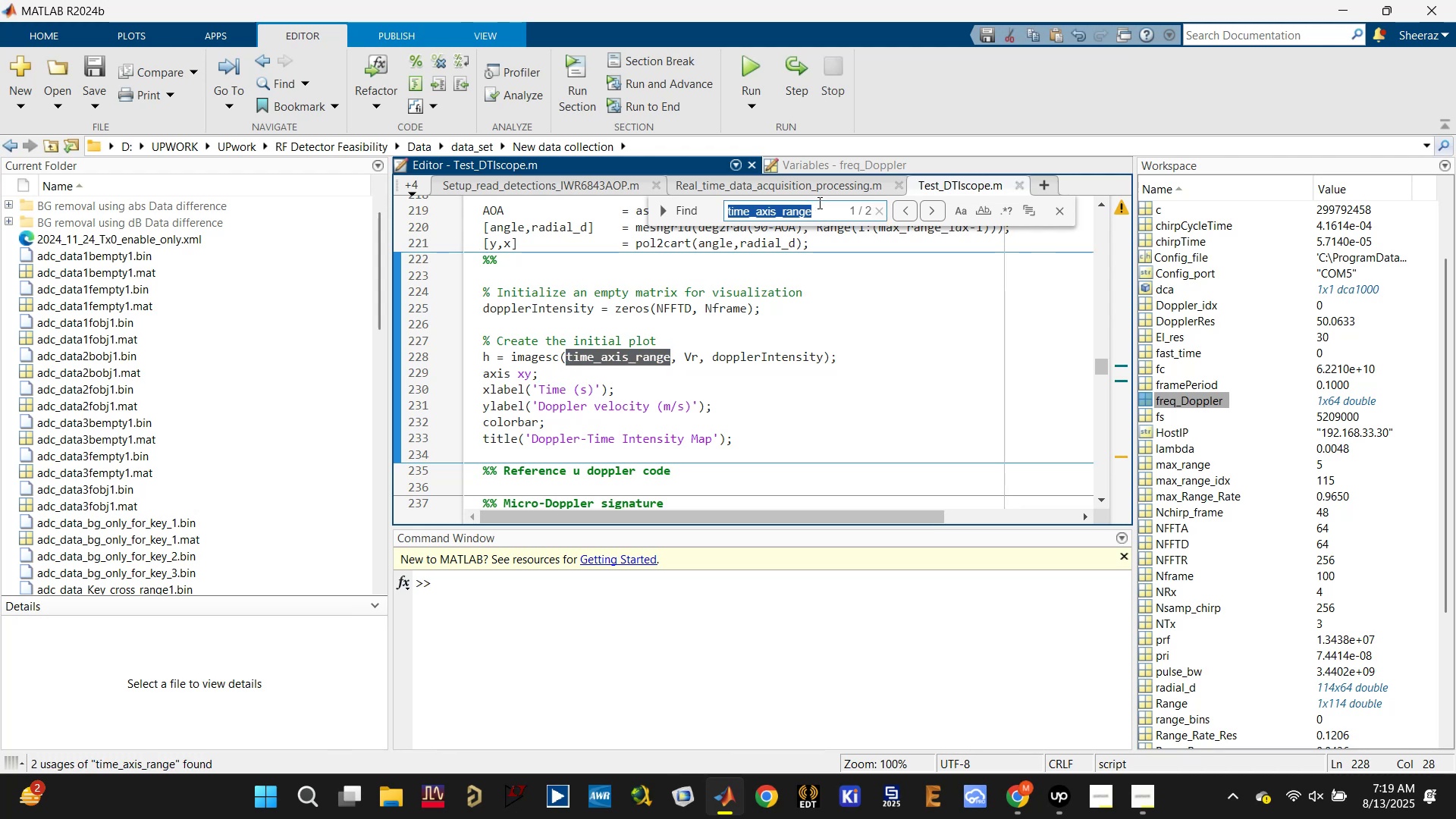 
key(Control+ControlLeft)
 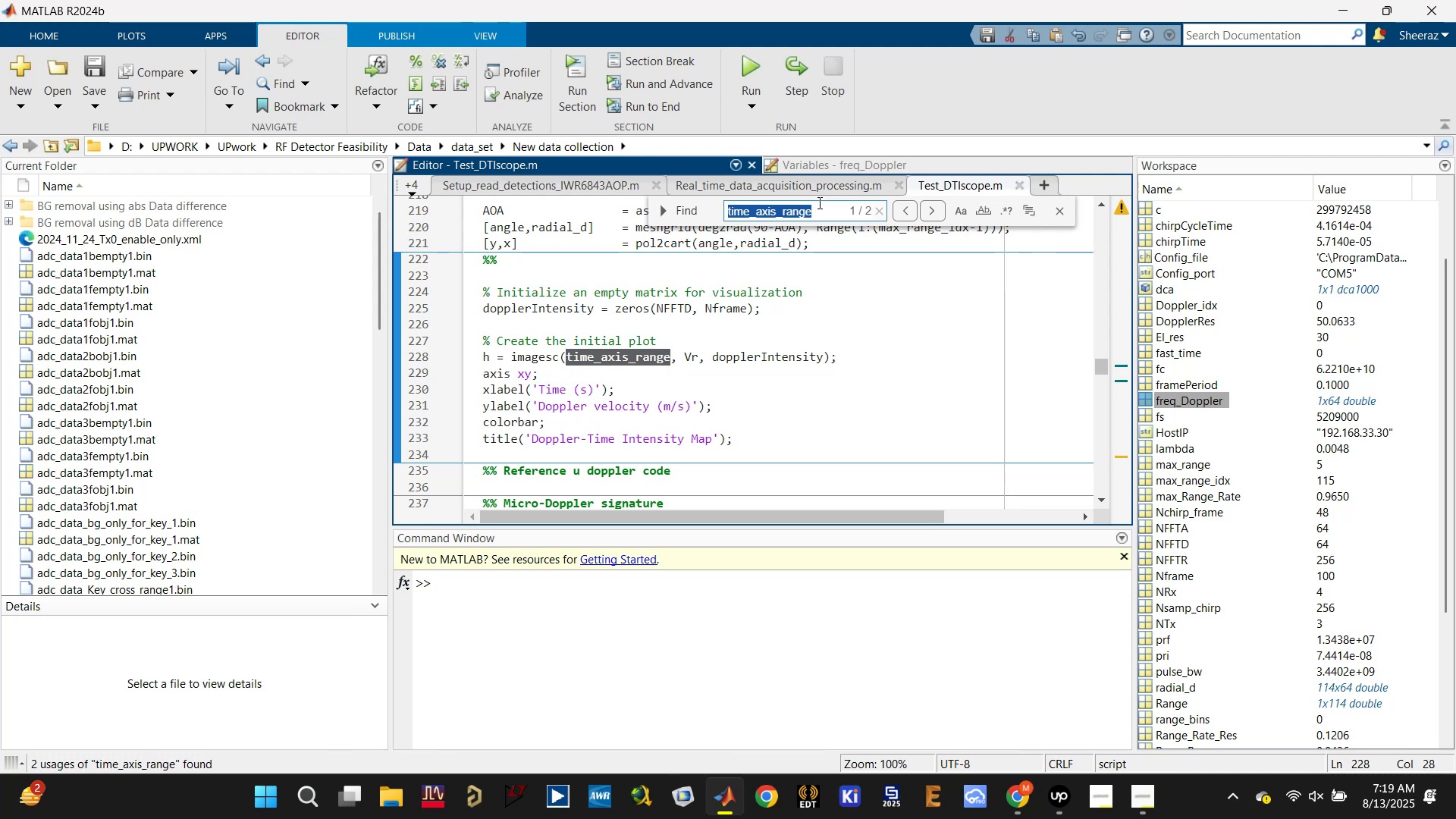 
key(Control+V)
 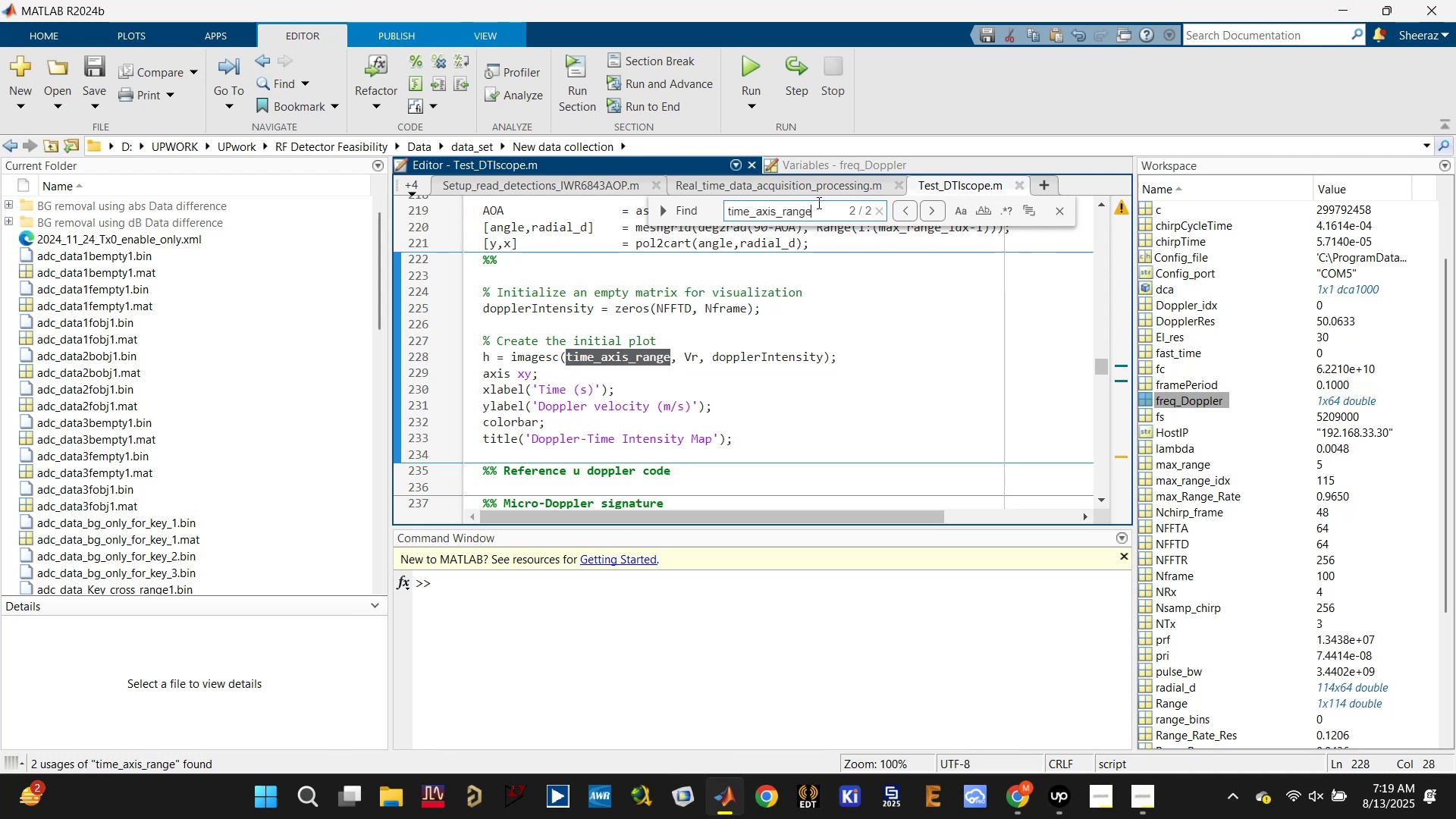 
key(Enter)
 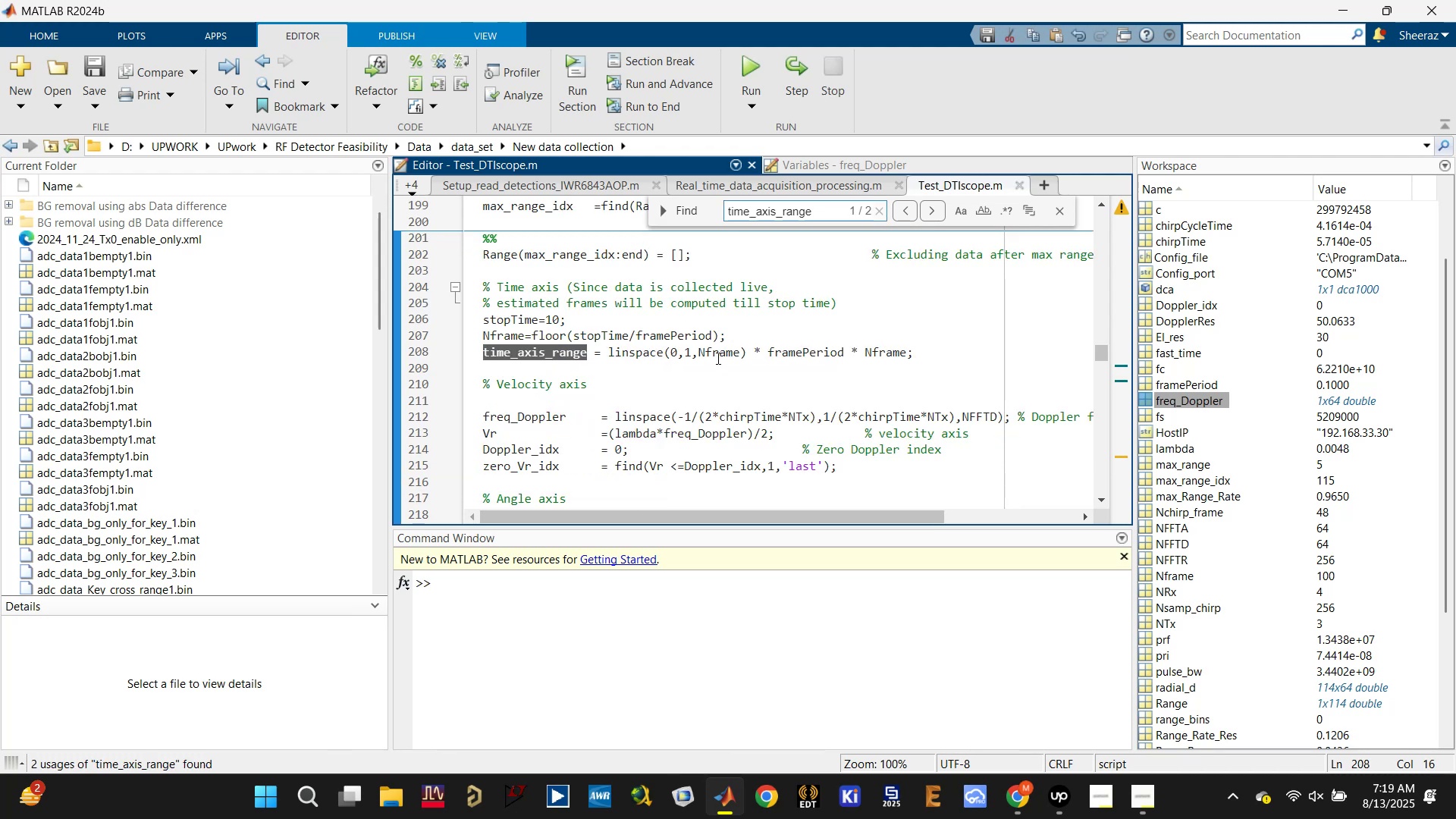 
left_click([712, 350])
 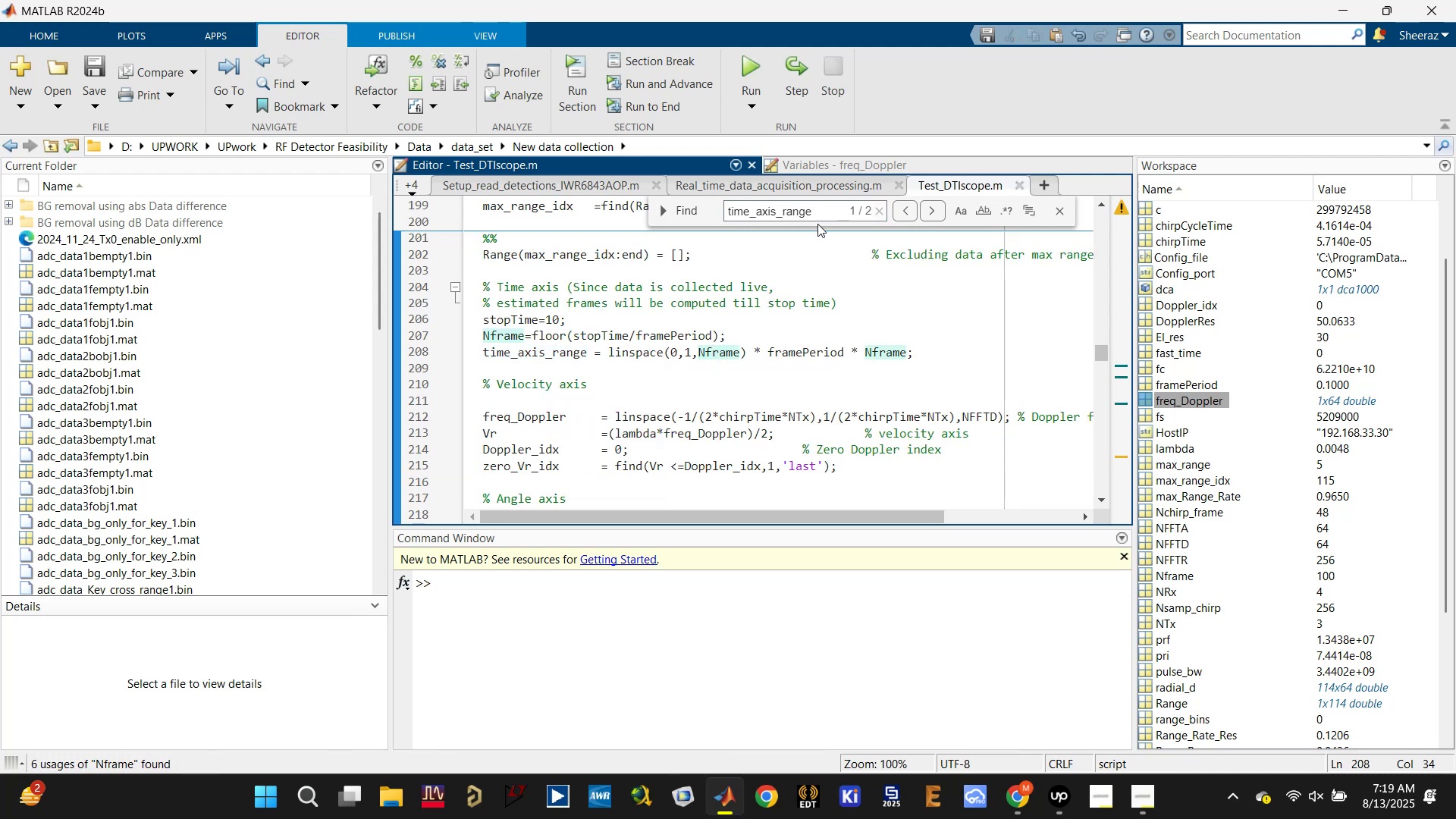 
key(Enter)
 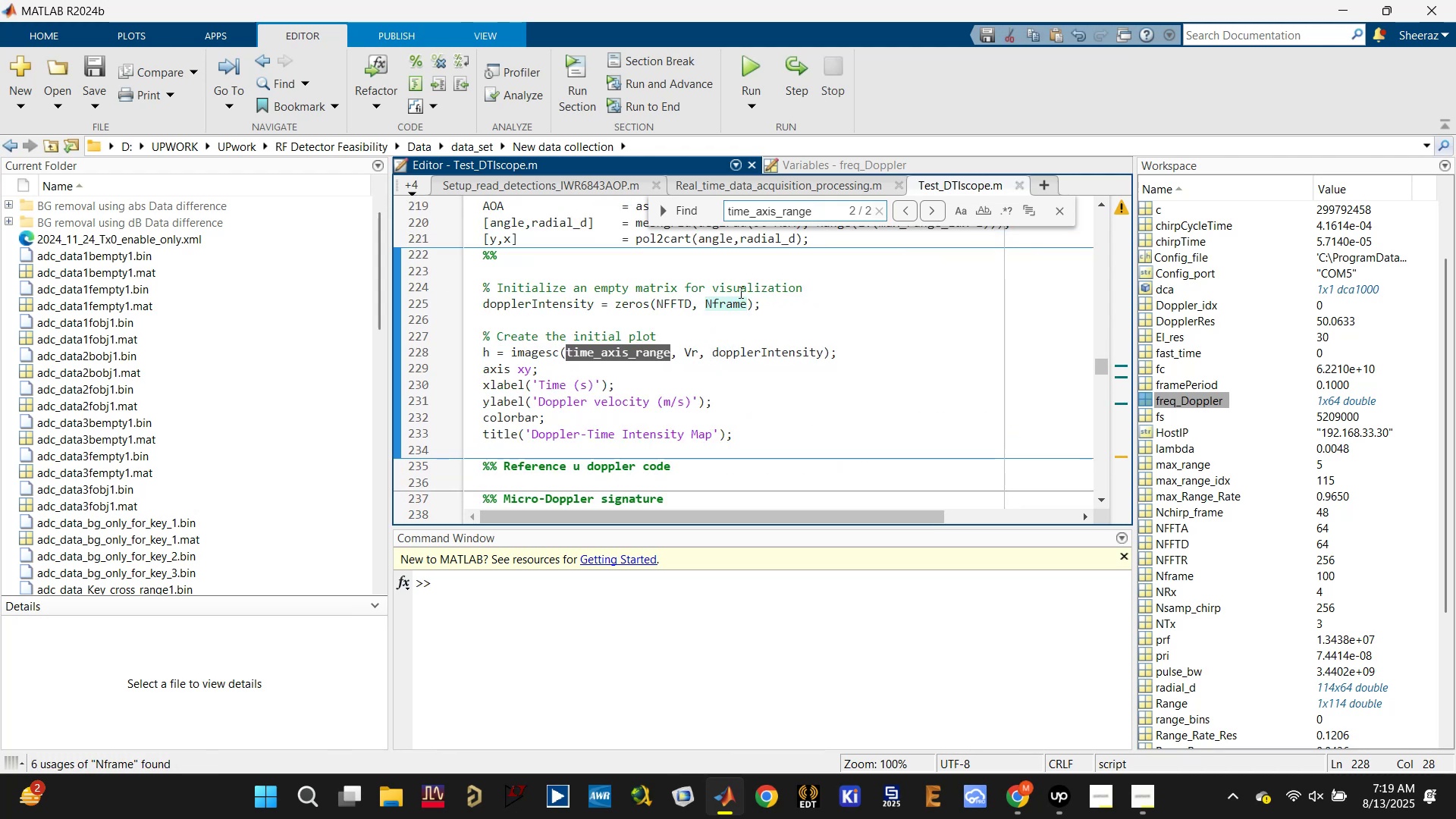 
left_click([633, 364])
 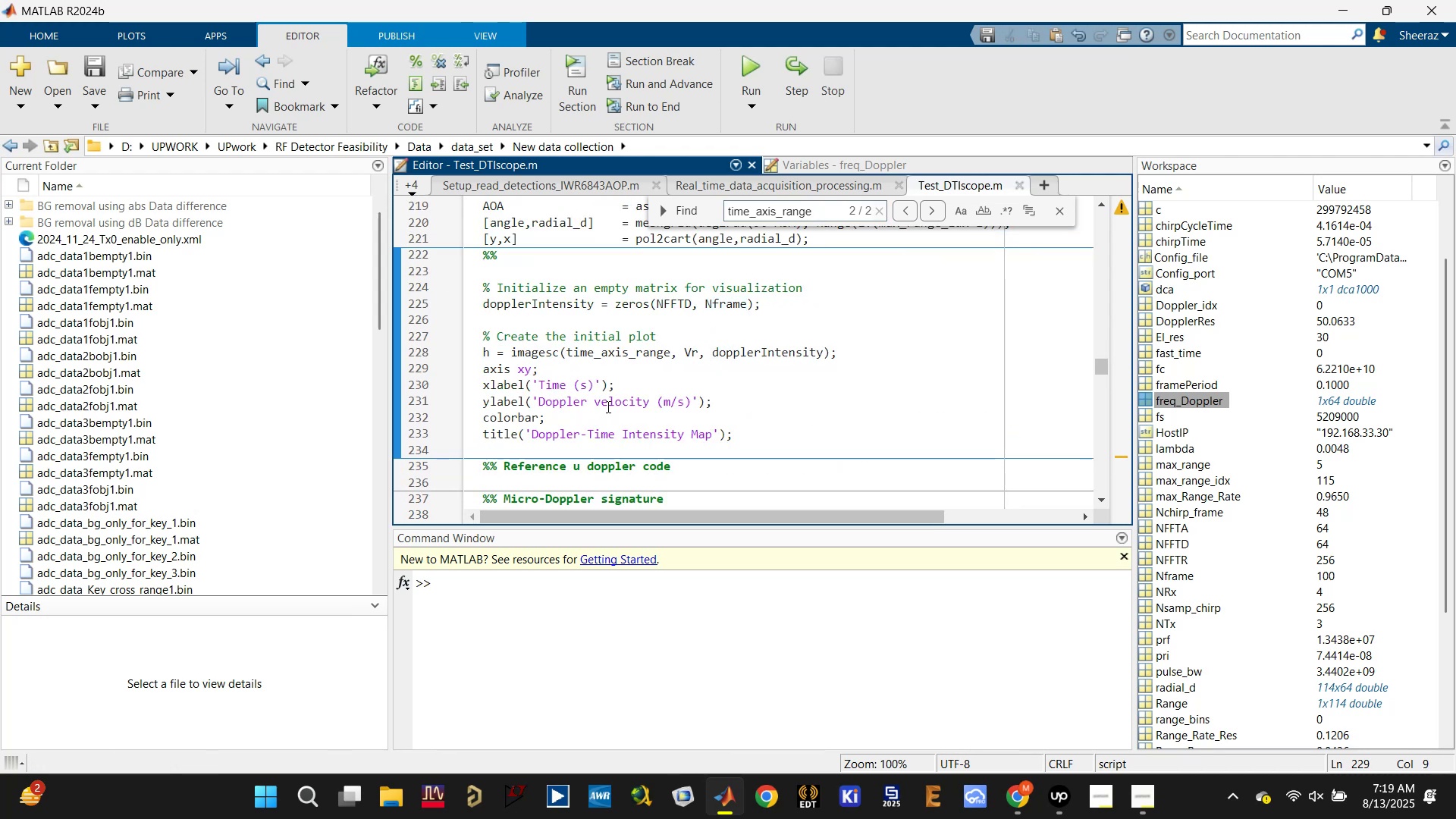 
left_click([602, 413])
 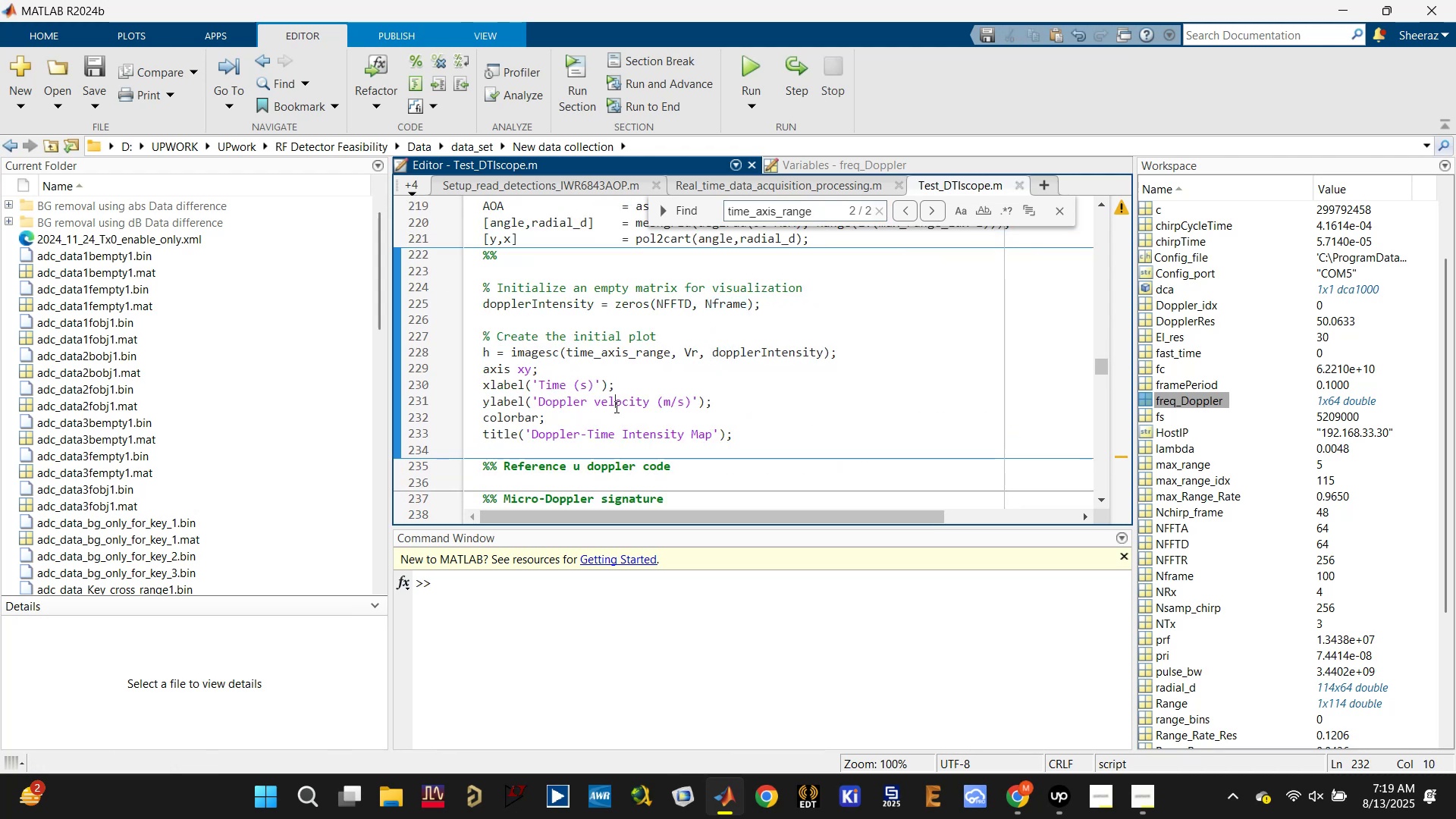 
double_click([615, 431])
 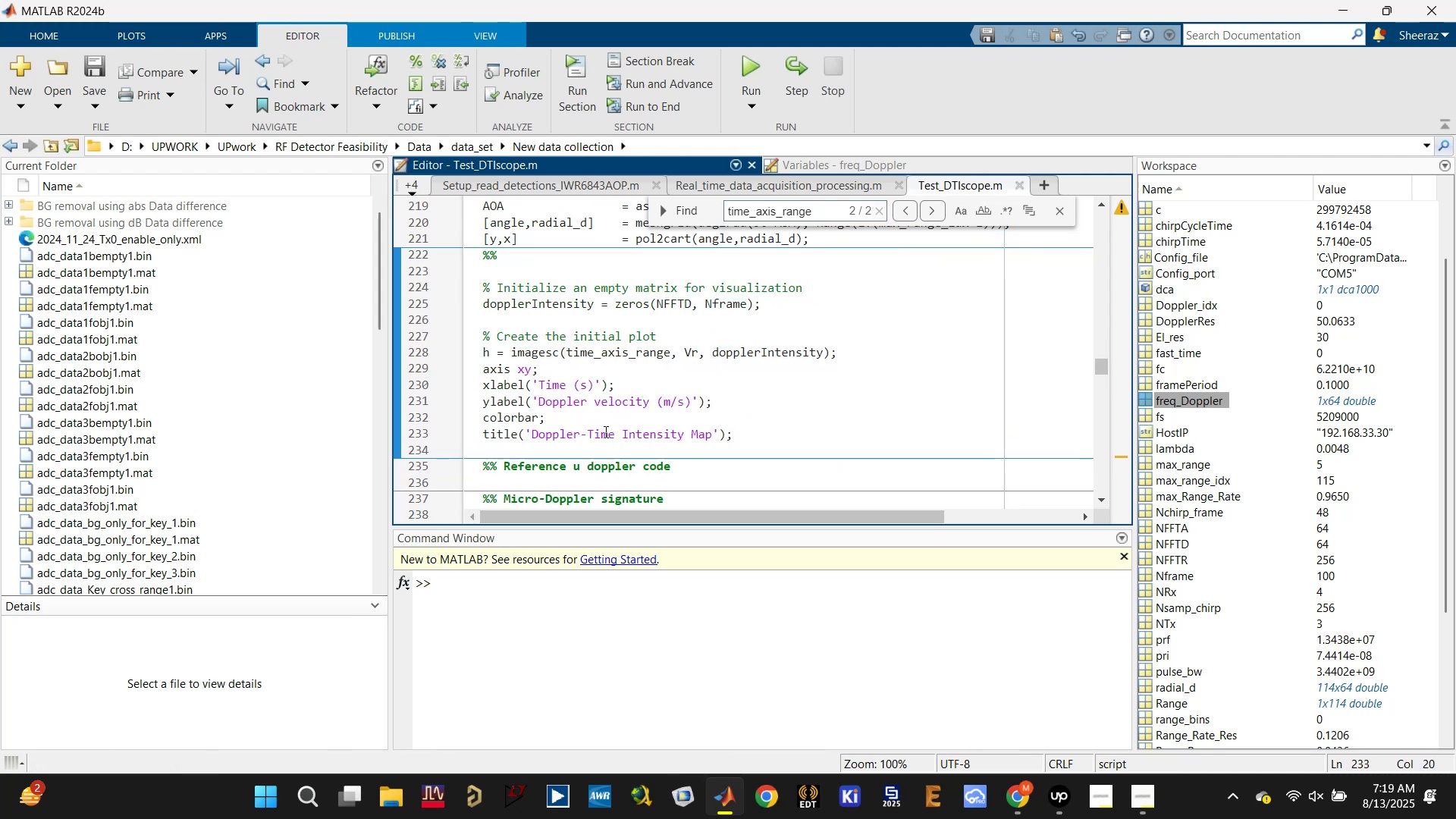 
double_click([604, 431])
 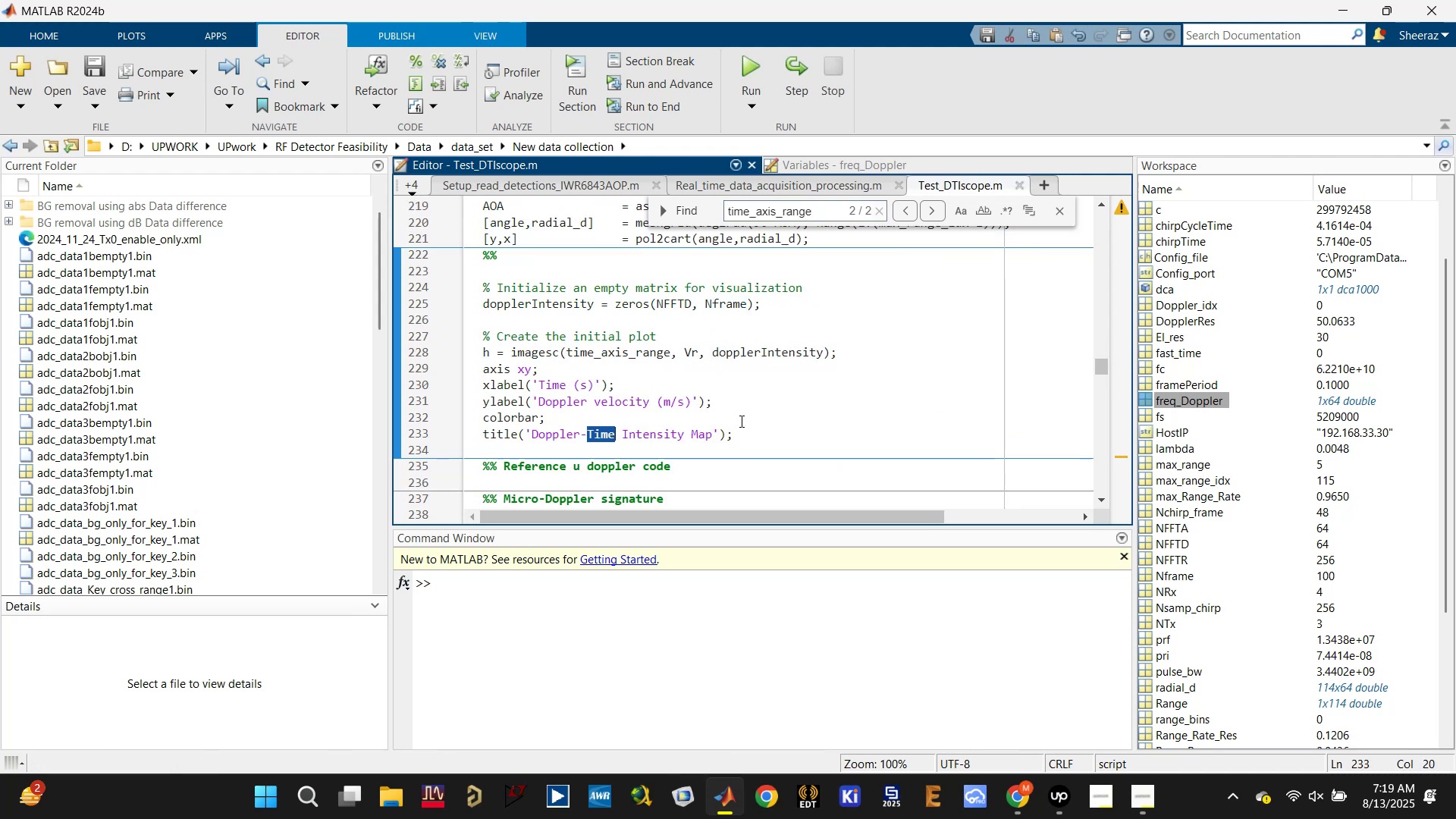 
left_click([793, 403])
 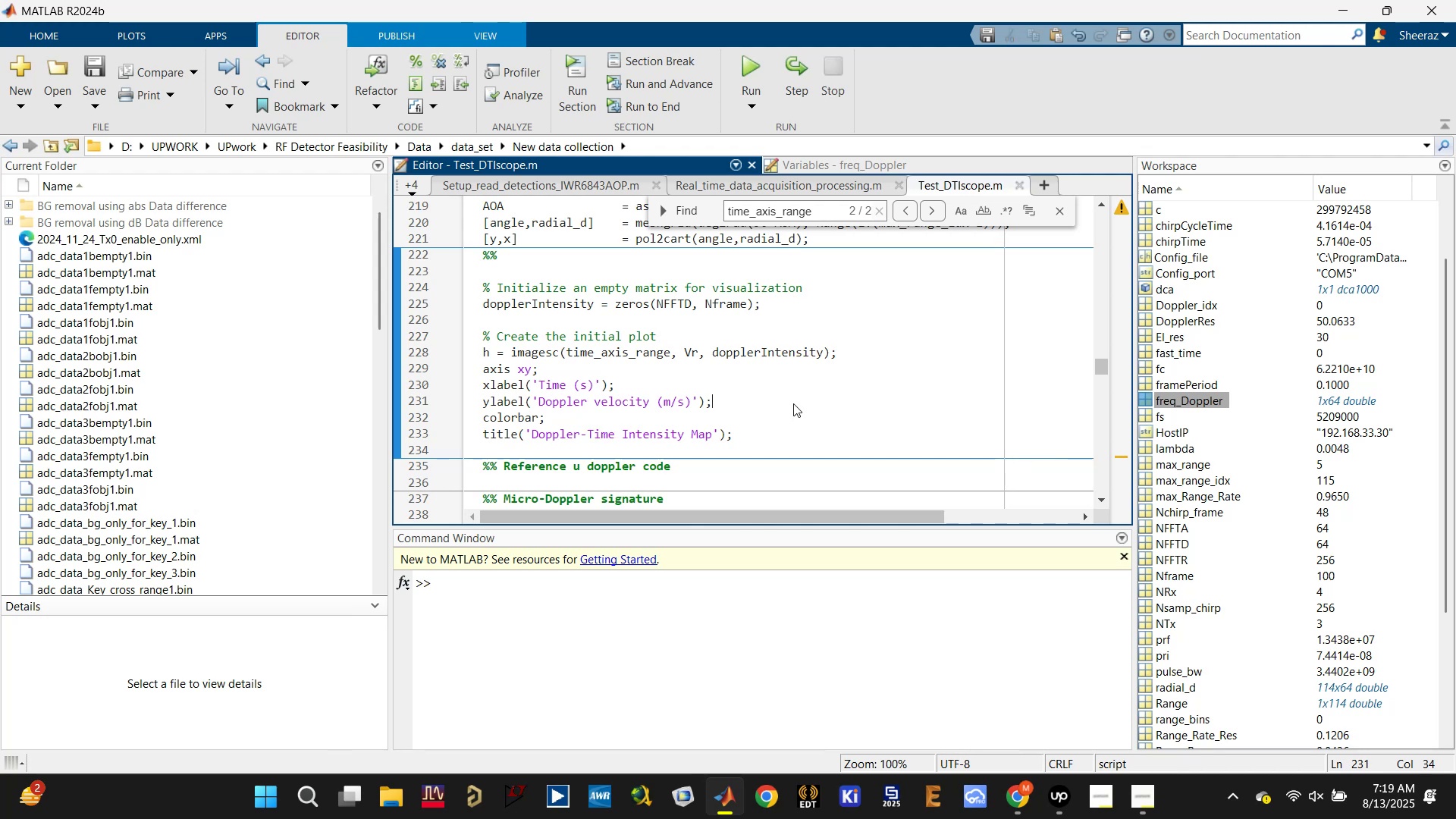 
key(Control+S)
 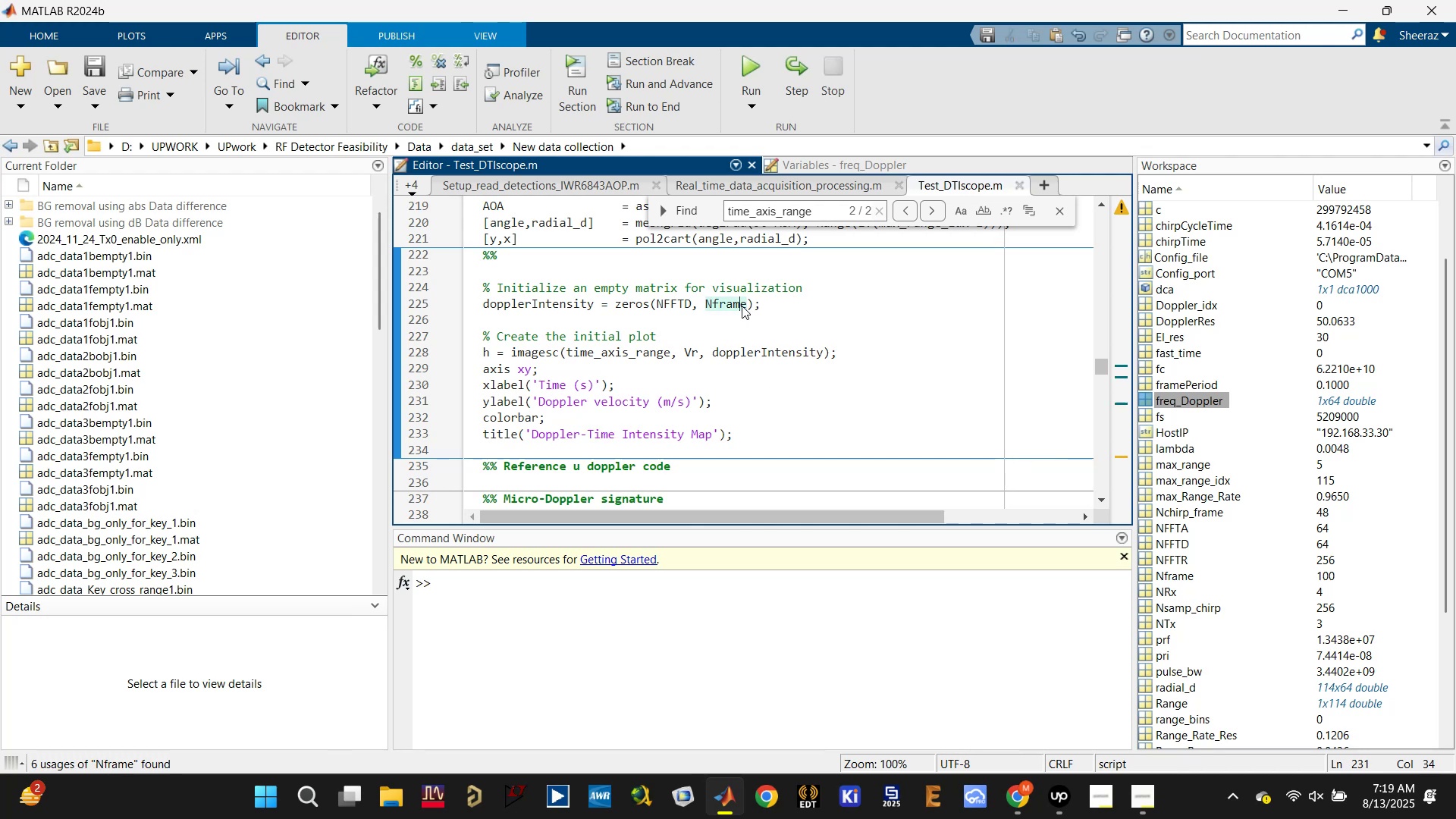 
left_click([805, 415])
 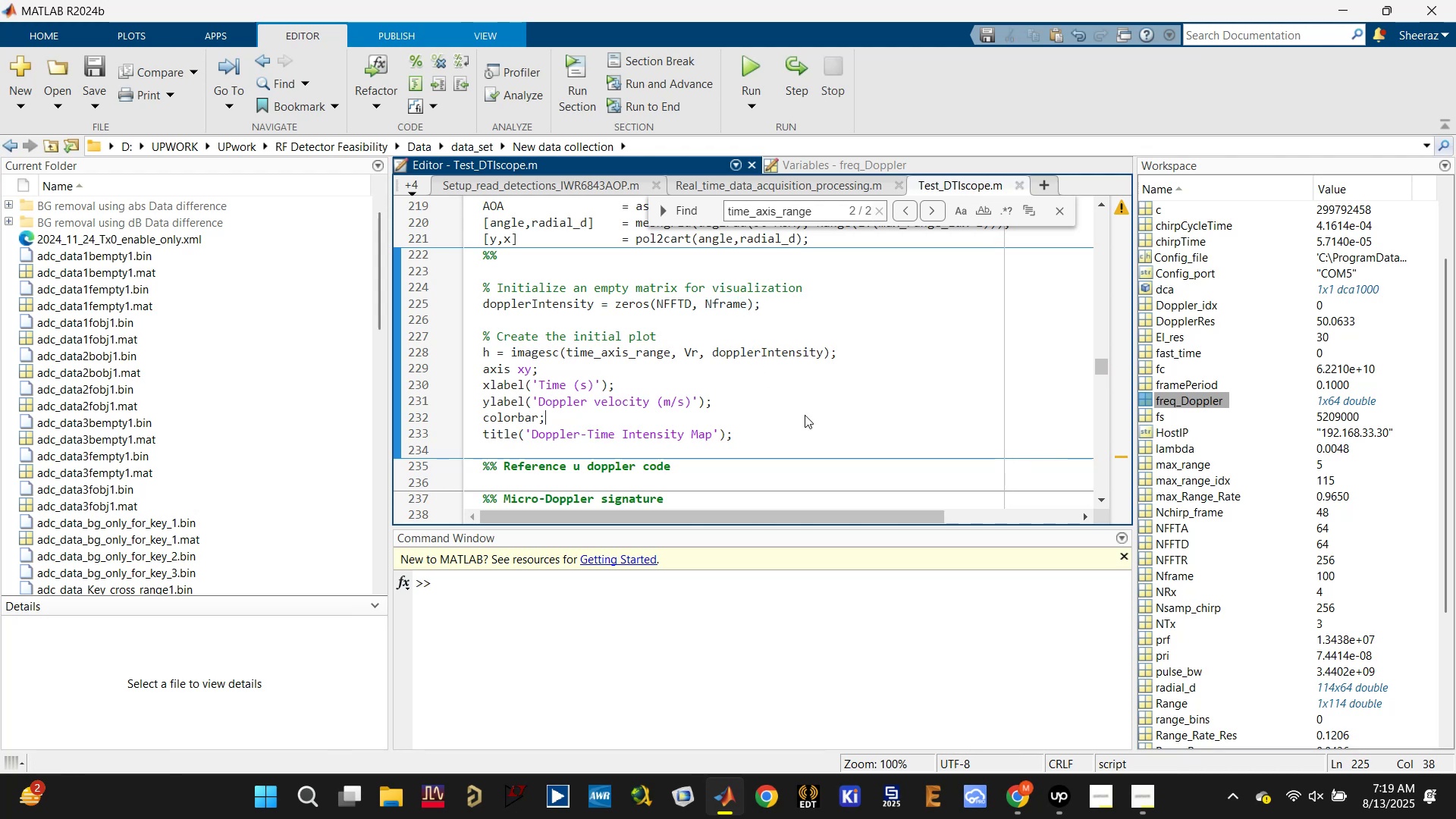 
key(Control+Enter)
 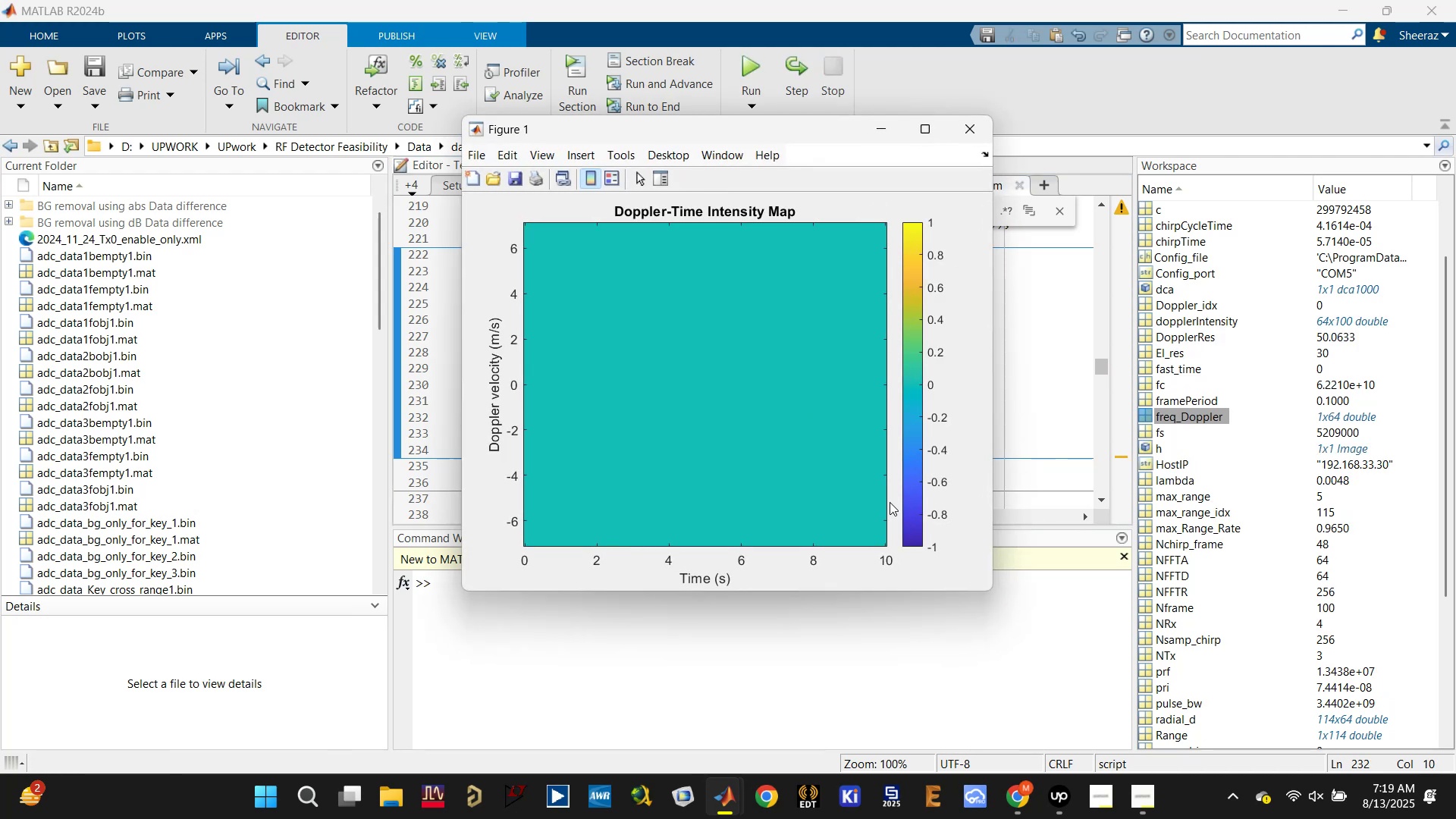 
left_click([974, 133])
 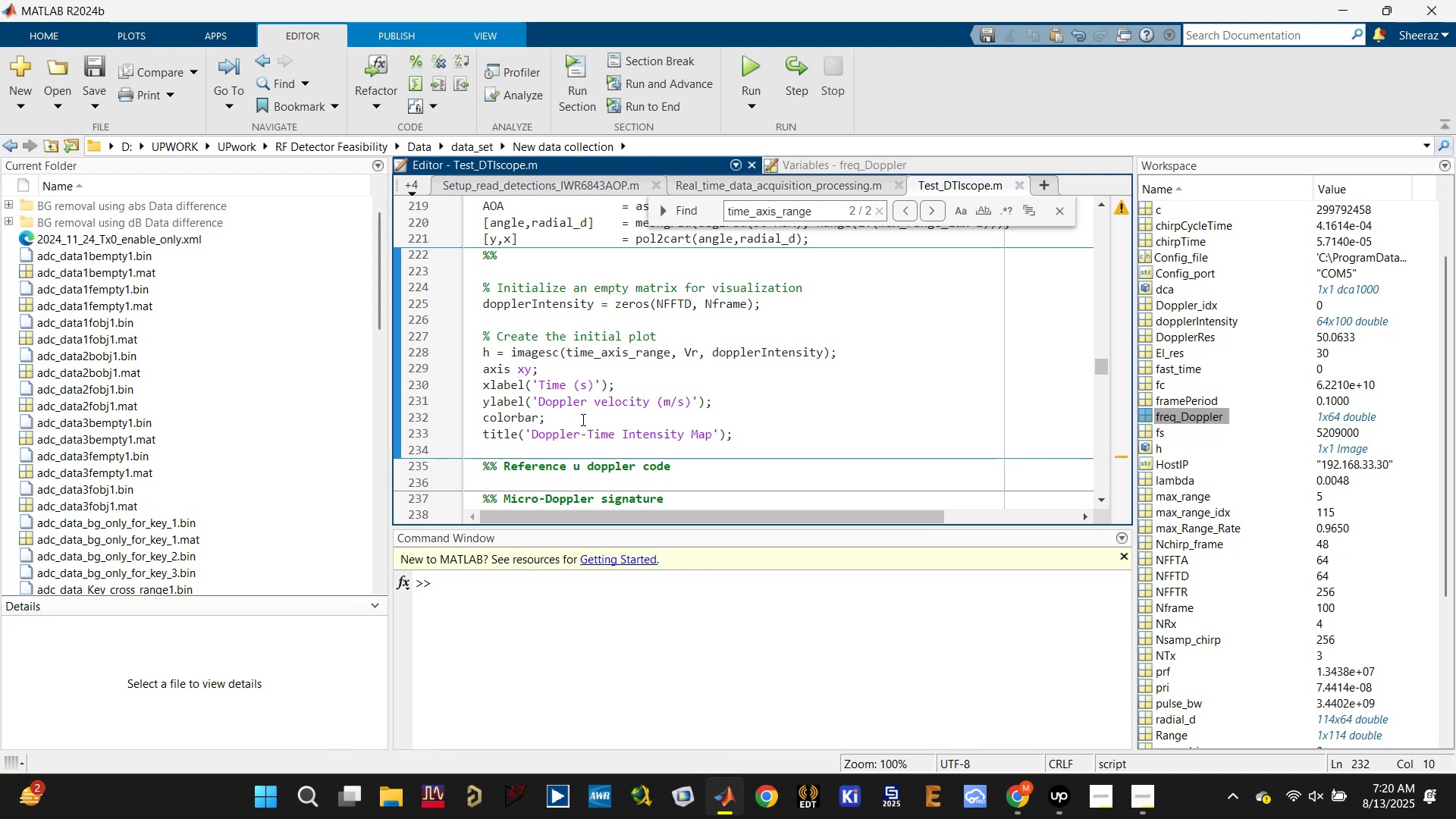 
type( como)
key(Backspace)
key(Backspace)
type(lormap())
 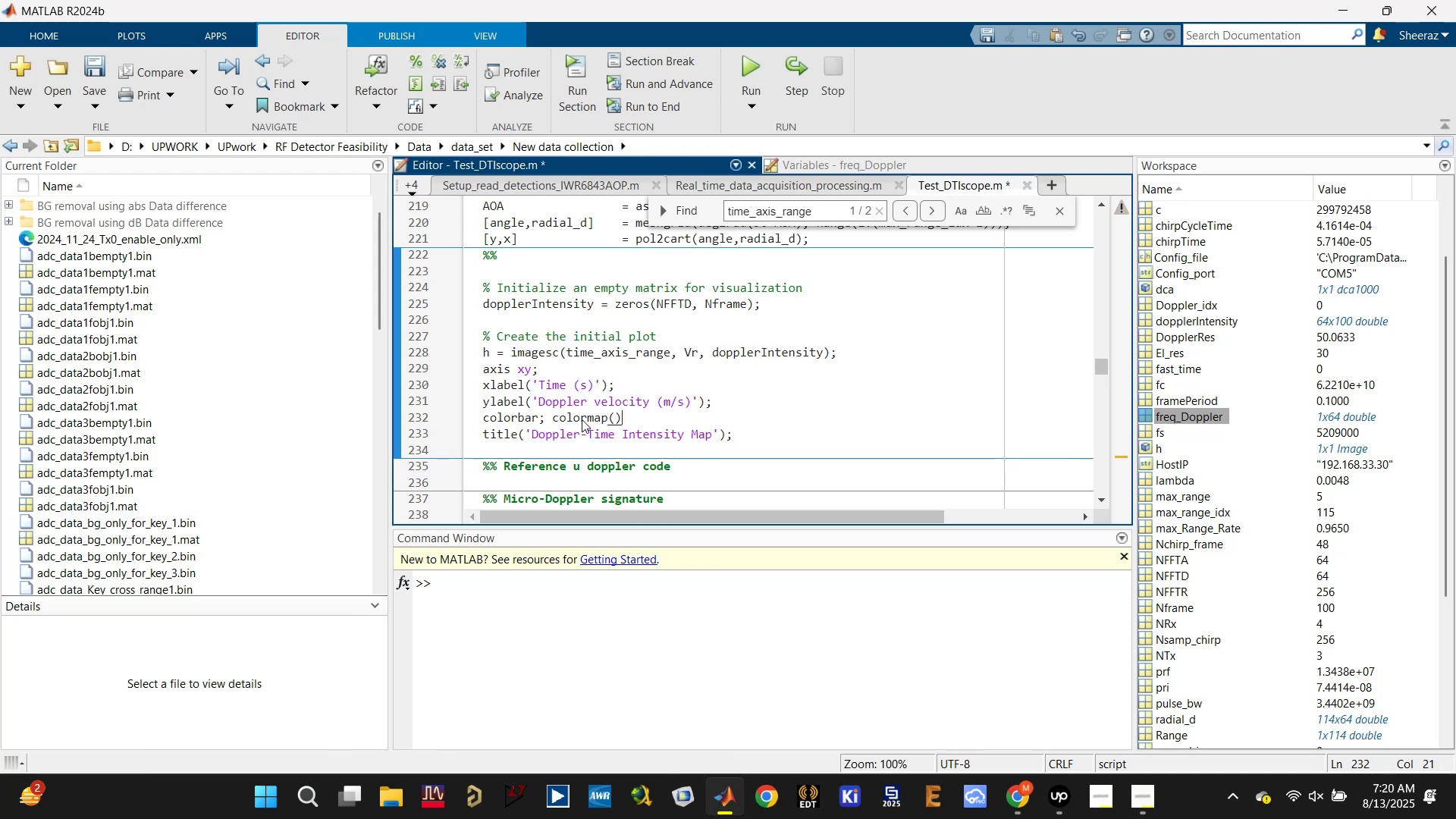 
key(ArrowLeft)
 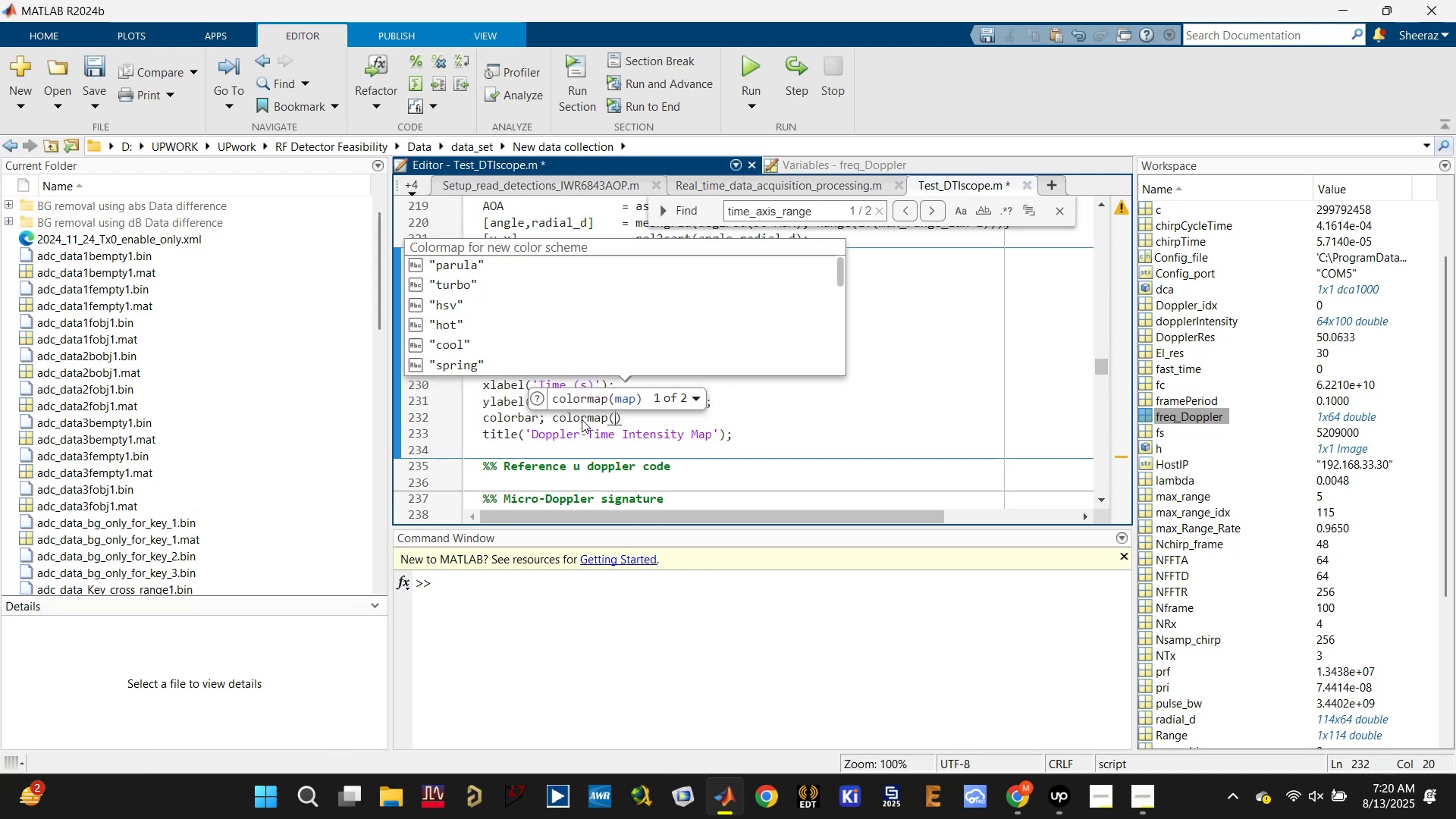 
key(Quote)
 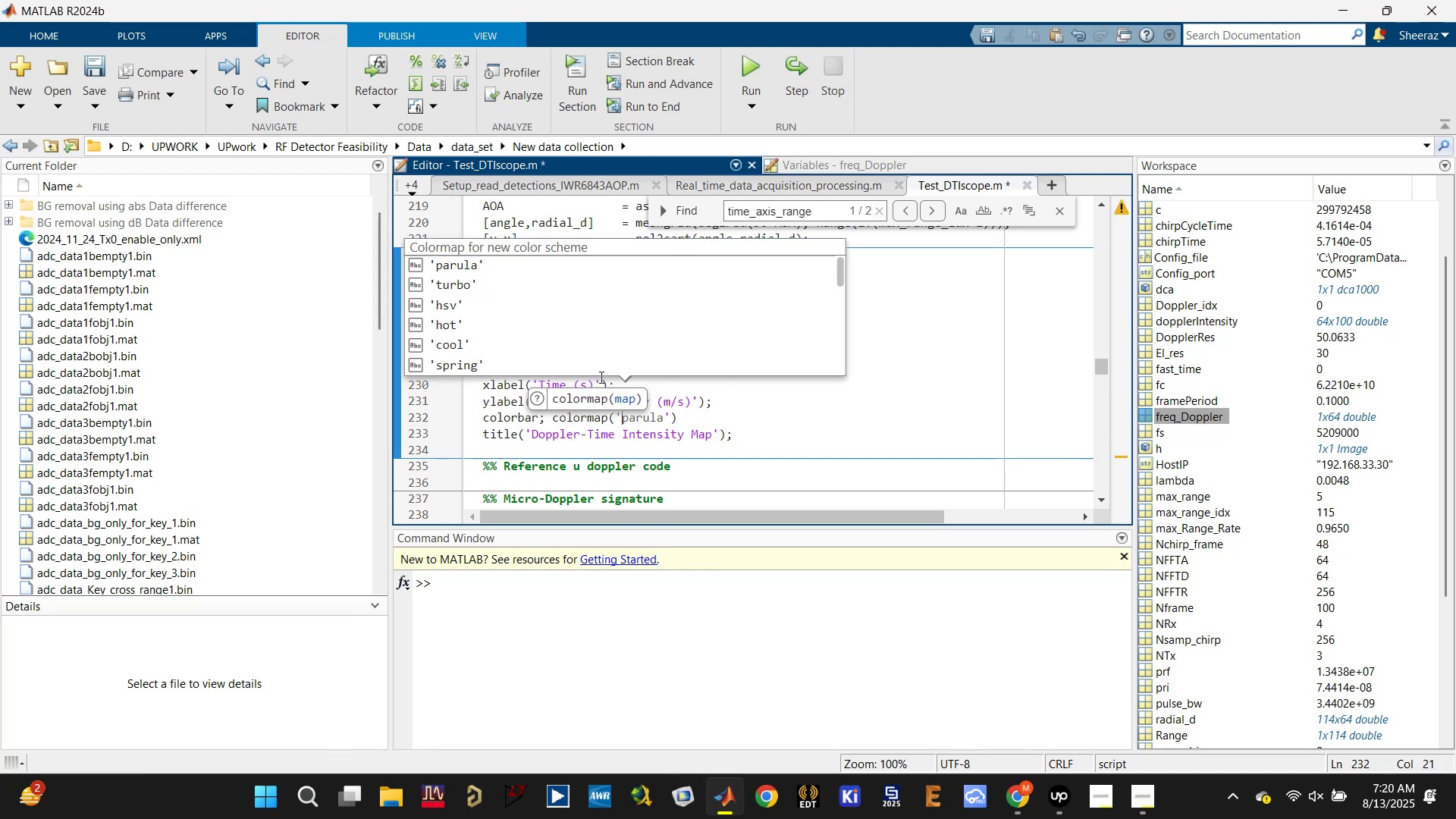 
left_click([572, 325])
 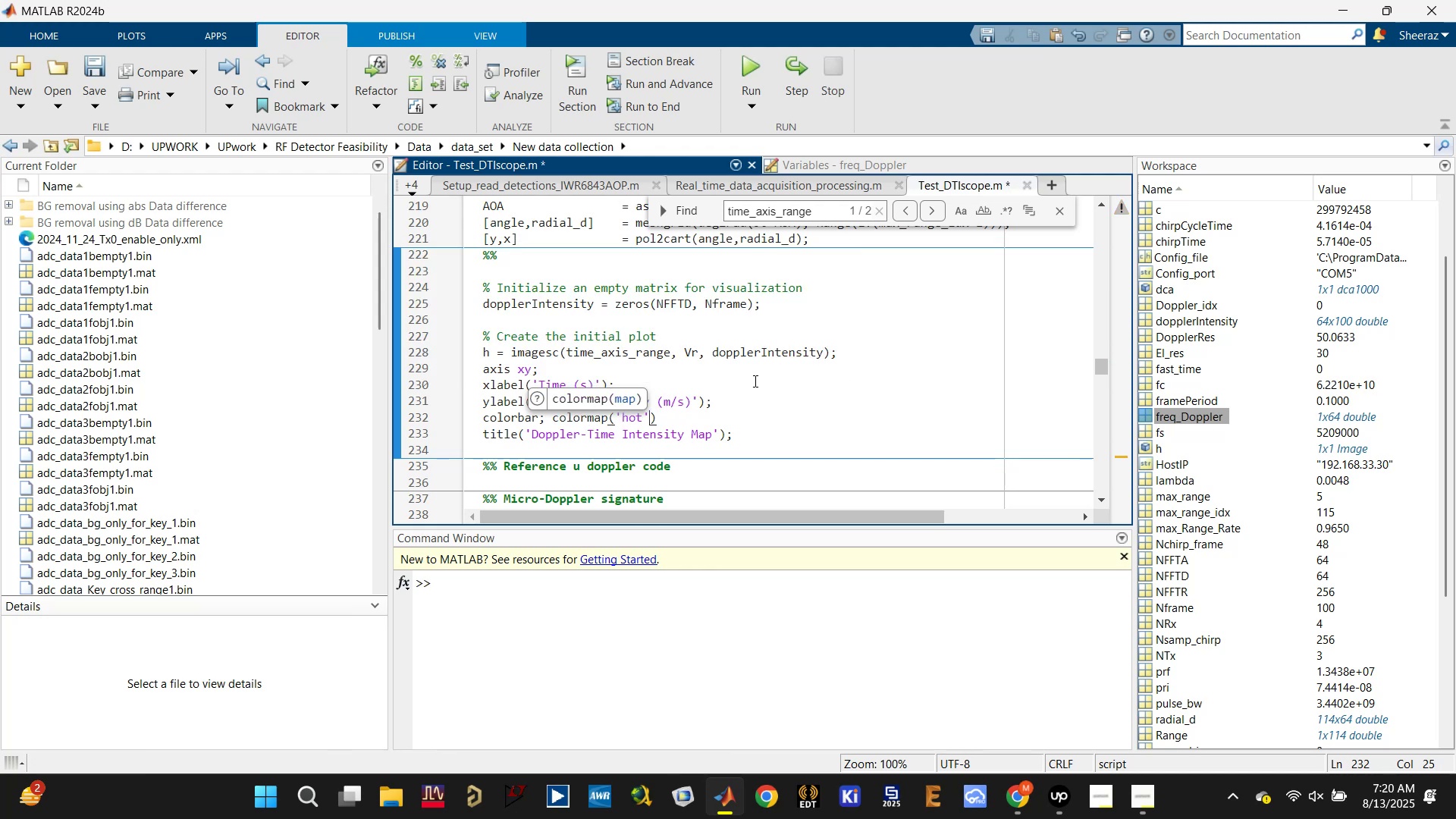 
left_click([758, 389])
 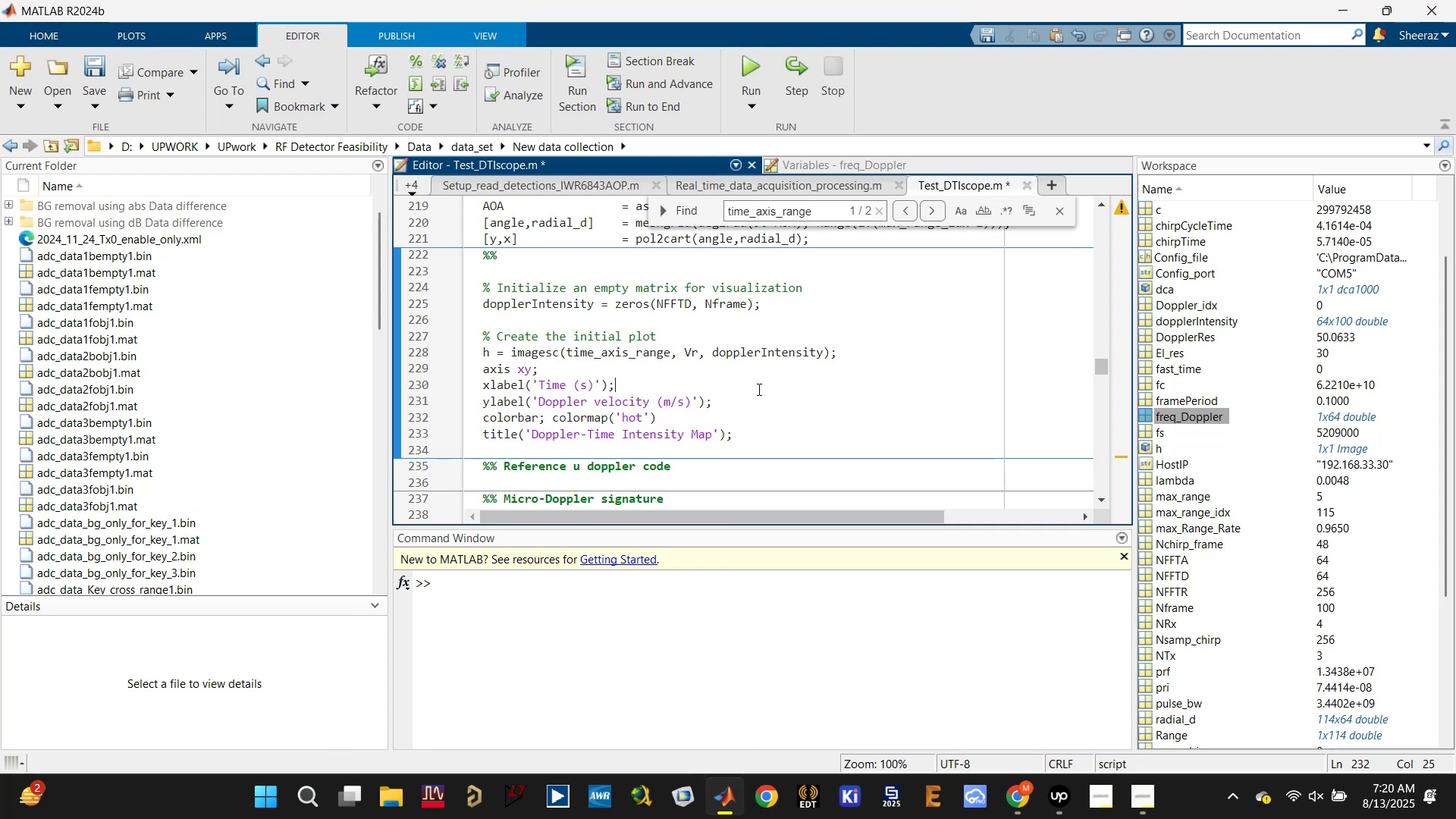 
key(Control+Enter)
 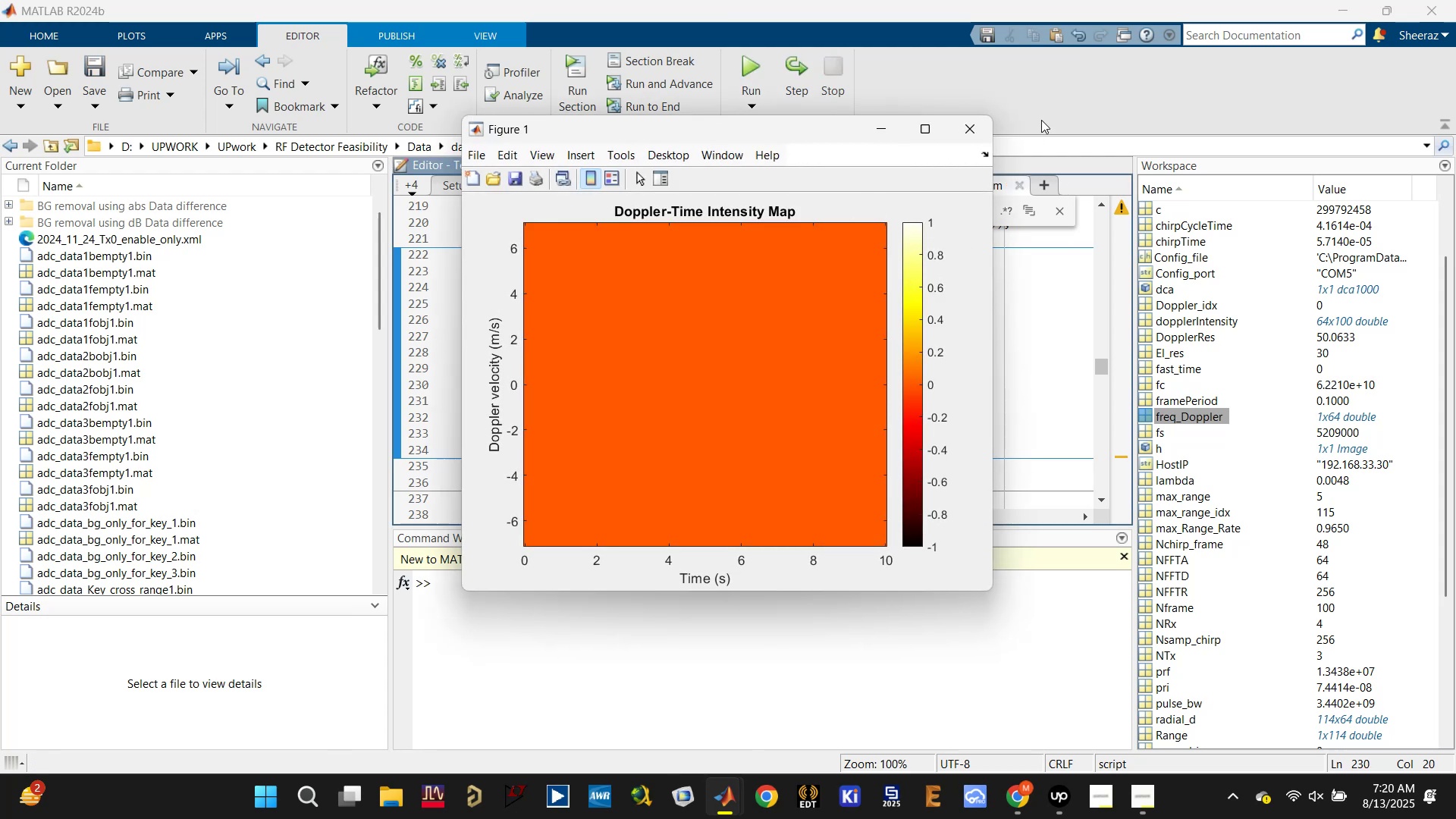 
left_click([972, 127])
 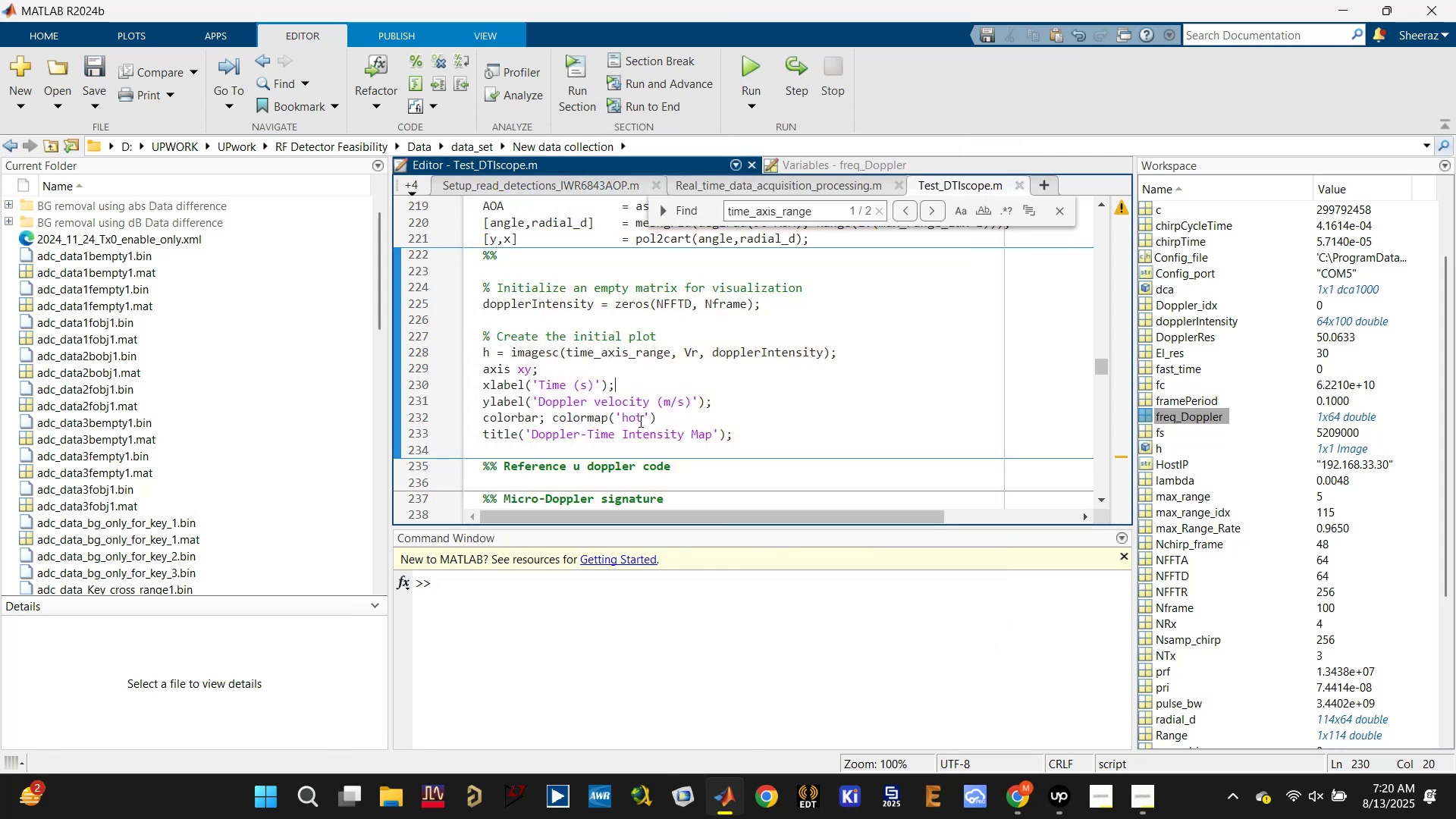 
left_click([635, 419])
 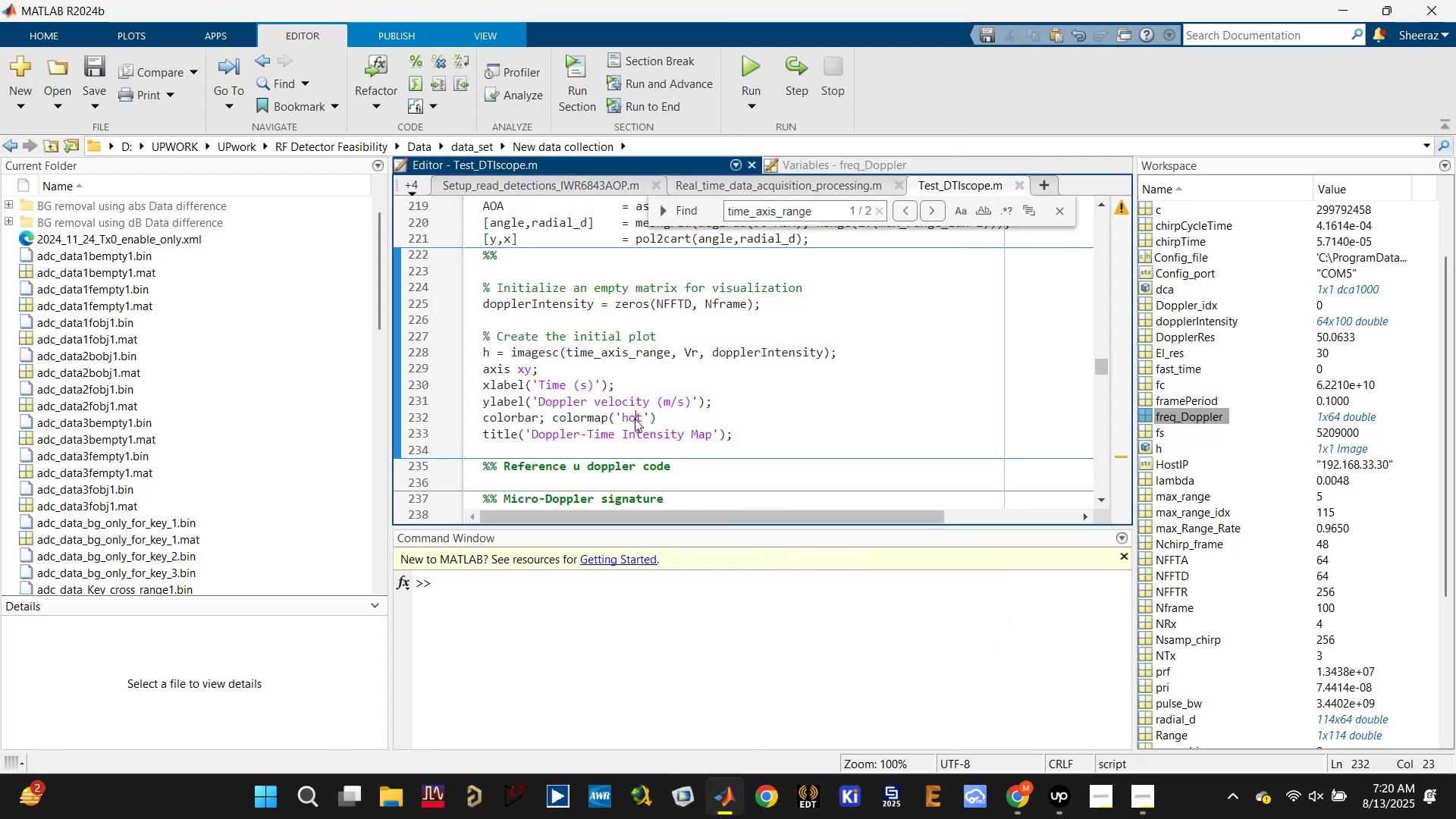 
left_click([635, 419])
 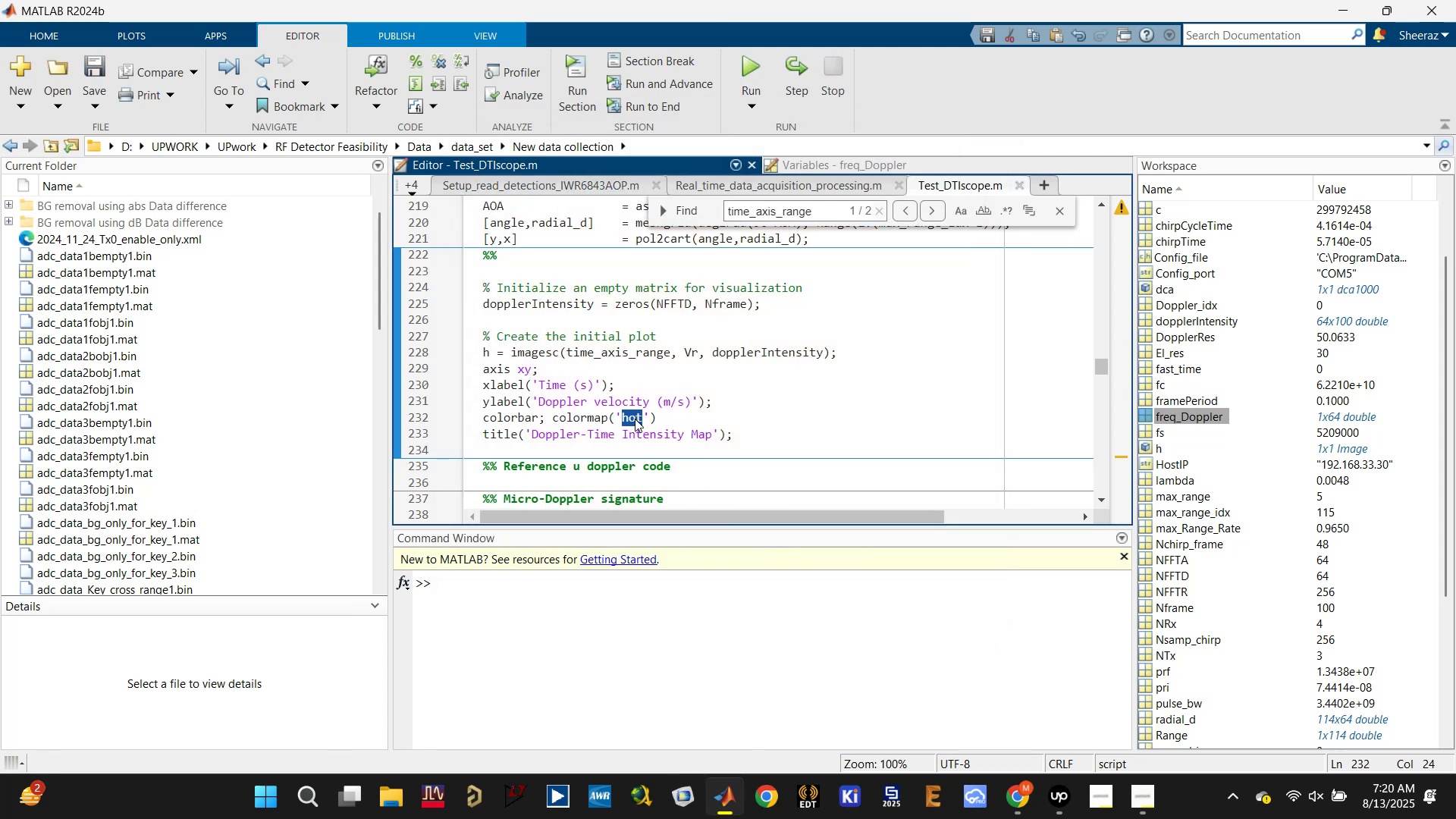 
type(jet;)
 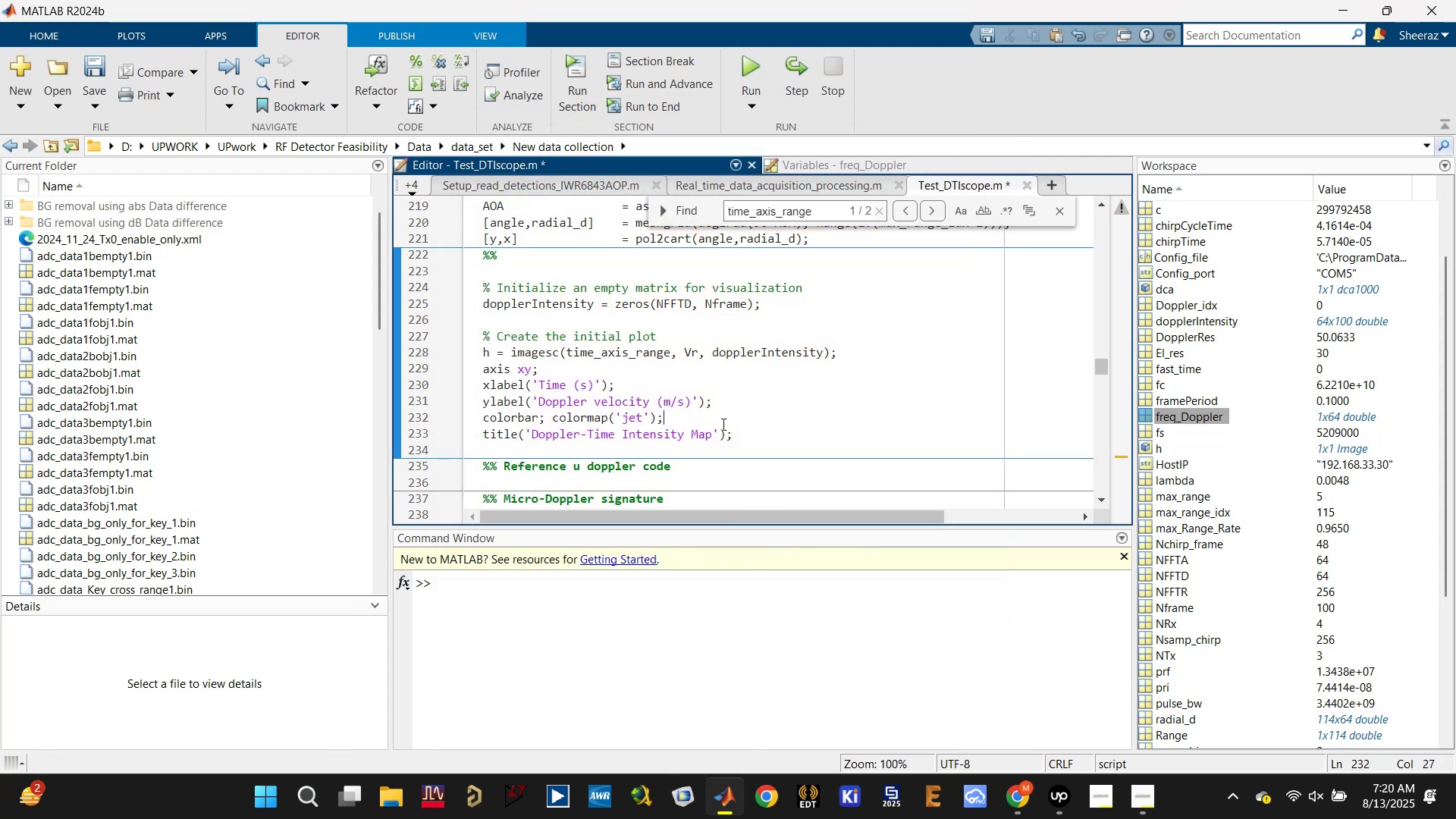 
key(Control+ControlLeft)
 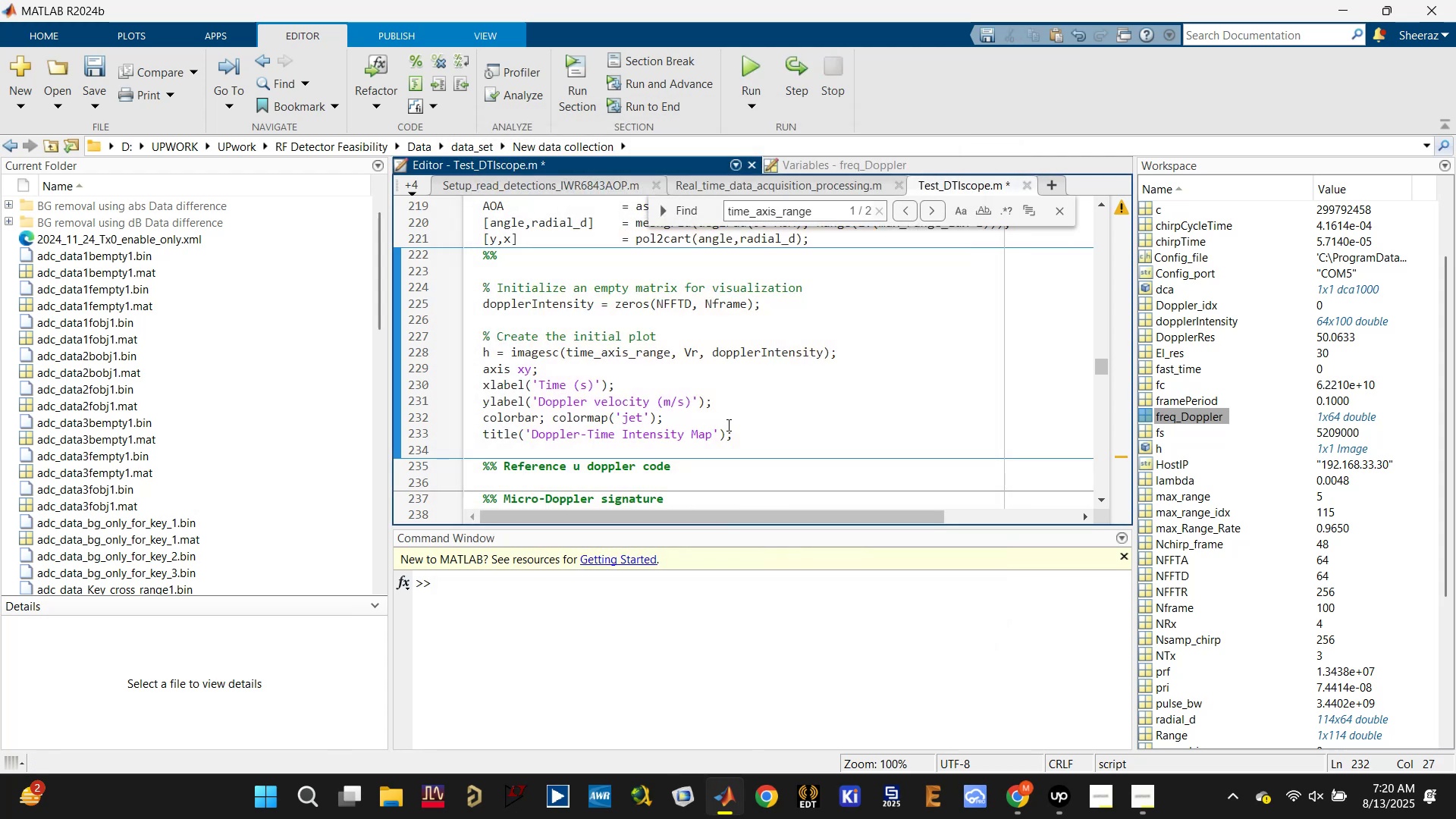 
key(Control+S)
 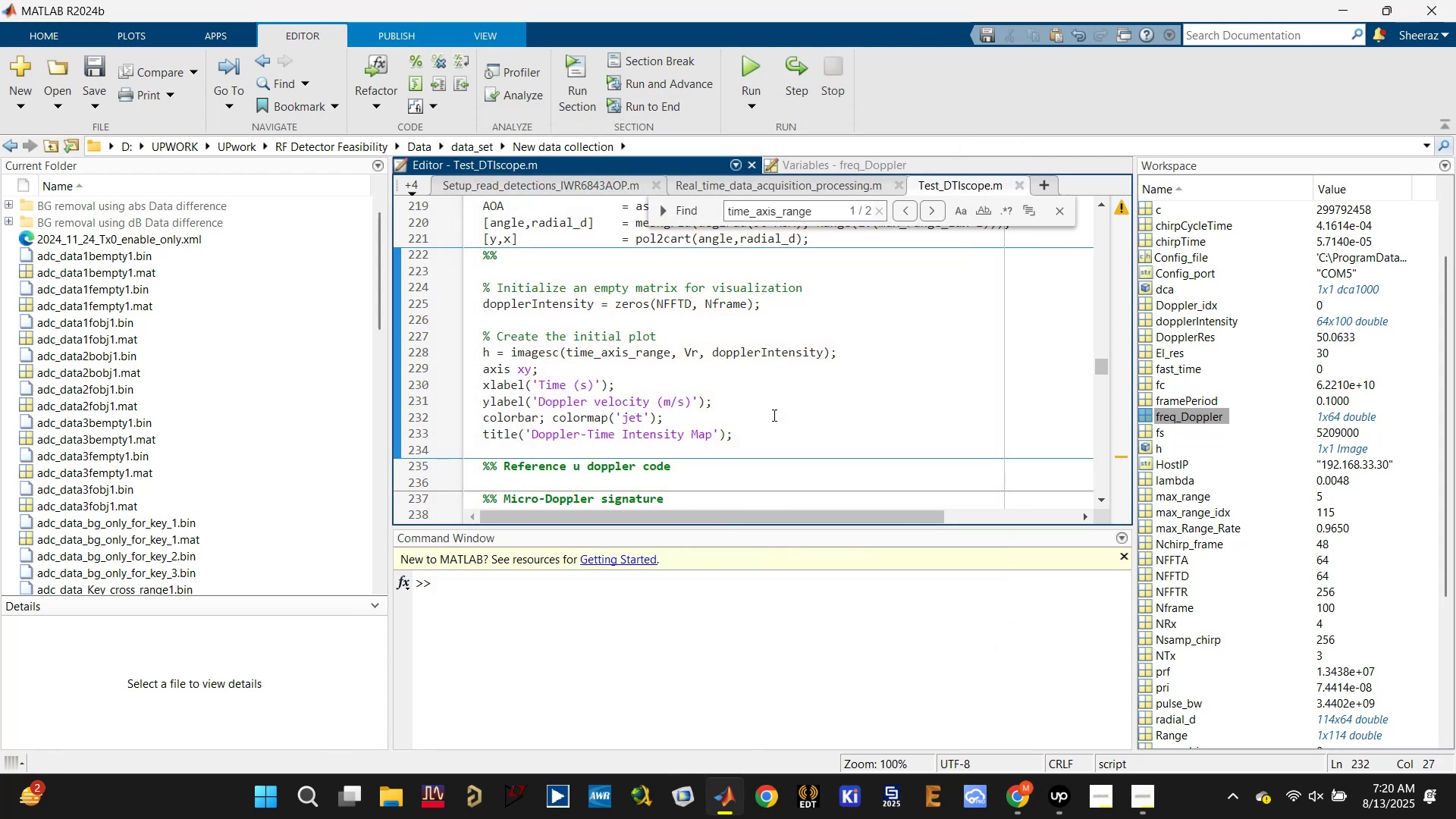 
left_click([776, 415])
 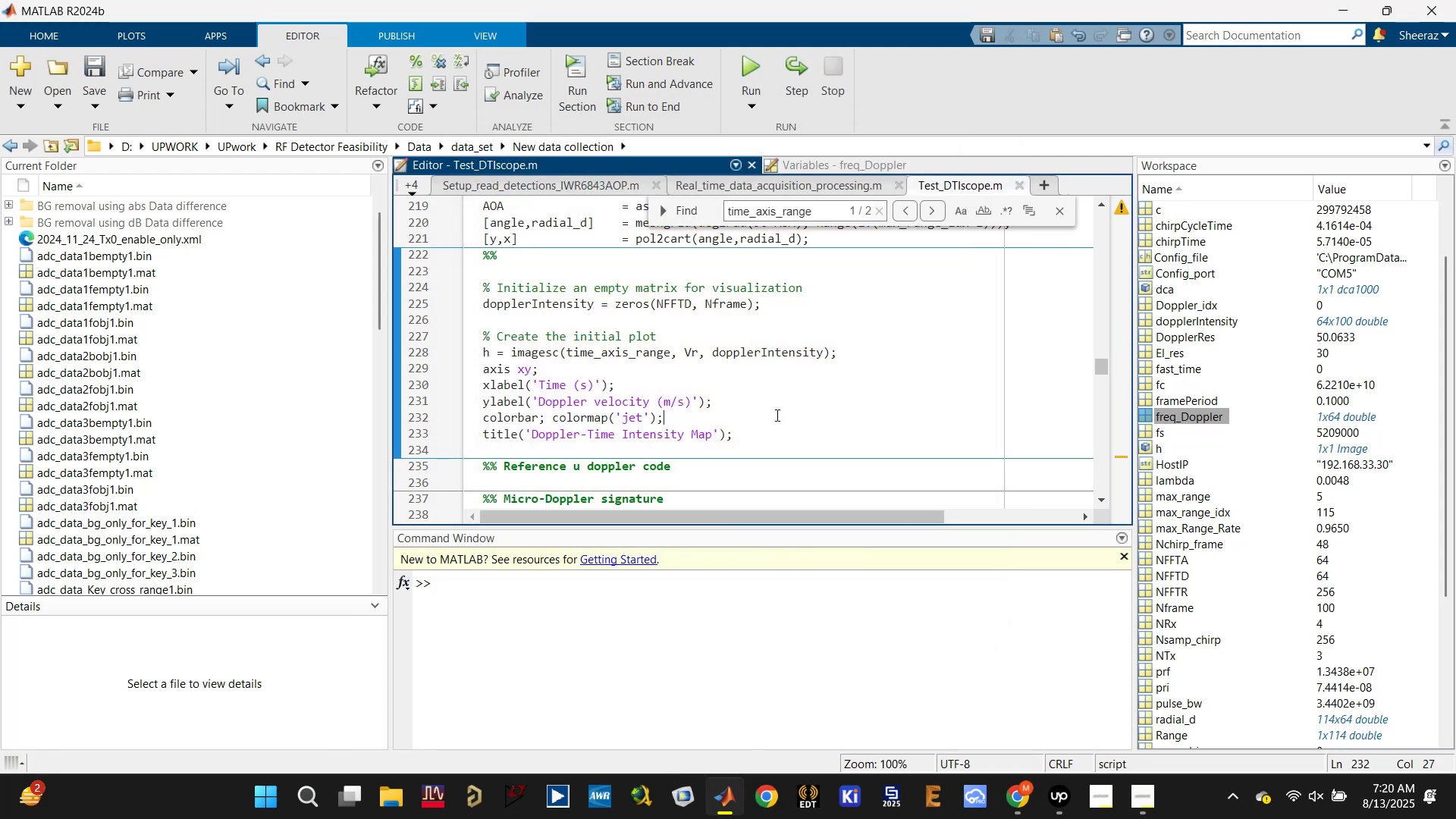 
key(Control+Enter)
 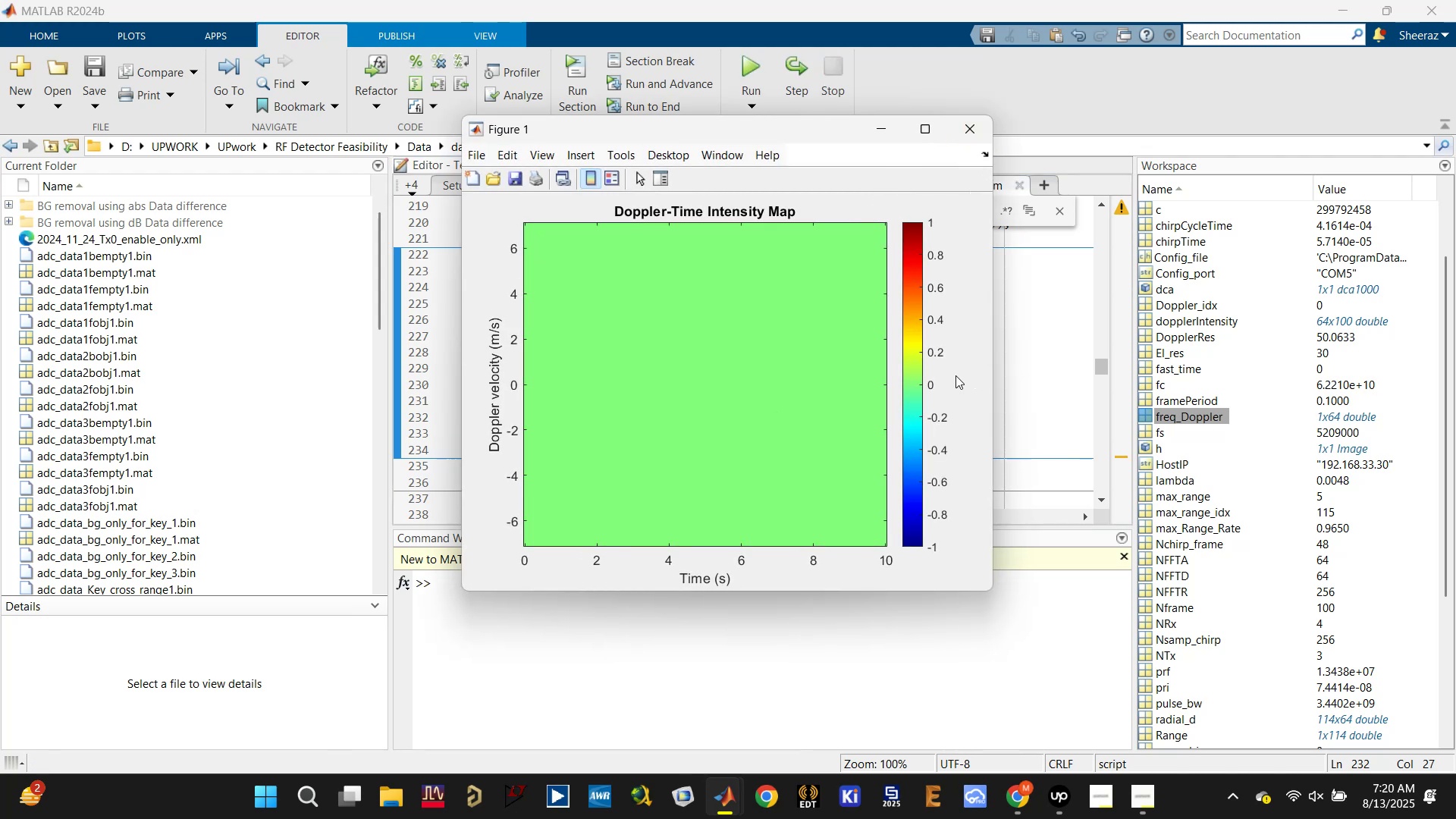 
wait(5.58)
 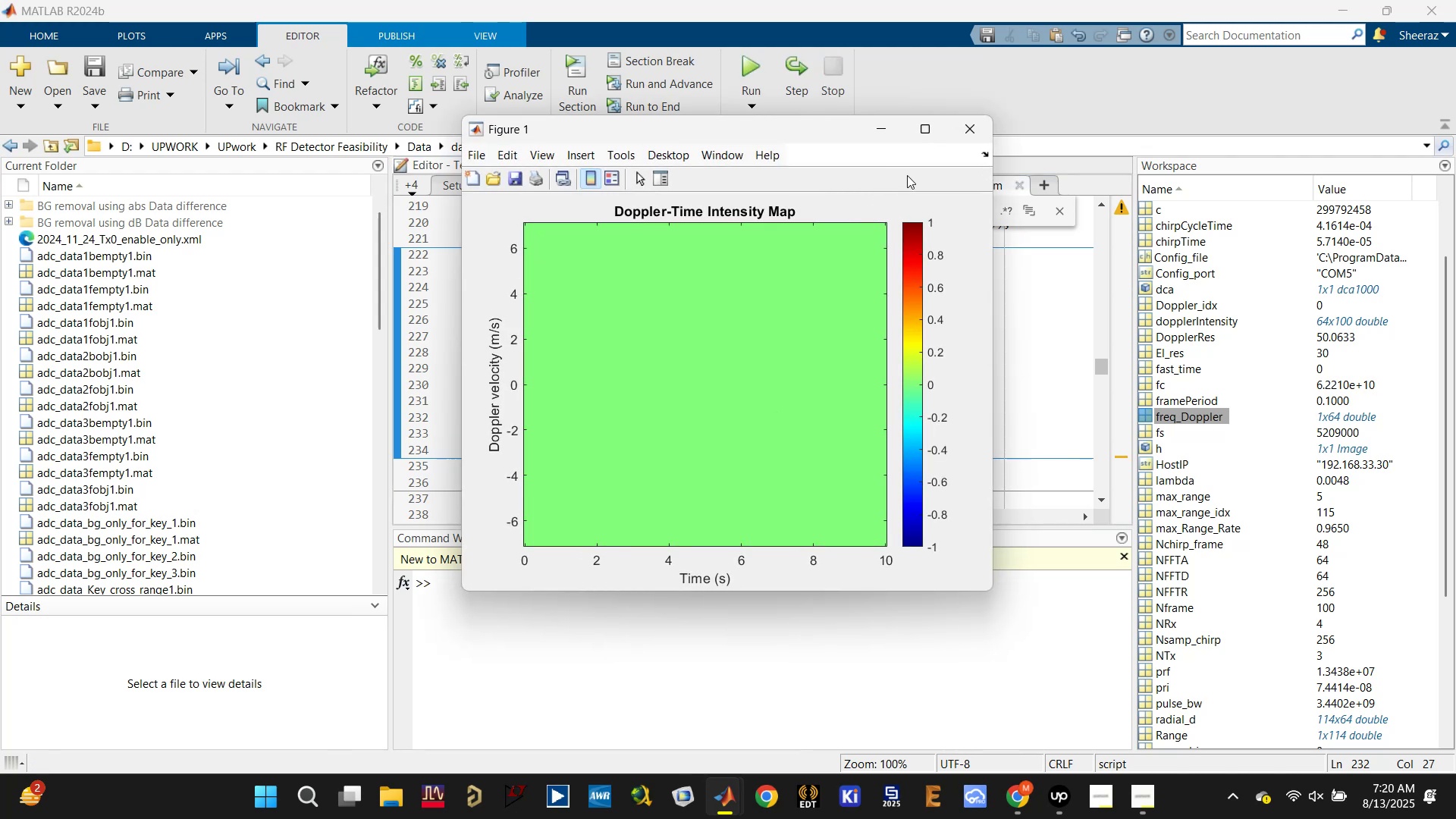 
double_click([870, 350])
 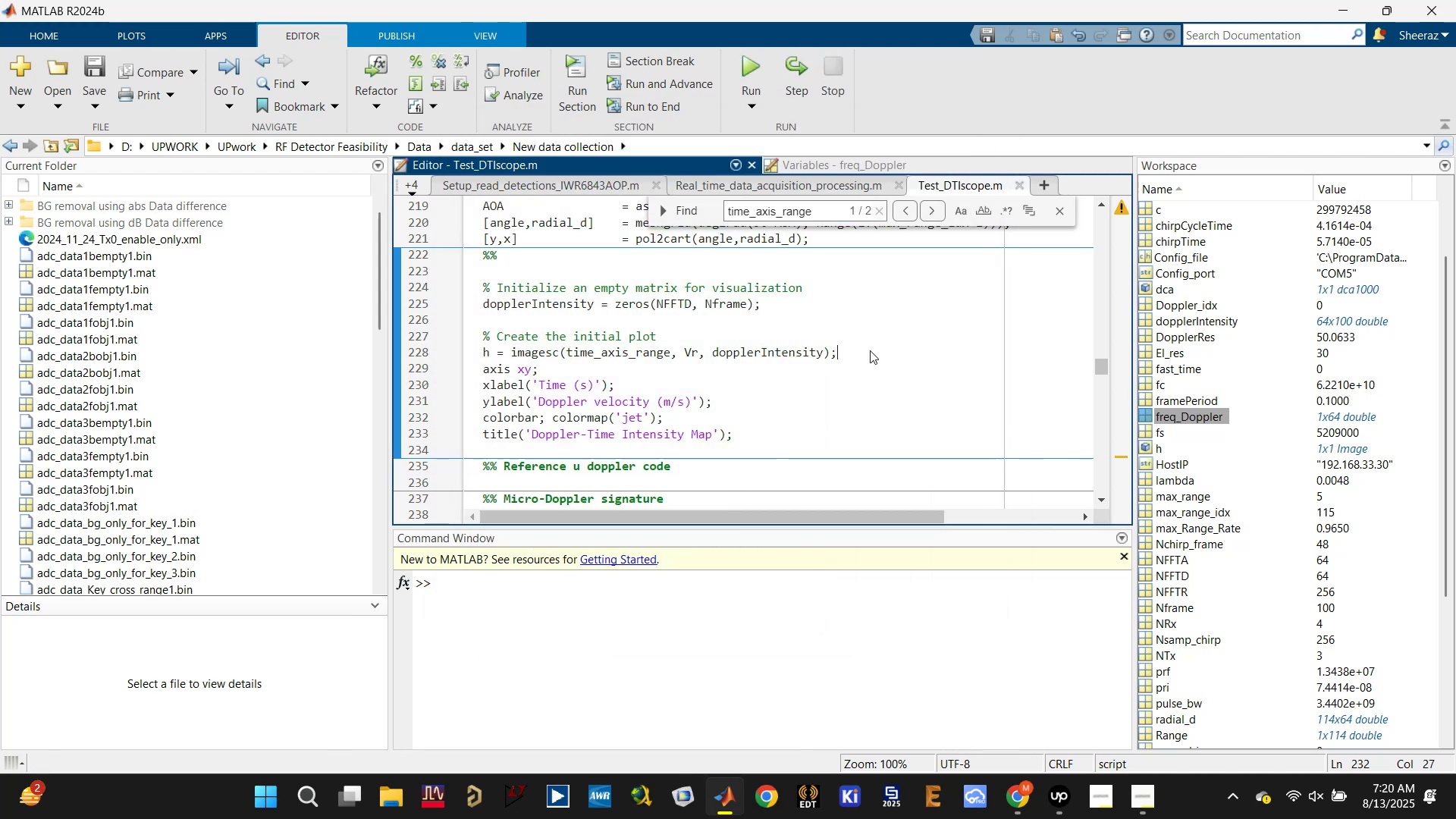 
key(Control+S)
 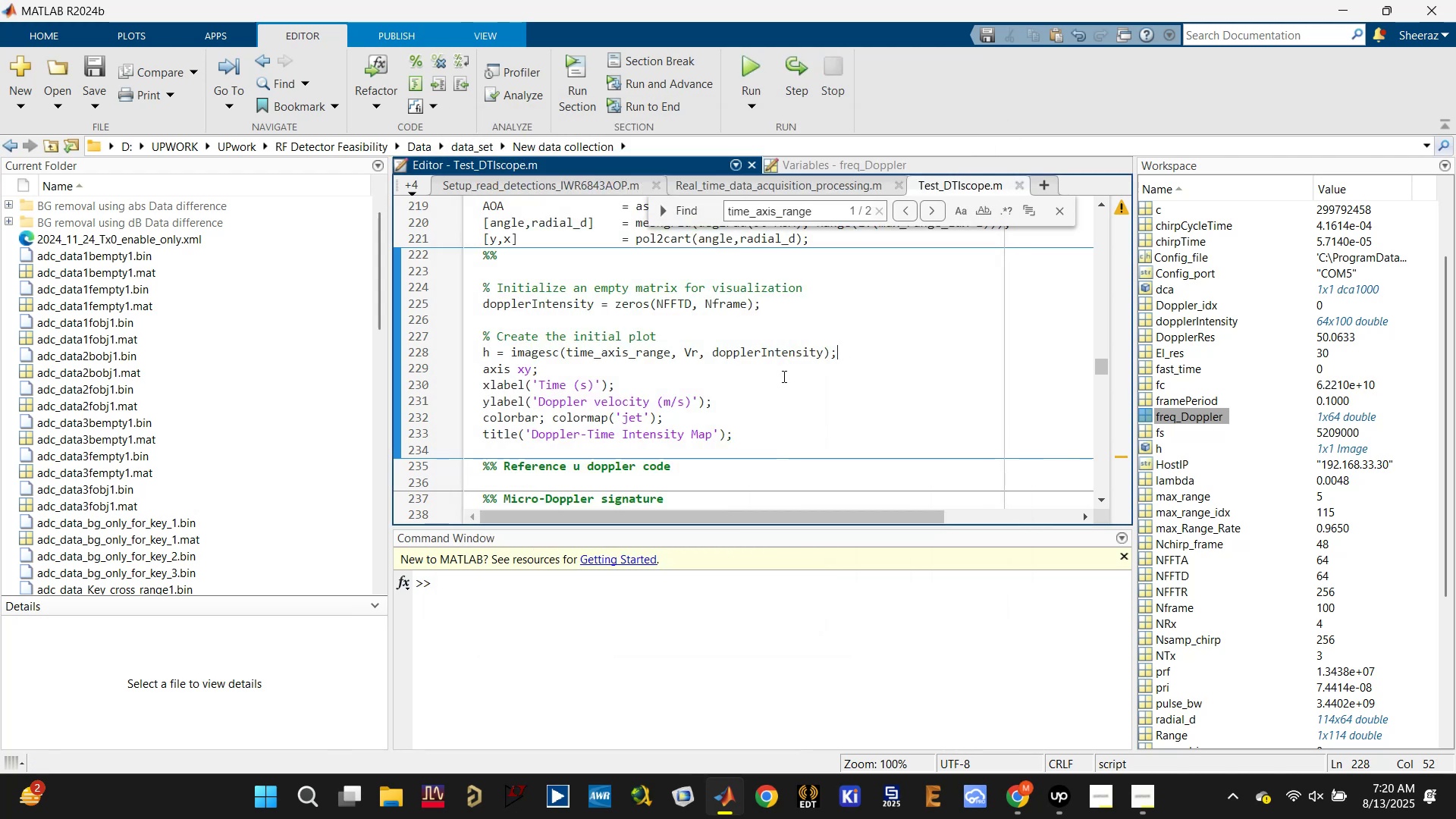 
scroll: coordinate [668, 403], scroll_direction: down, amount: 5.0
 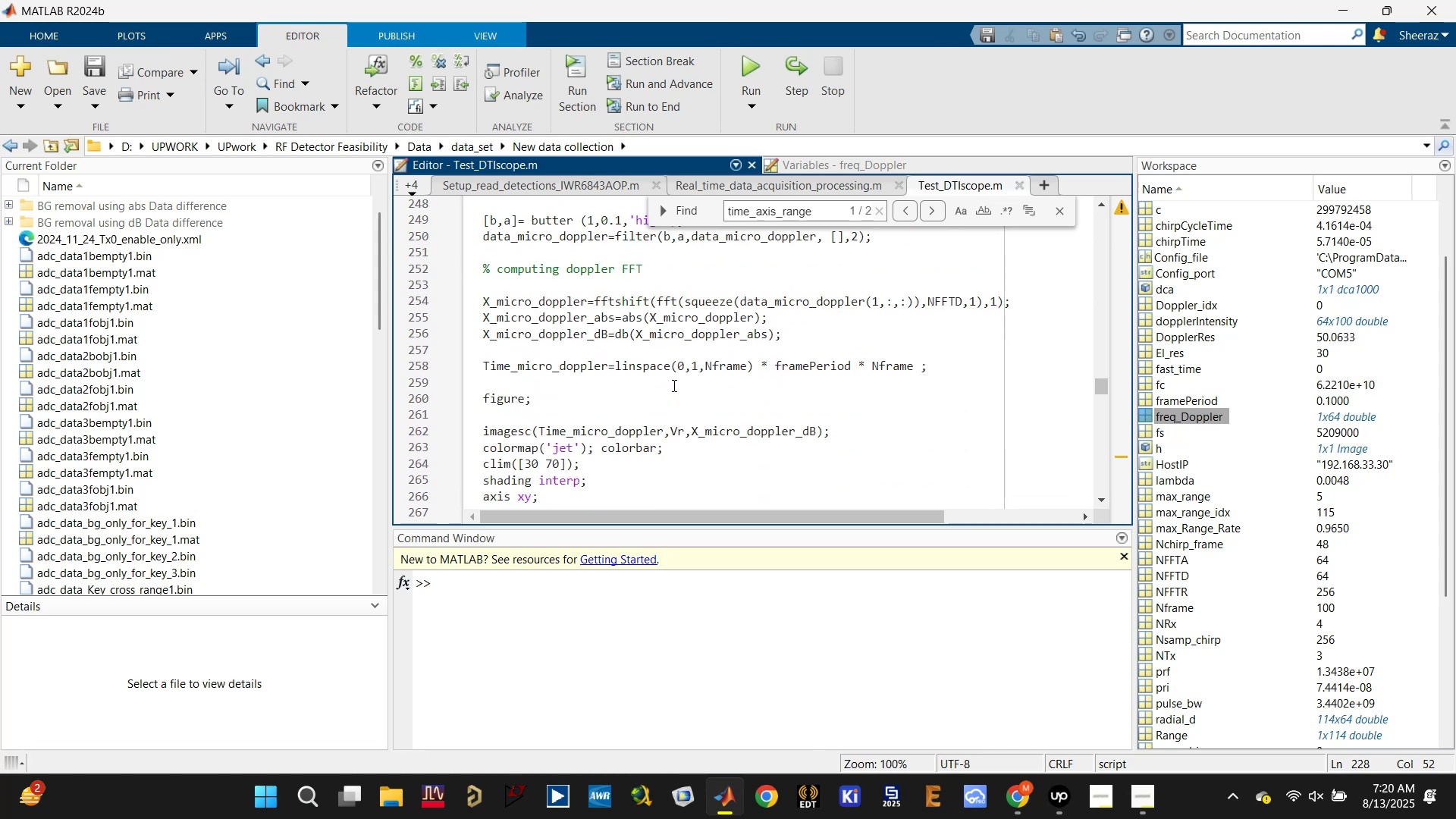 
double_click([687, 371])
 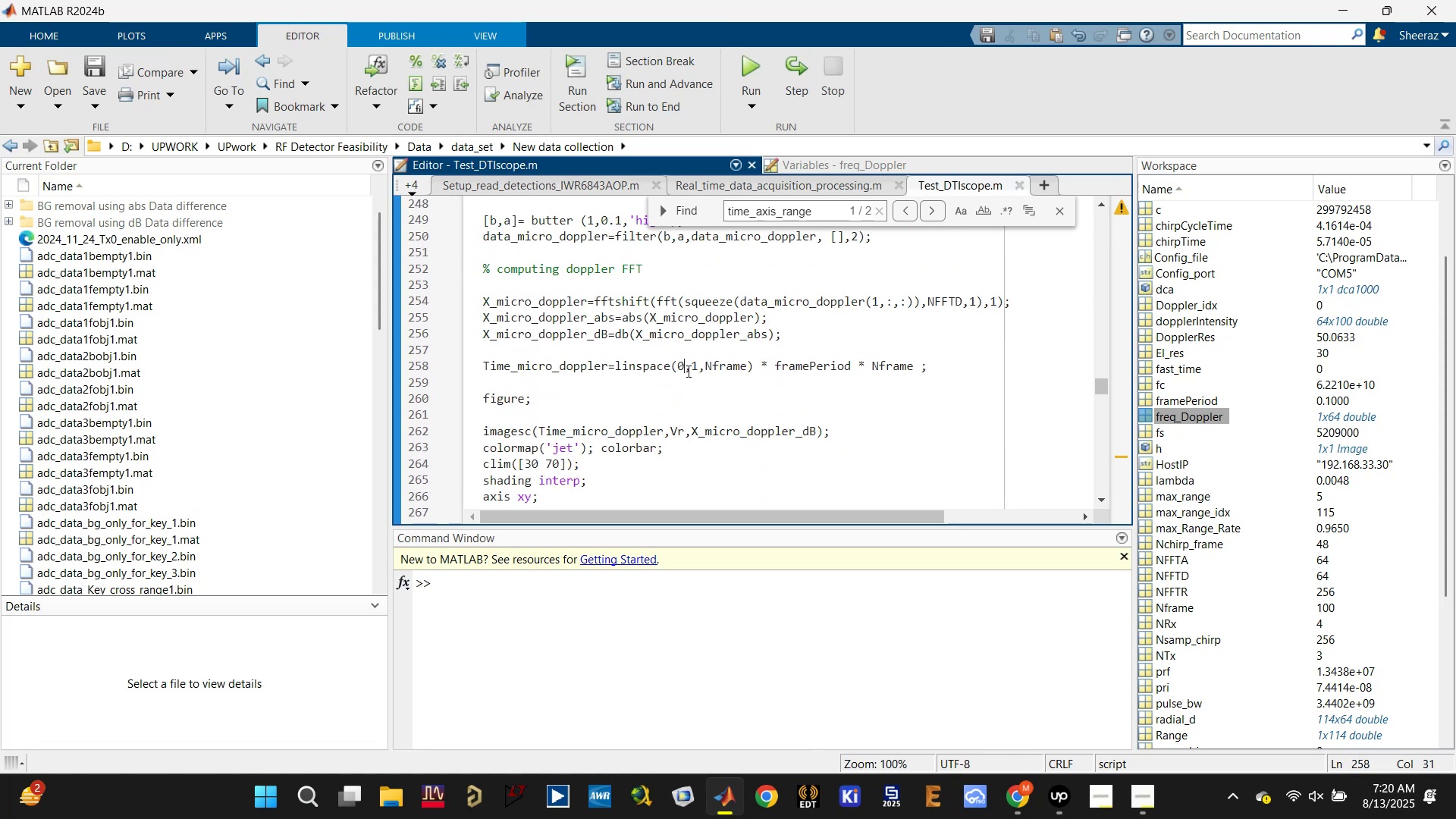 
triple_click([687, 371])
 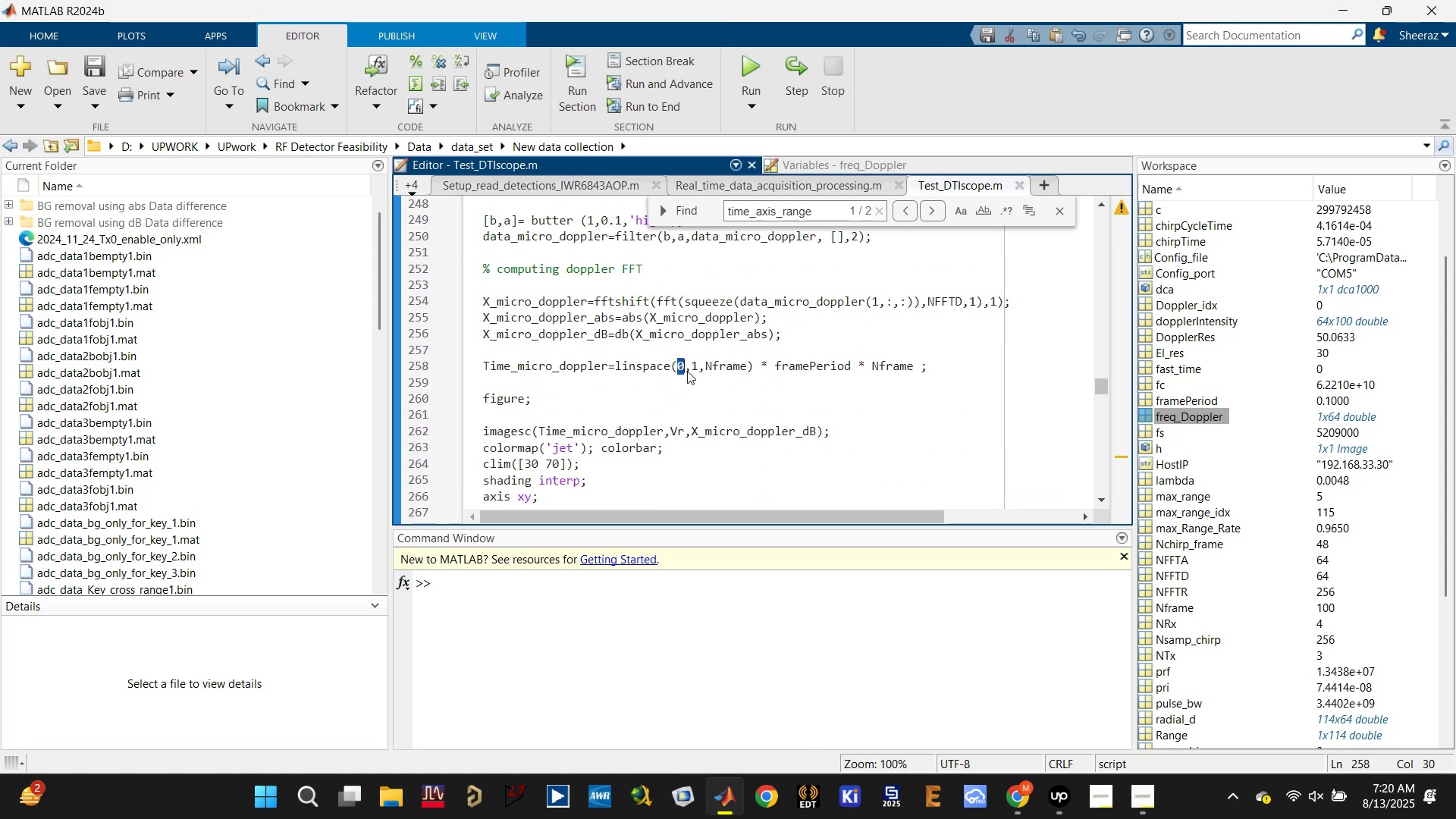 
triple_click([687, 371])
 